 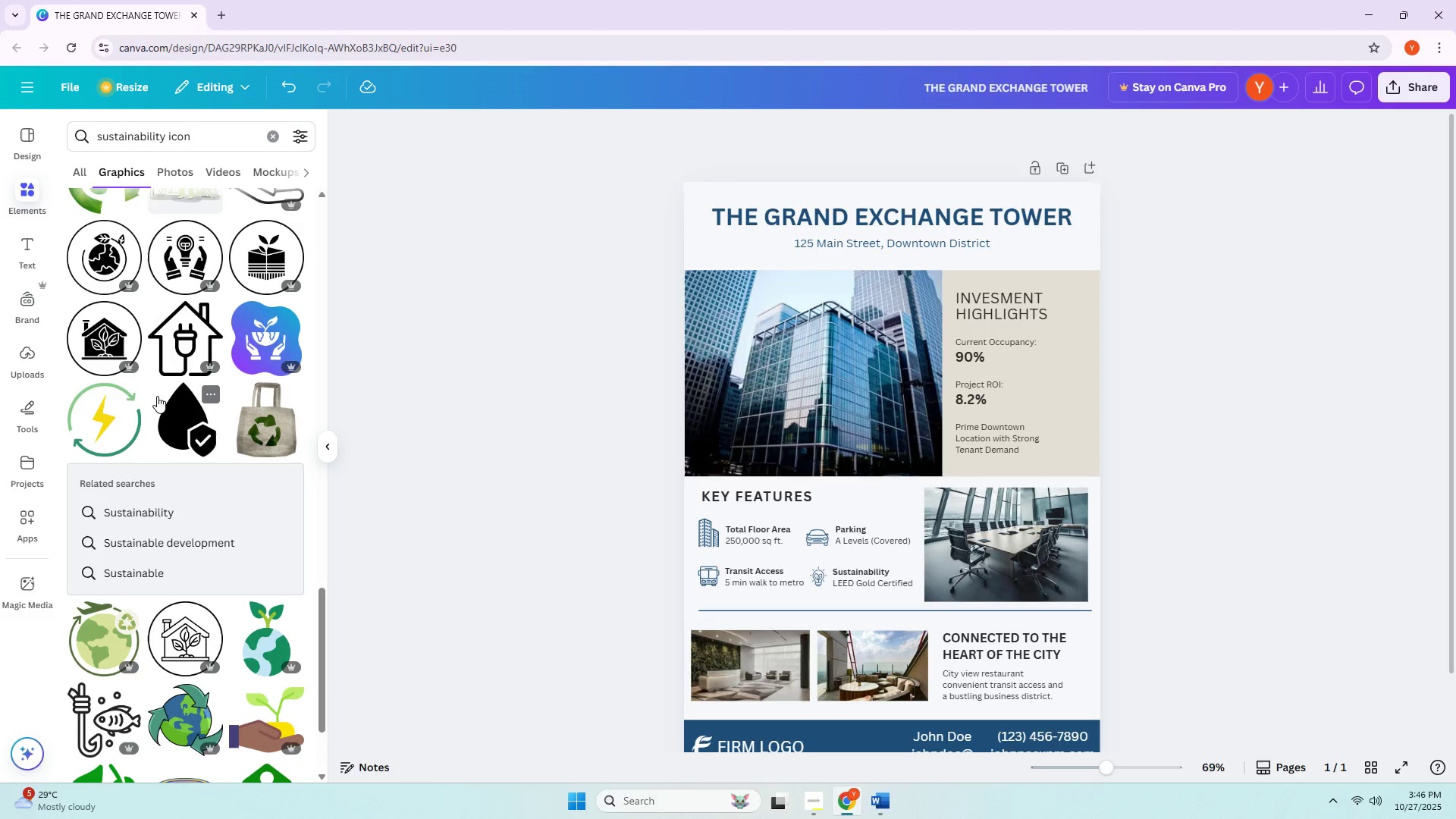 
scroll: coordinate [138, 315], scroll_direction: down, amount: 12.0
 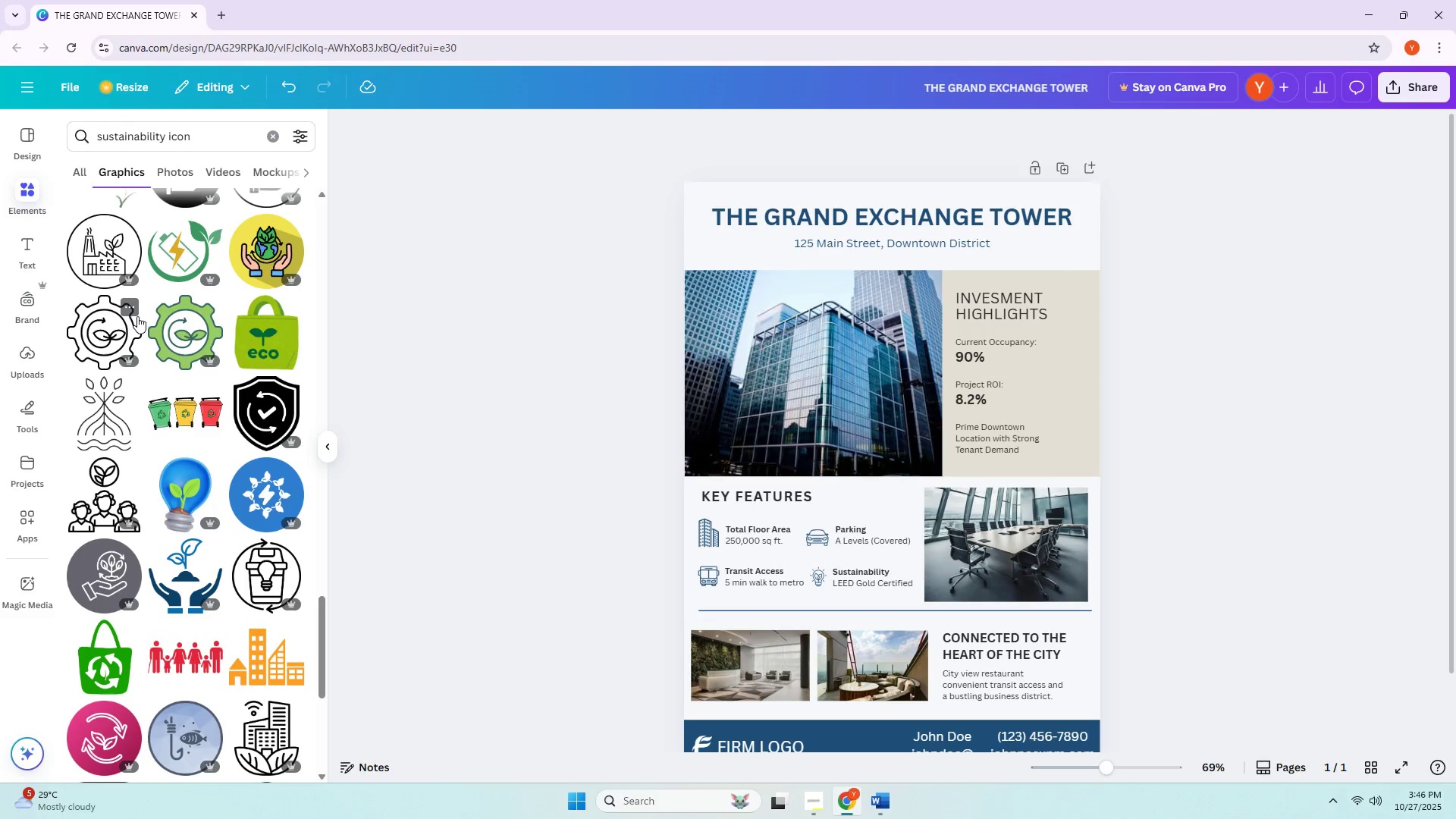 
scroll: coordinate [138, 318], scroll_direction: down, amount: 8.0
 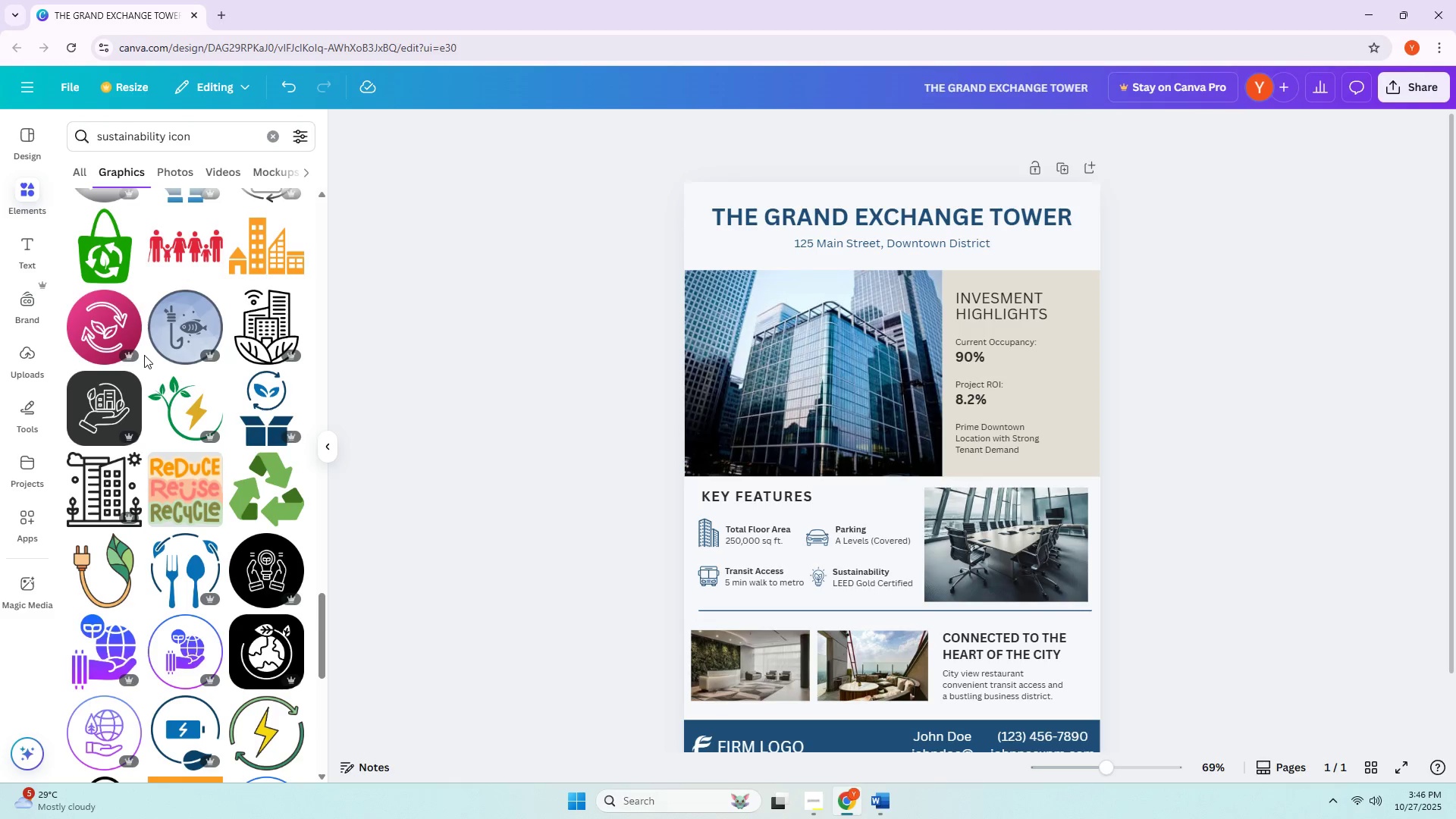 
wait(6.1)
 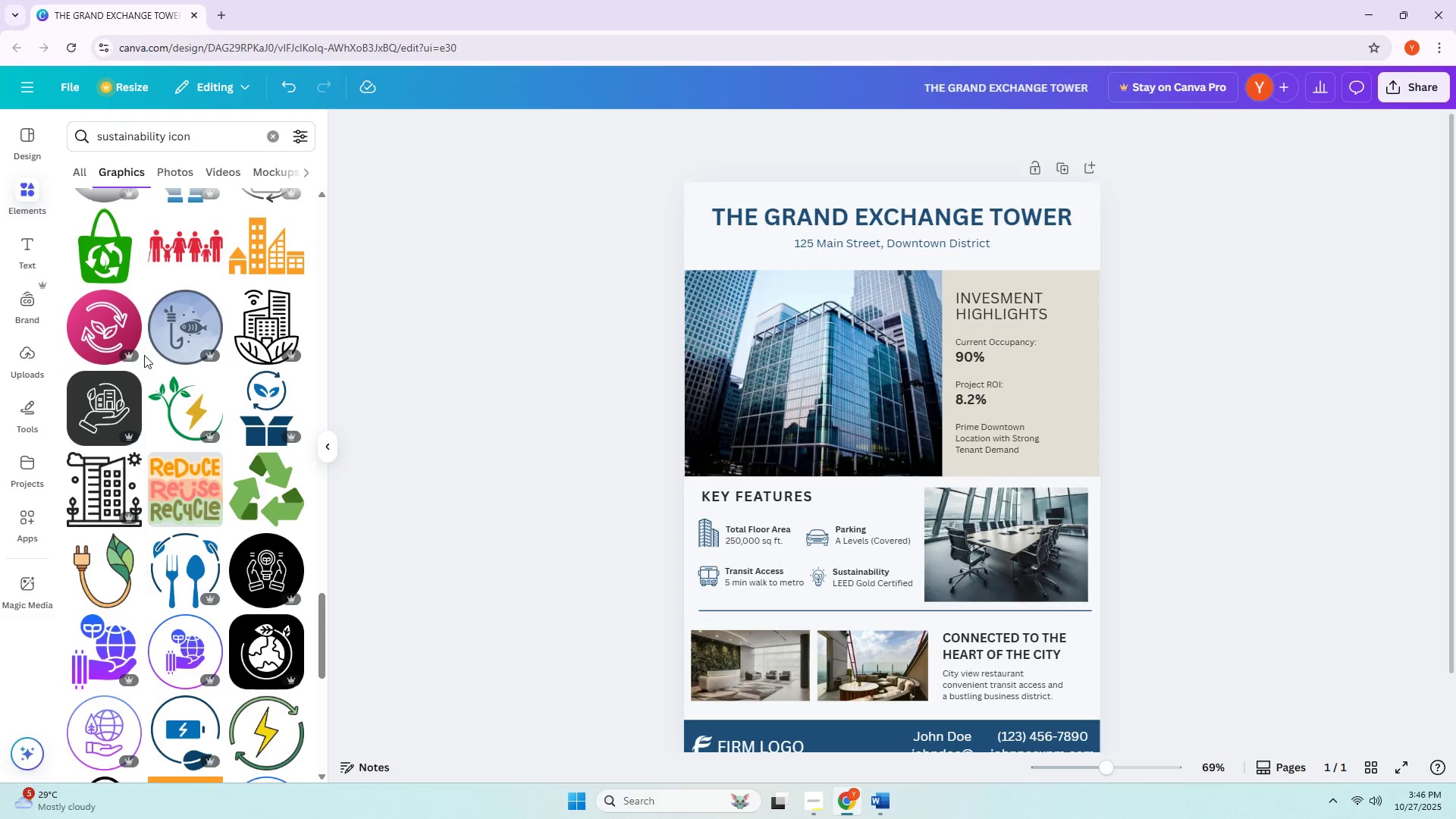 
scroll: coordinate [149, 391], scroll_direction: down, amount: 17.0
 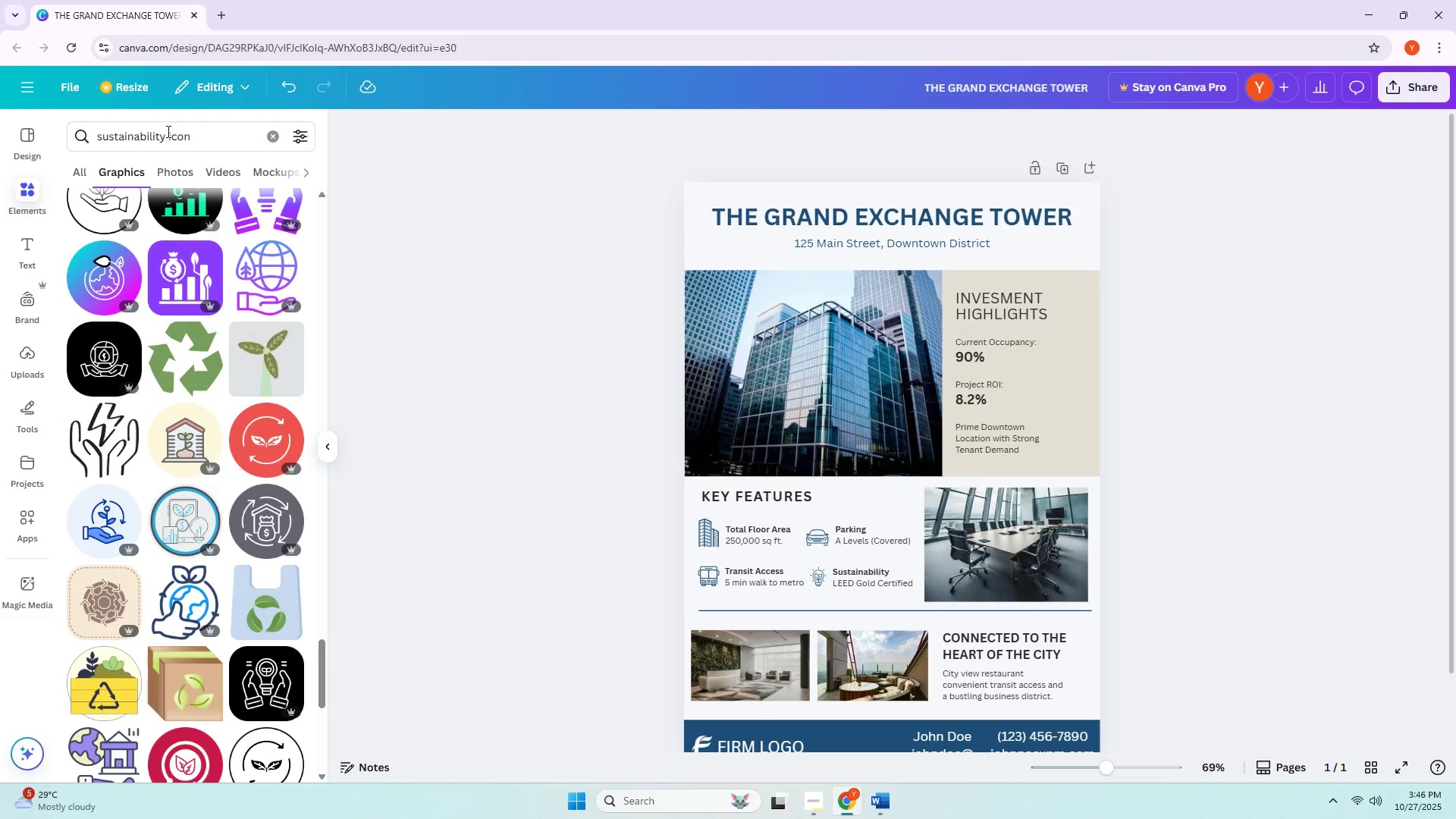 
left_click_drag(start_coordinate=[199, 146], to_coordinate=[168, 147])
 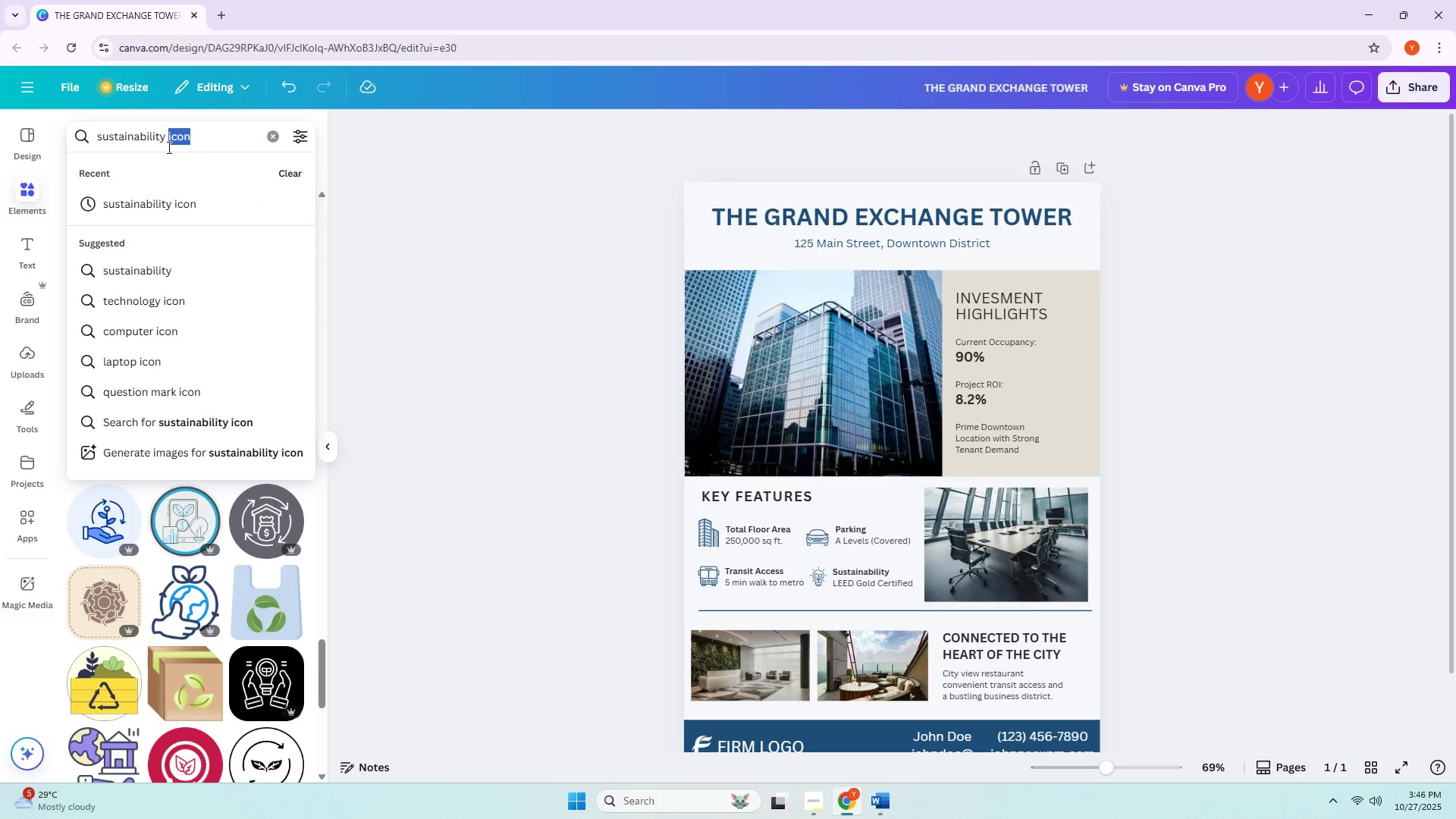 
type(logo)
 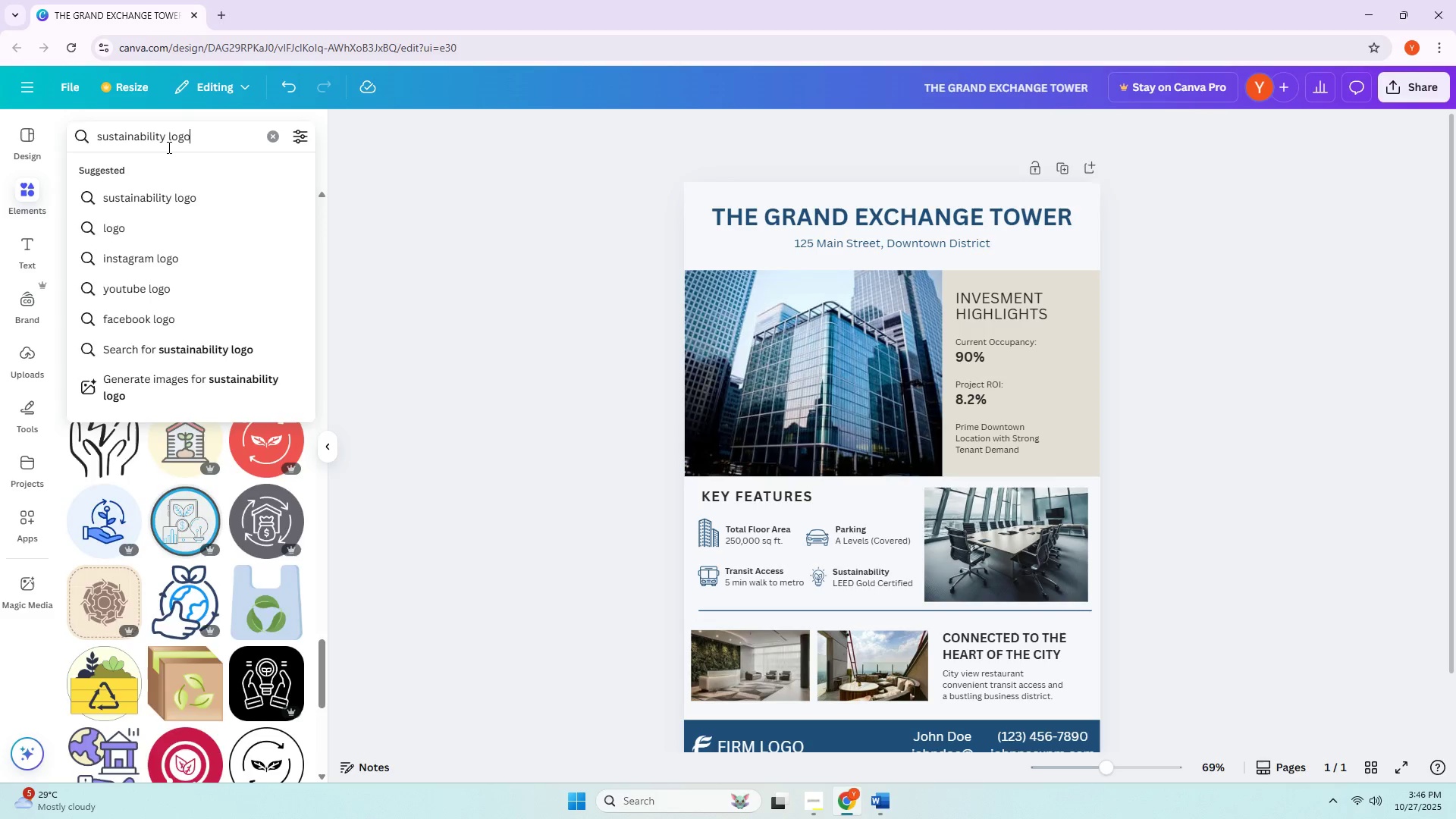 
key(Enter)
 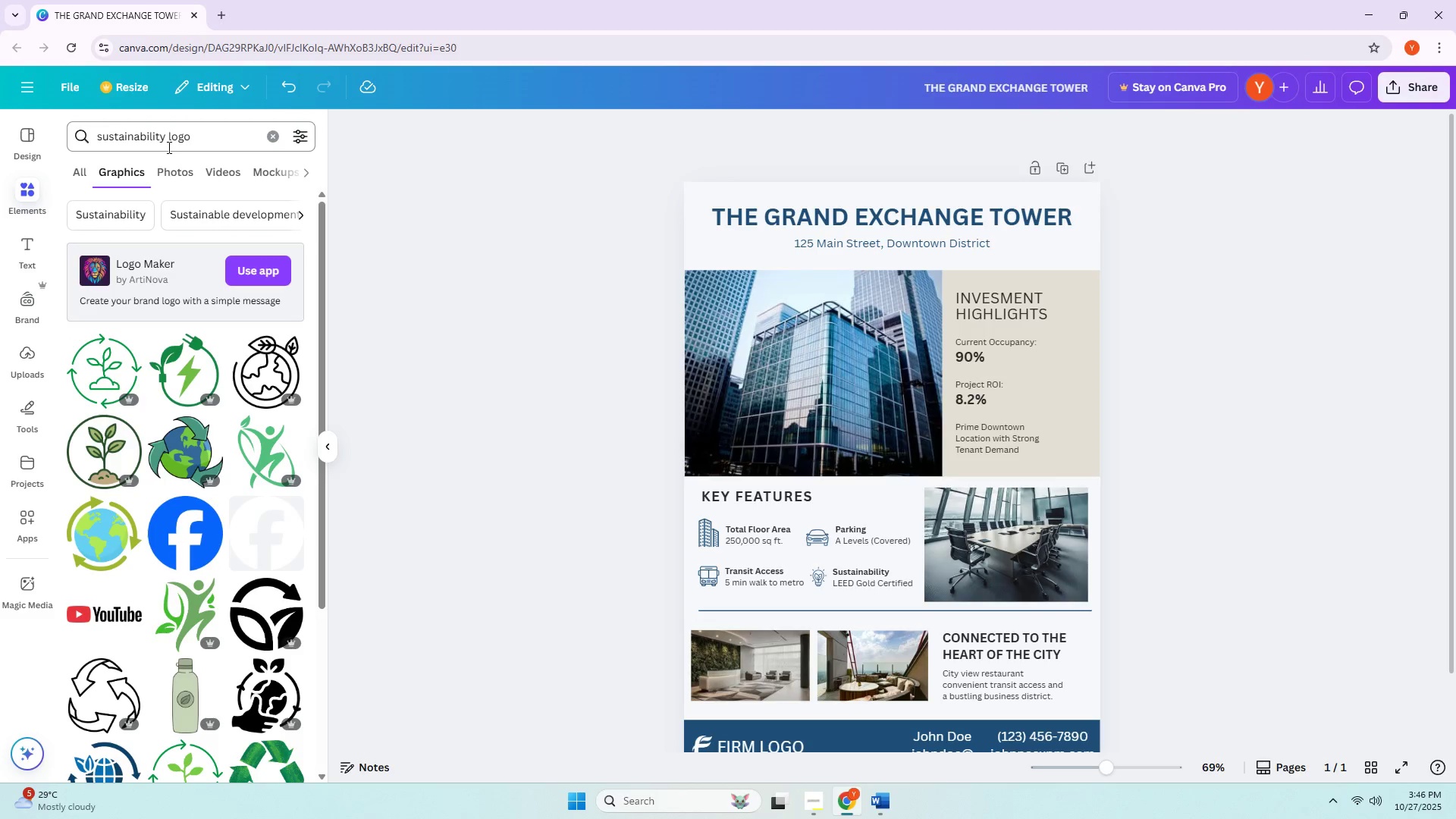 
scroll: coordinate [177, 271], scroll_direction: down, amount: 24.0
 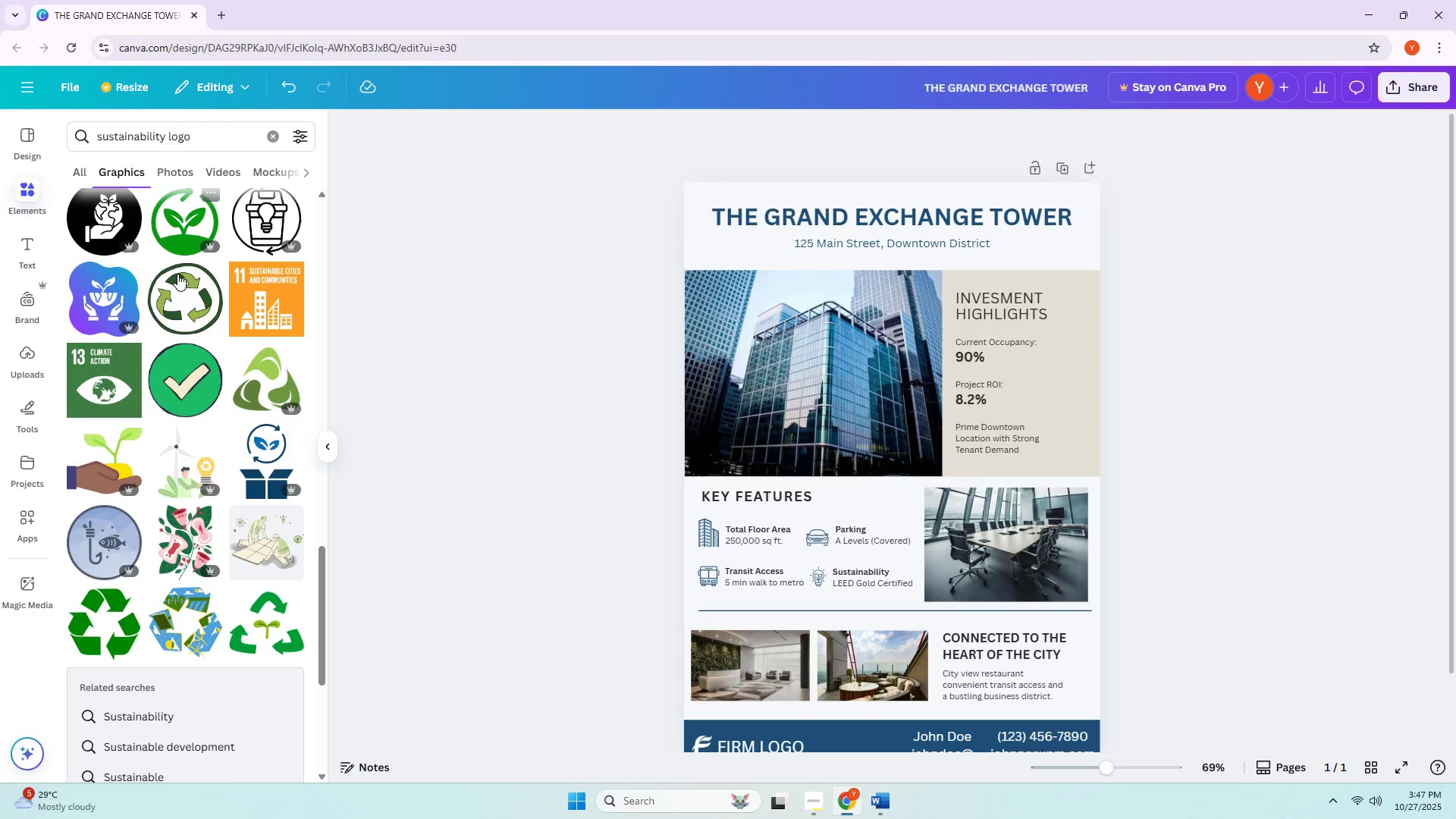 
scroll: coordinate [177, 263], scroll_direction: down, amount: 18.0
 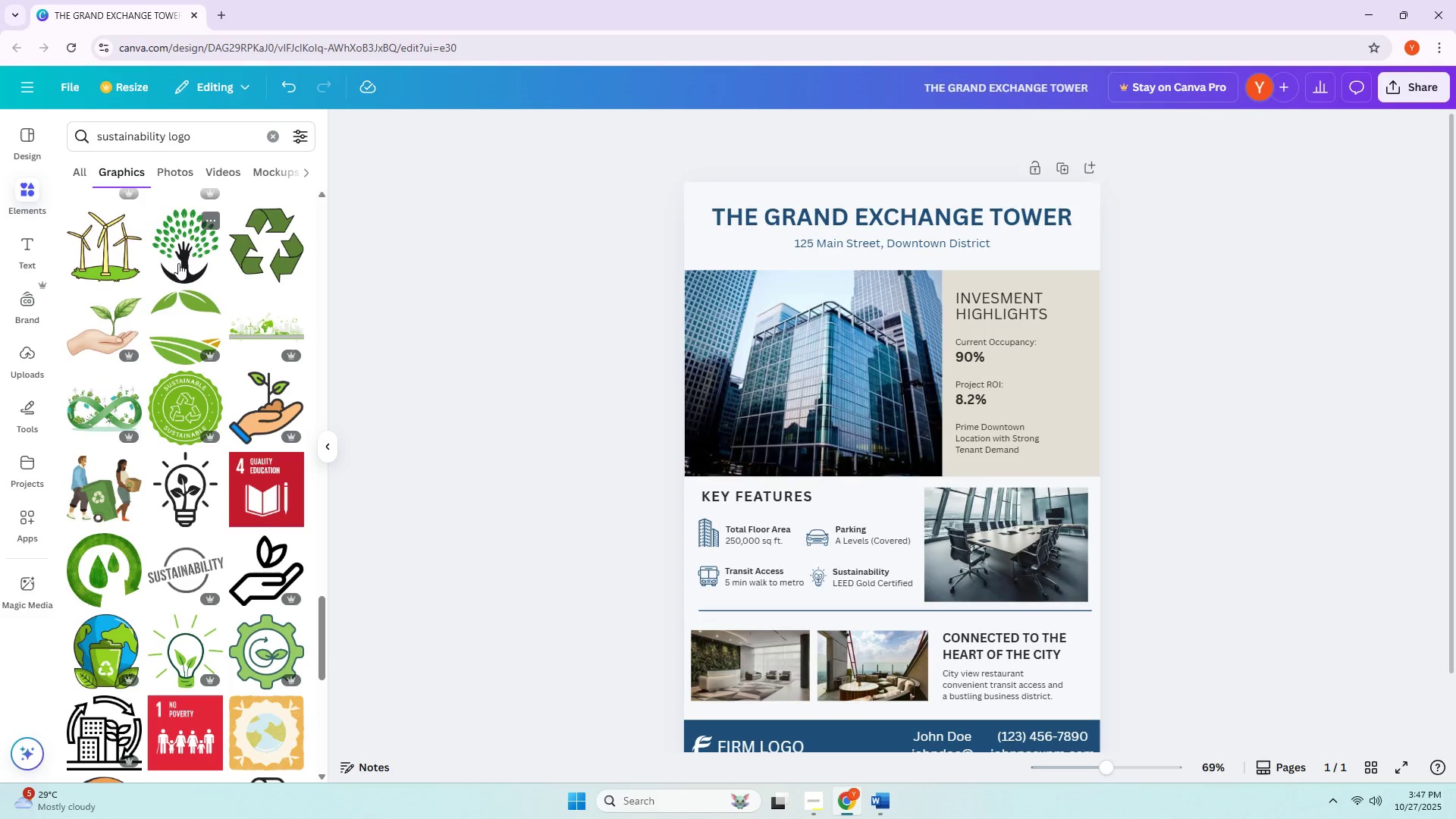 
scroll: coordinate [179, 263], scroll_direction: down, amount: 3.0
 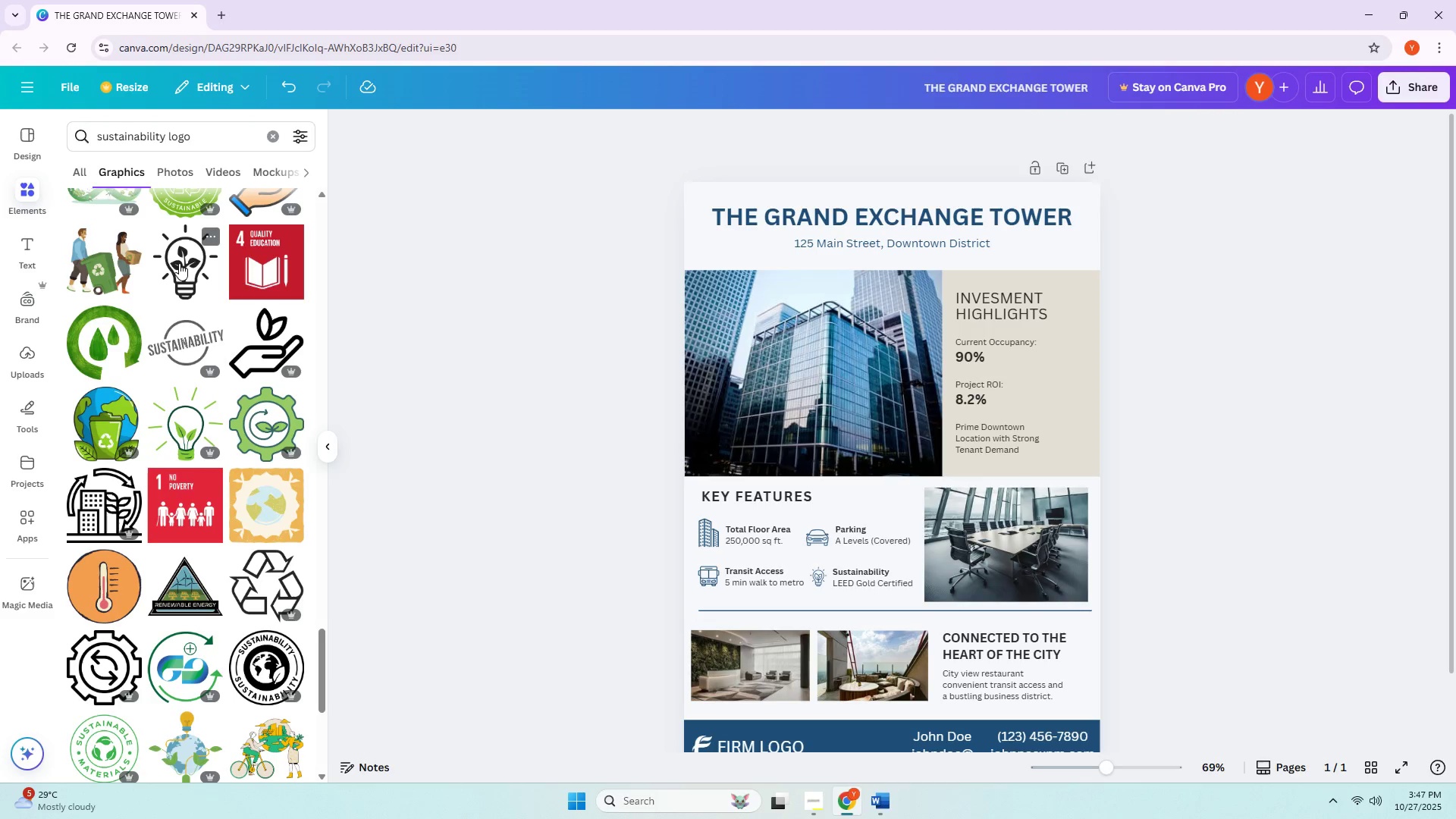 
wait(5.38)
 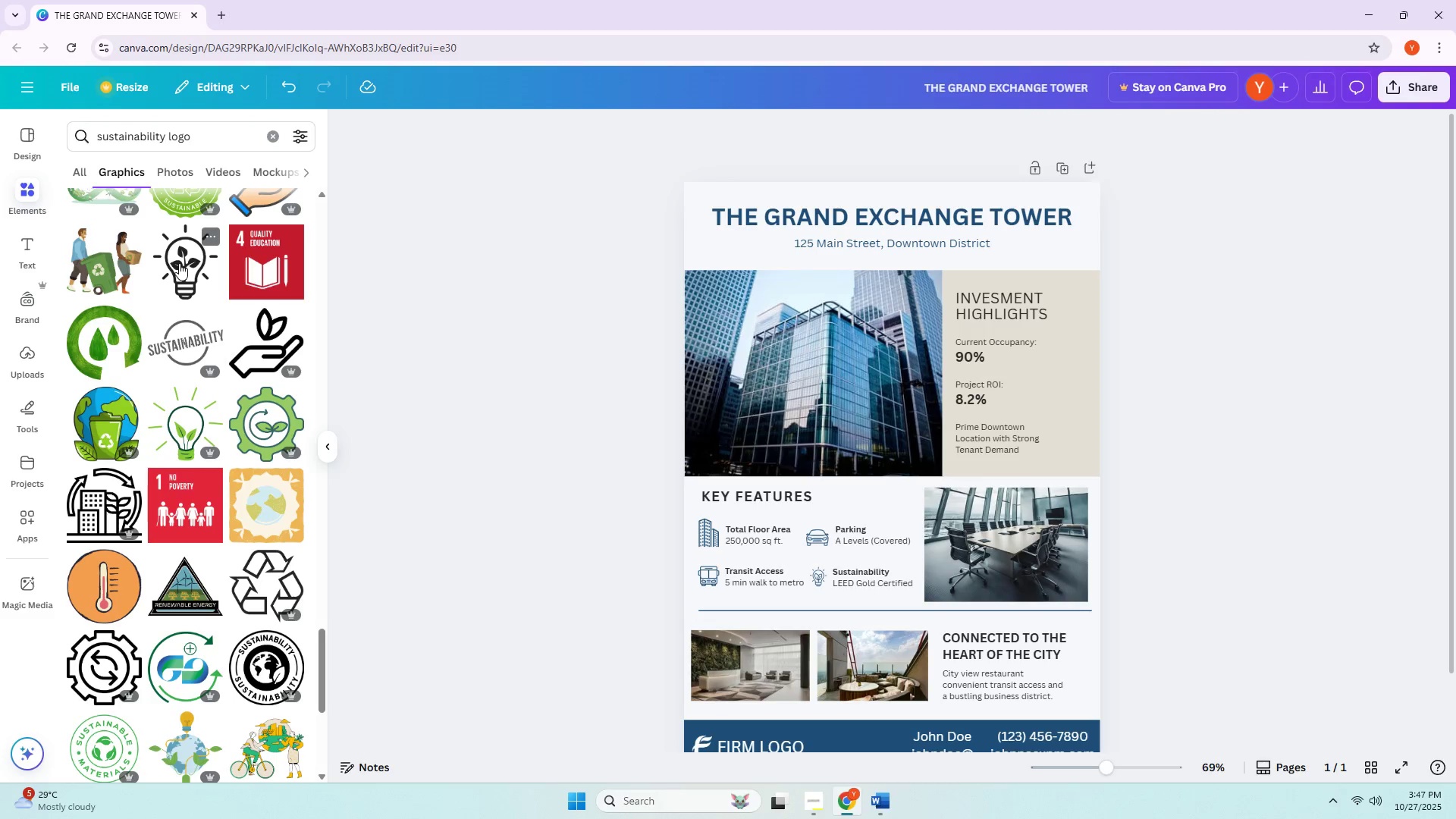 
scroll: coordinate [179, 263], scroll_direction: down, amount: 2.0
 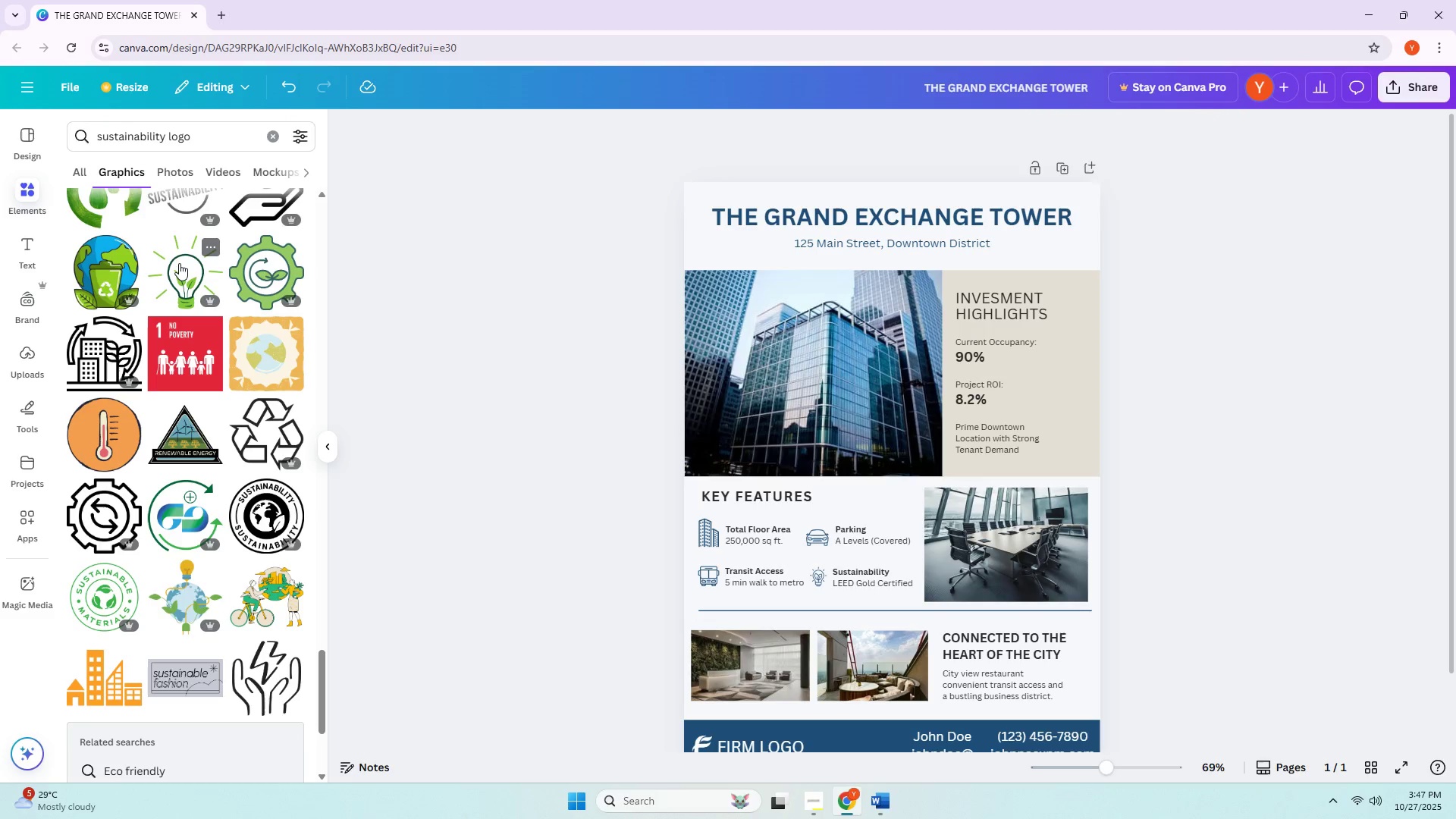 
wait(14.61)
 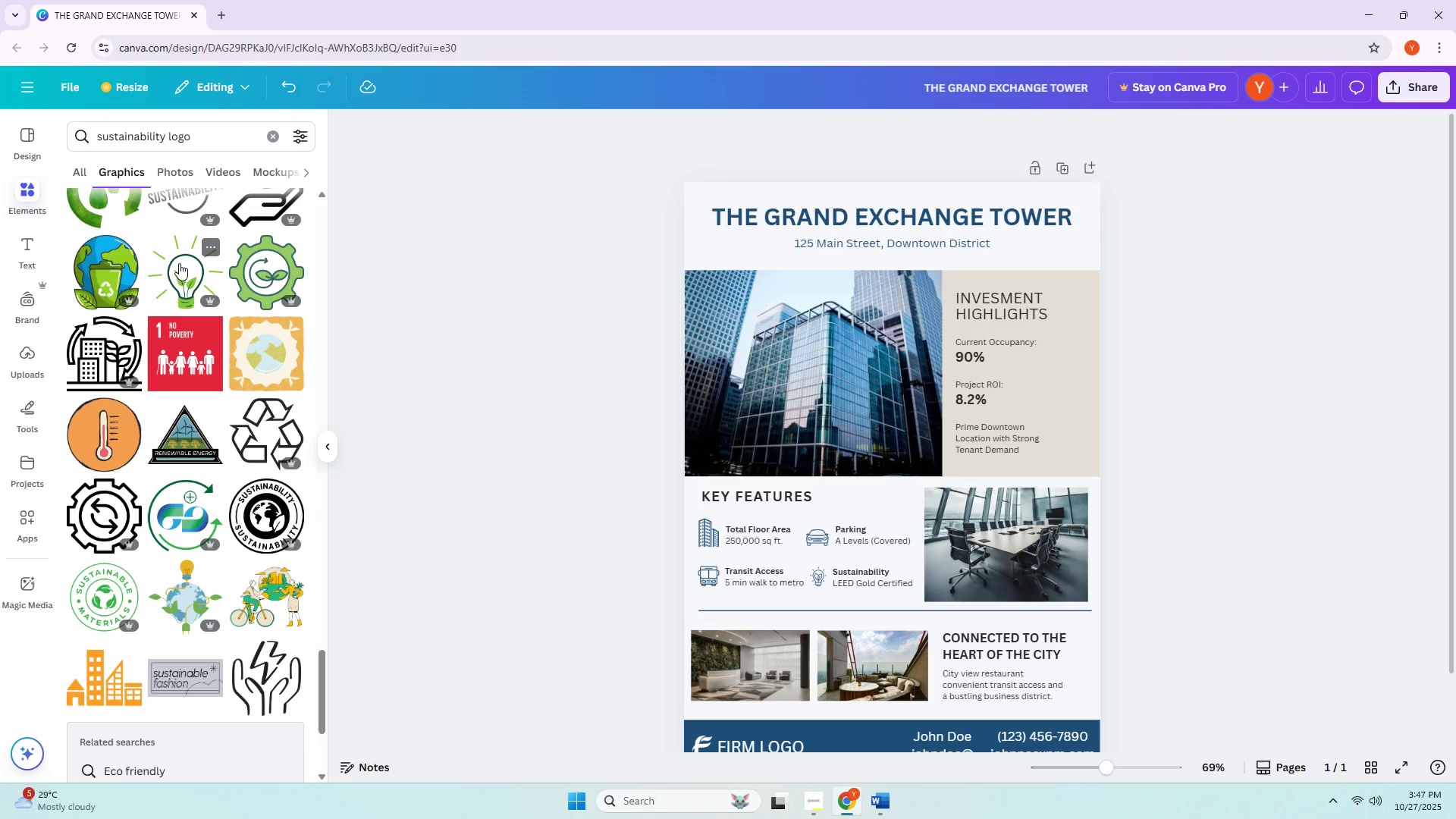 
scroll: coordinate [190, 249], scroll_direction: down, amount: 8.0
 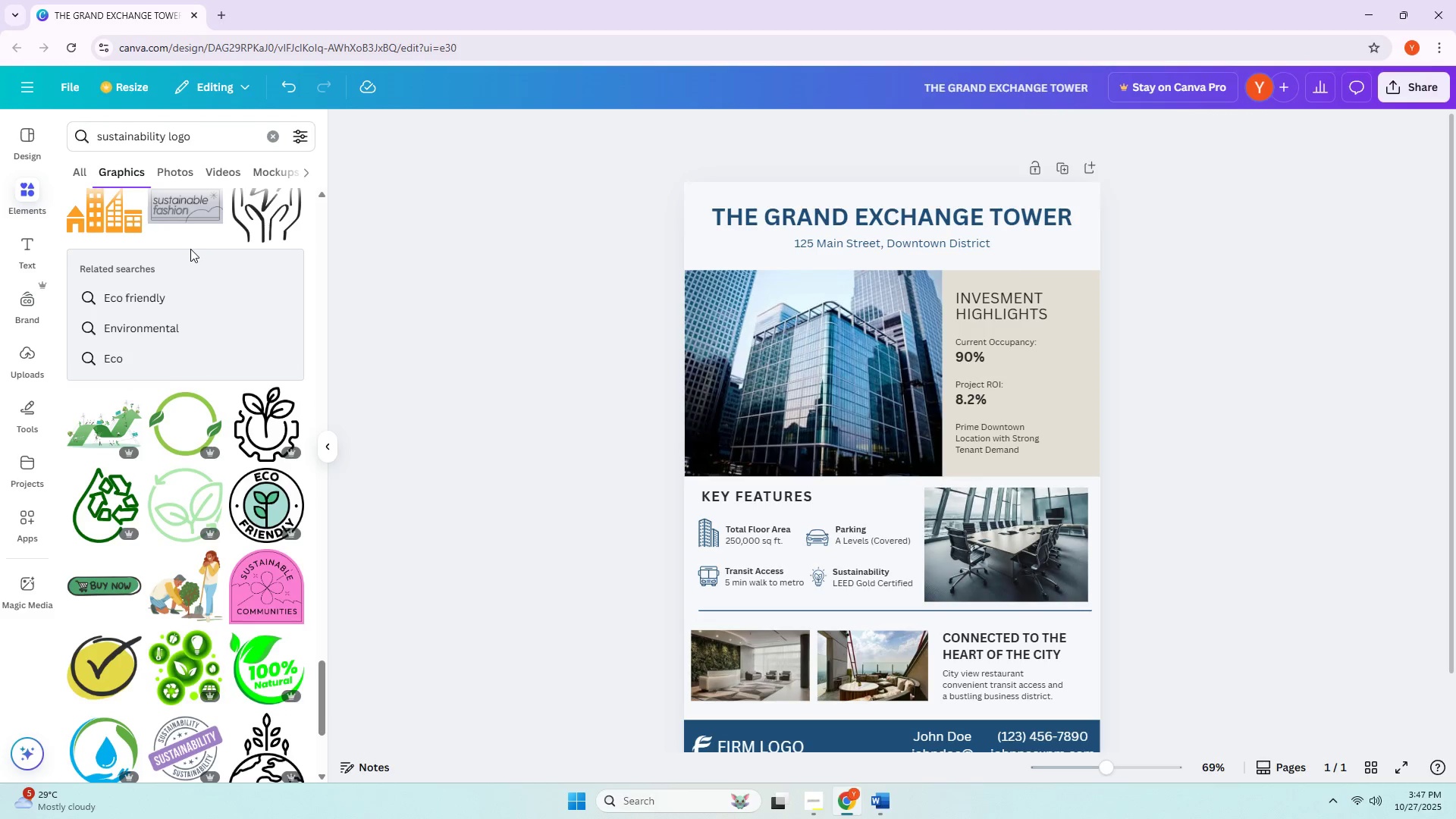 
mouse_move([204, 249])
 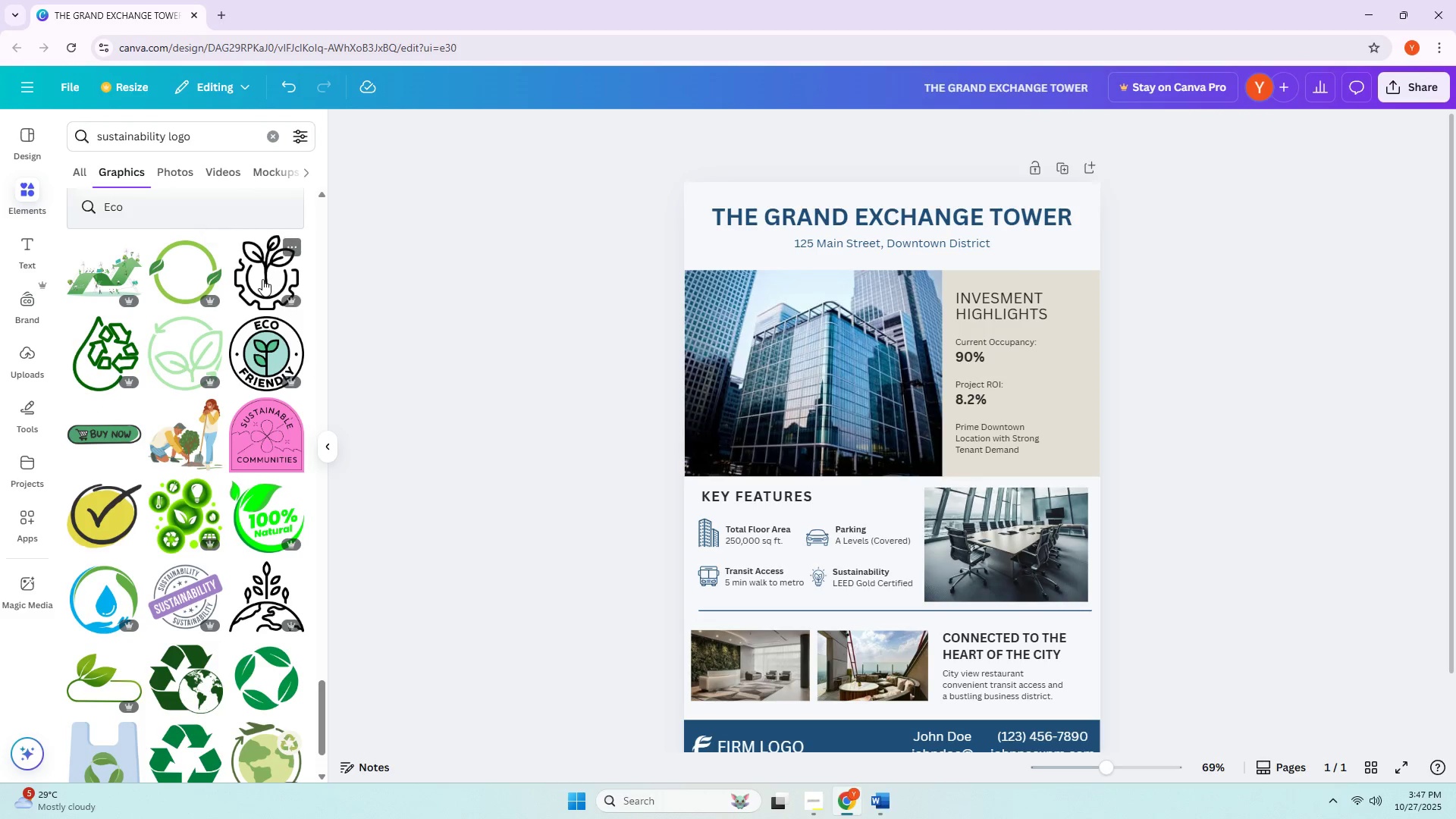 
left_click([262, 279])
 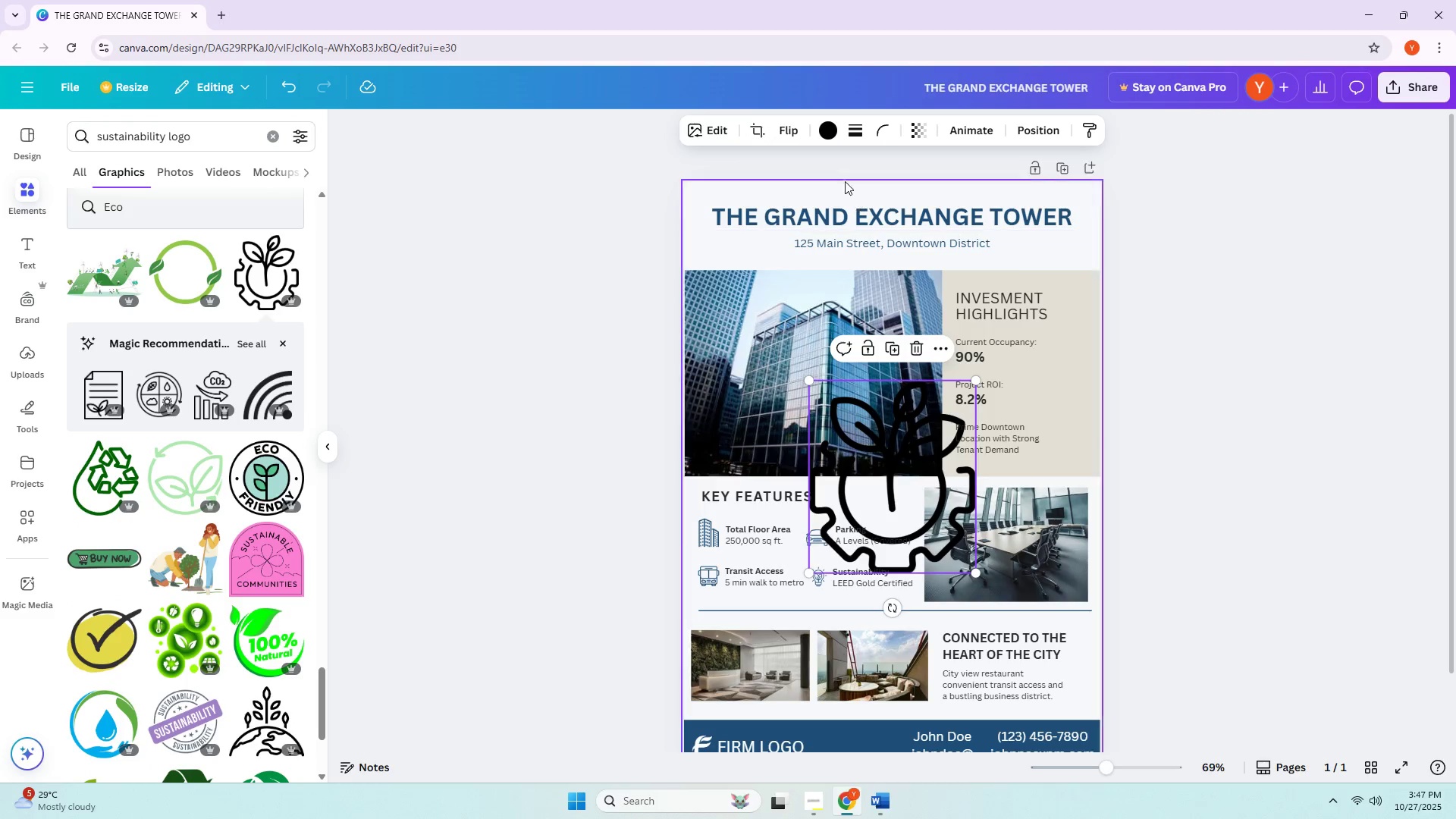 
left_click([829, 142])
 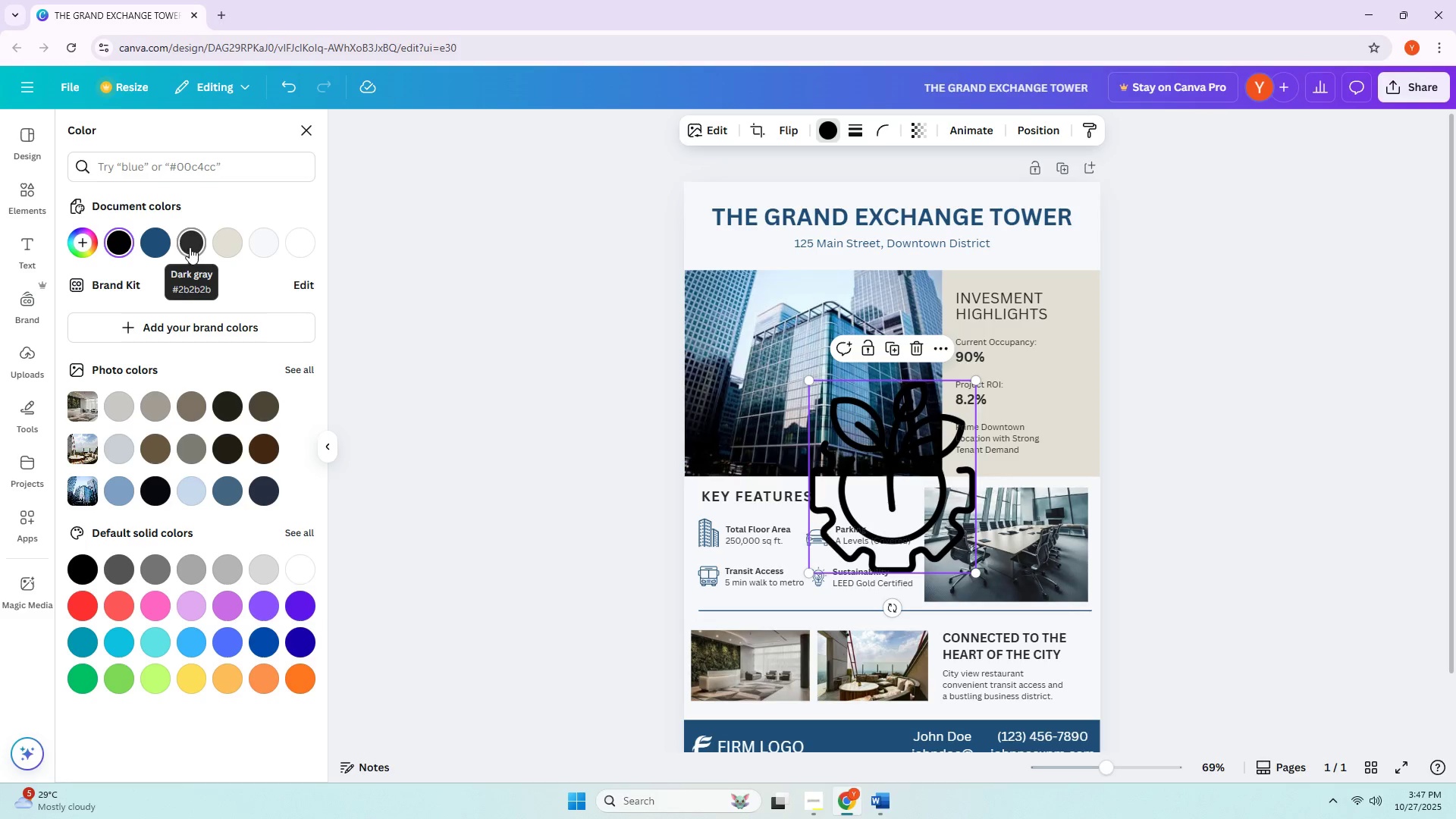 
left_click([150, 243])
 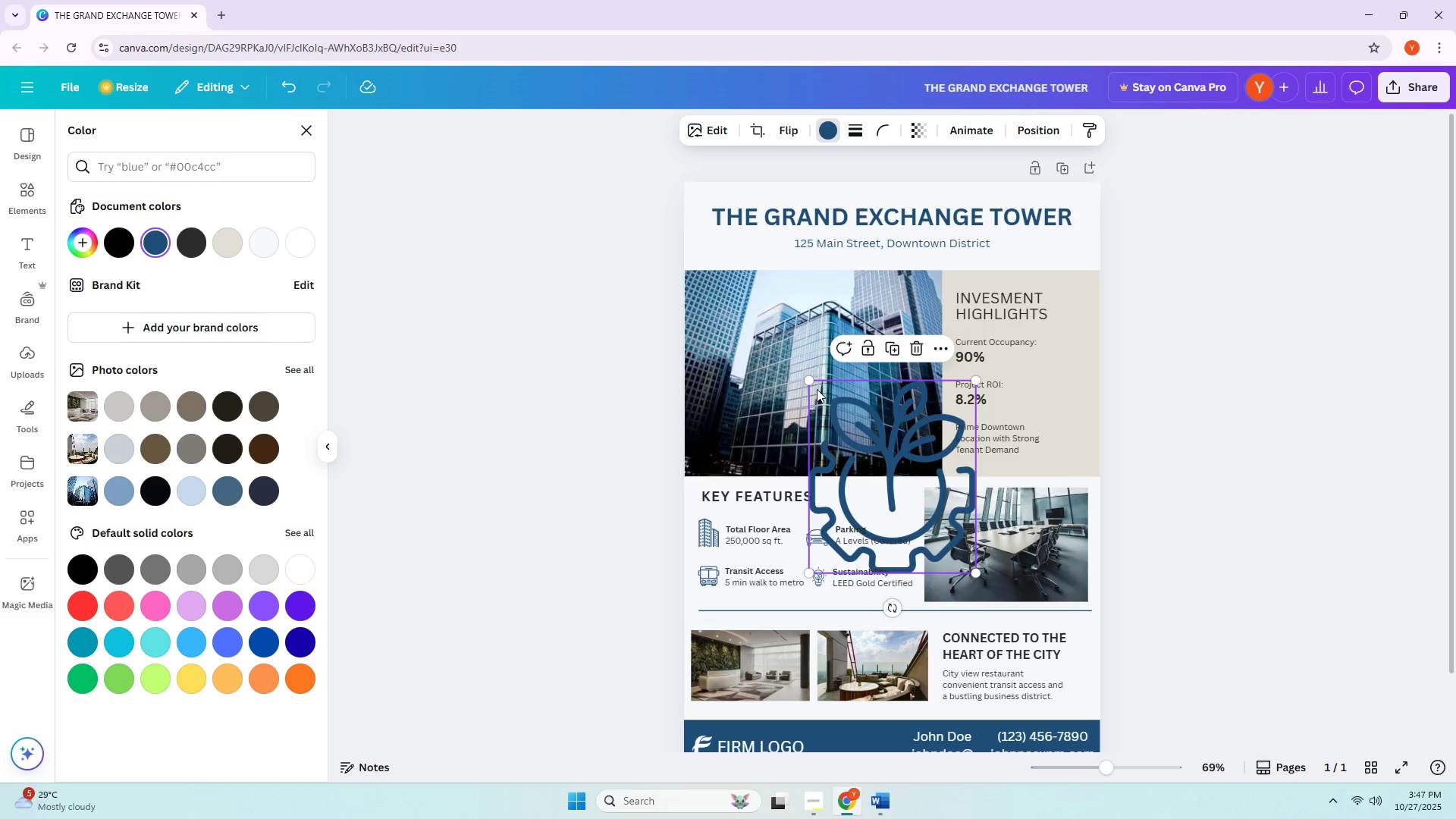 
left_click_drag(start_coordinate=[811, 382], to_coordinate=[949, 523])
 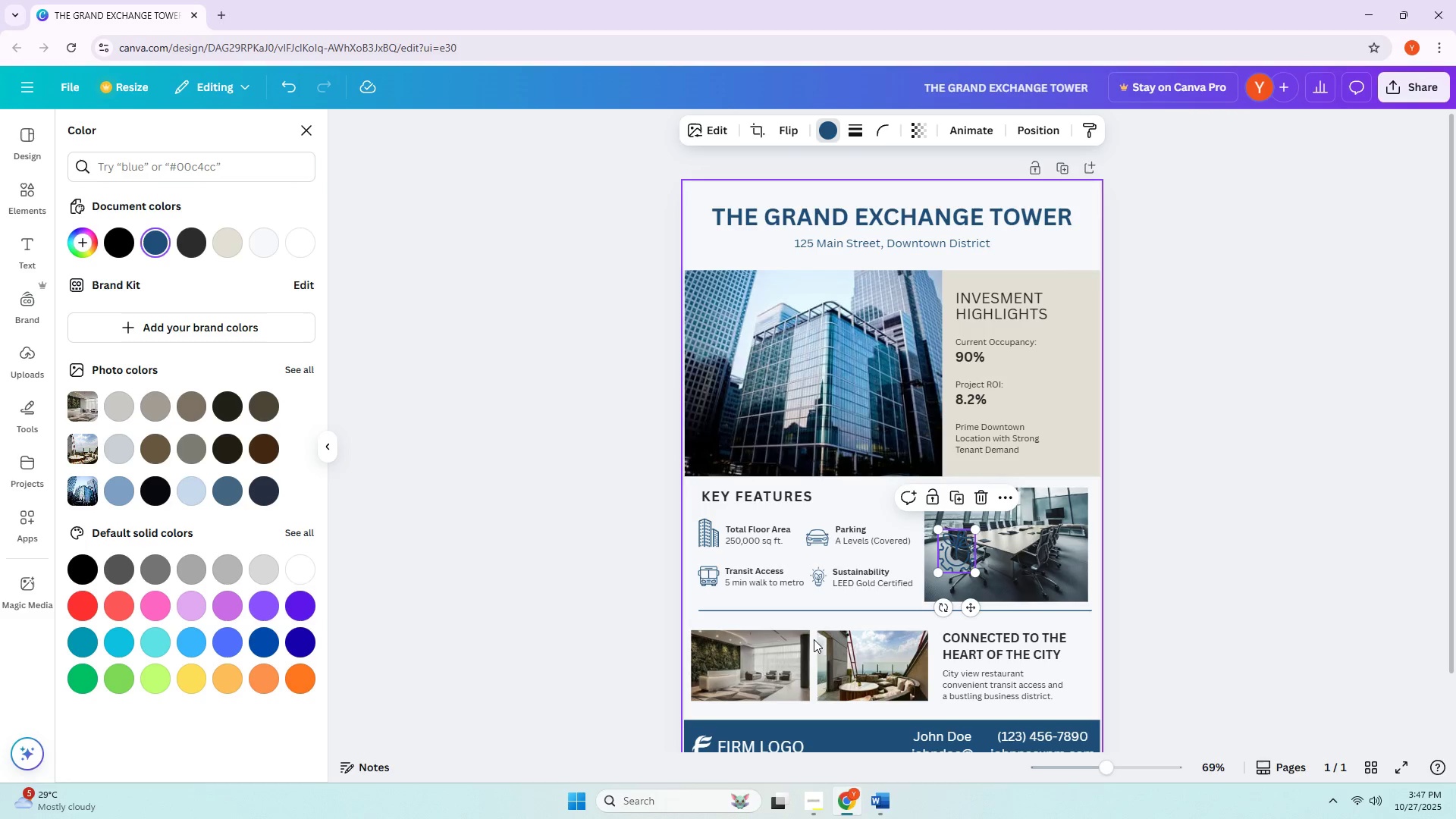 
hold_key(key=ControlLeft, duration=1.07)
scroll: coordinate [839, 554], scroll_direction: up, amount: 6.0
 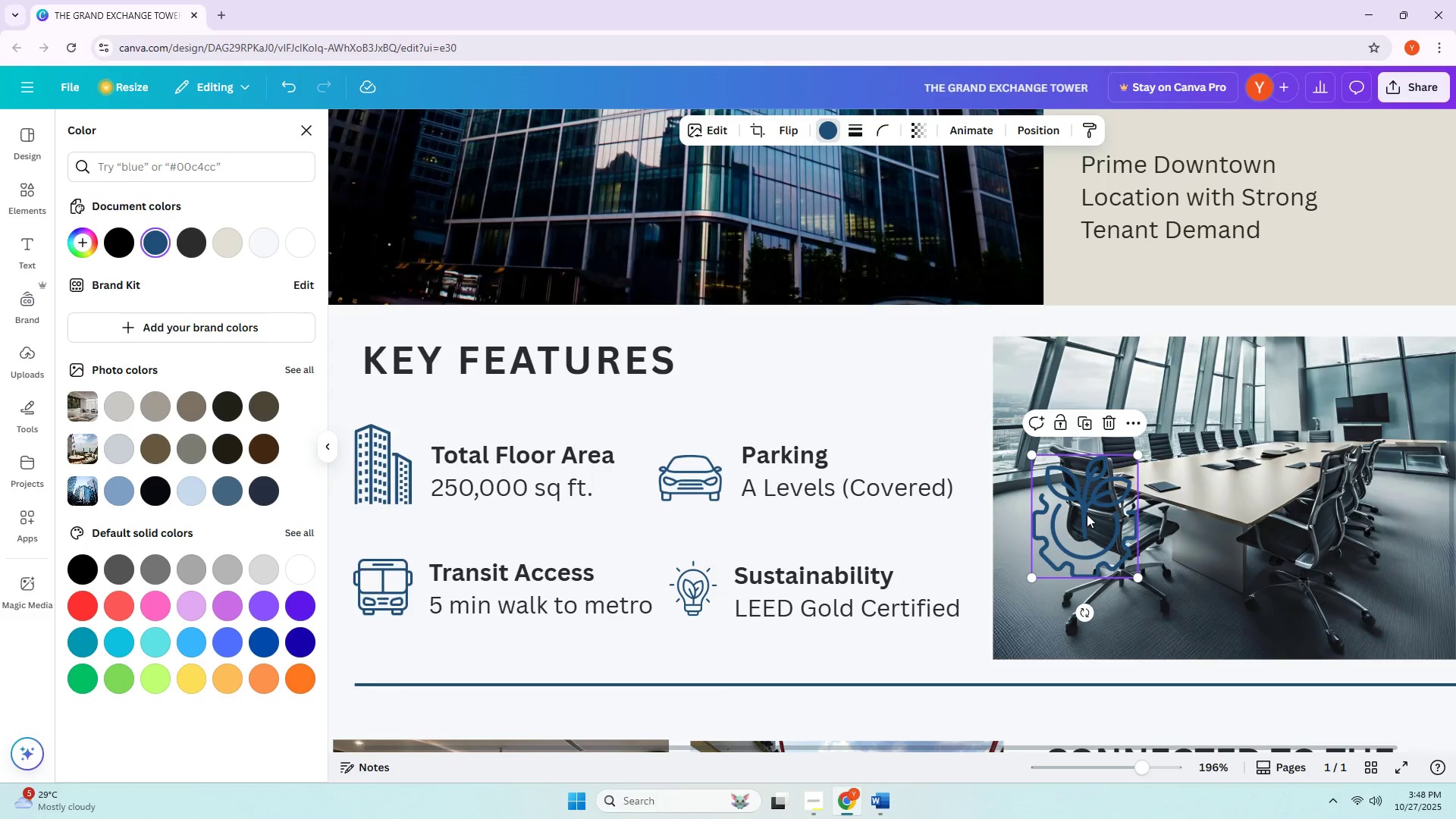 
left_click_drag(start_coordinate=[1087, 514], to_coordinate=[701, 579])
 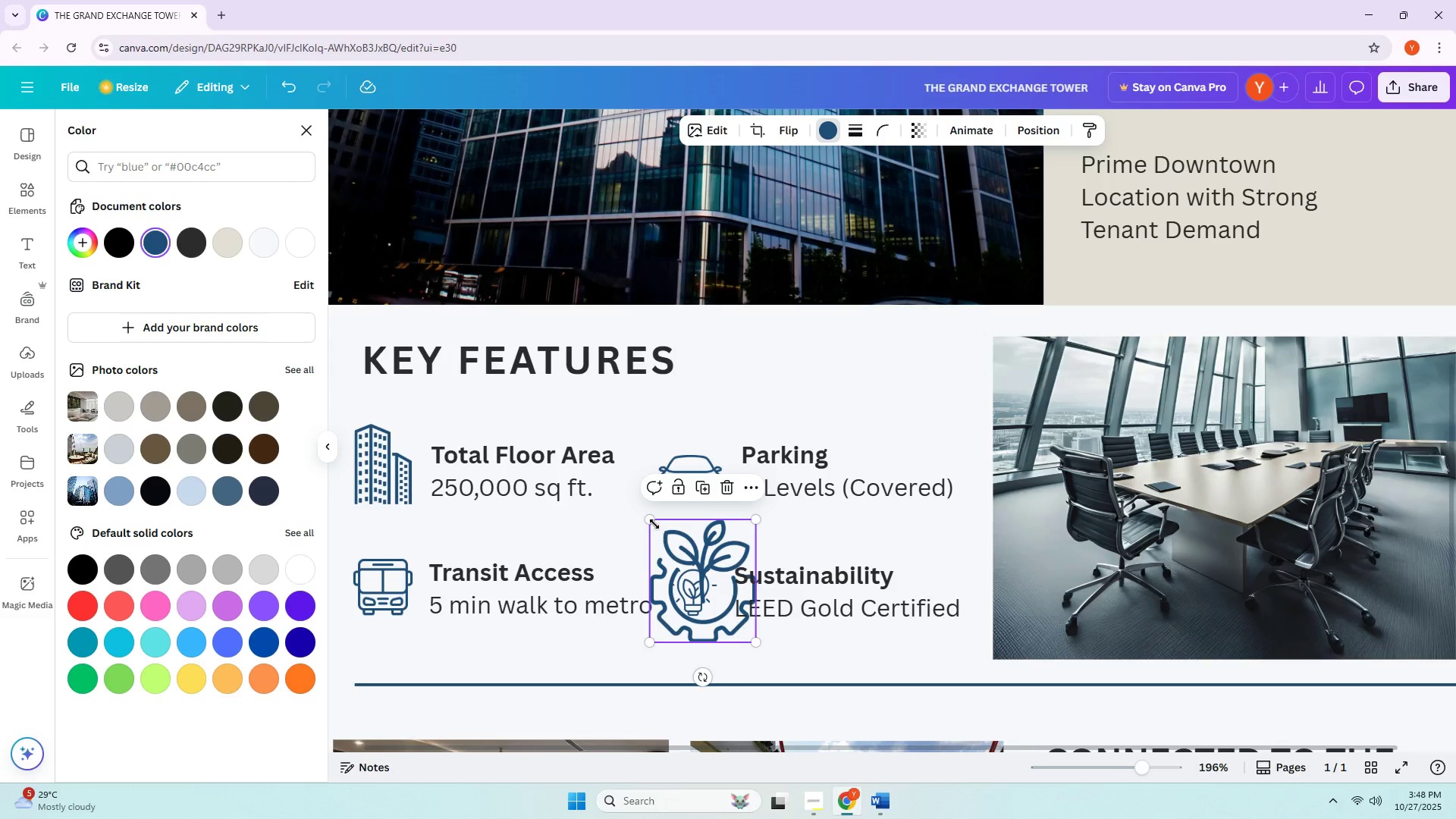 
left_click_drag(start_coordinate=[652, 524], to_coordinate=[687, 554])
 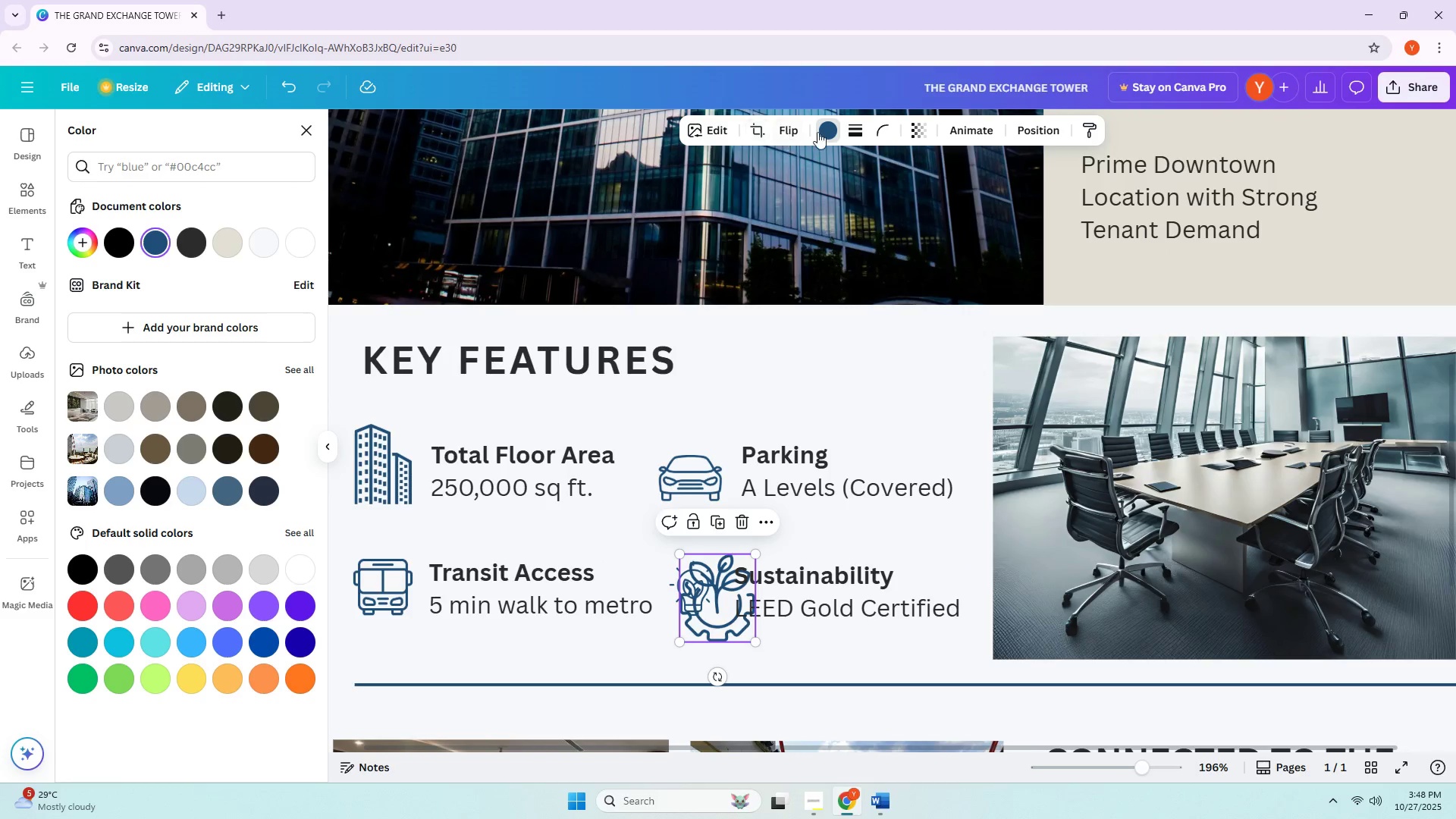 
left_click([885, 130])
 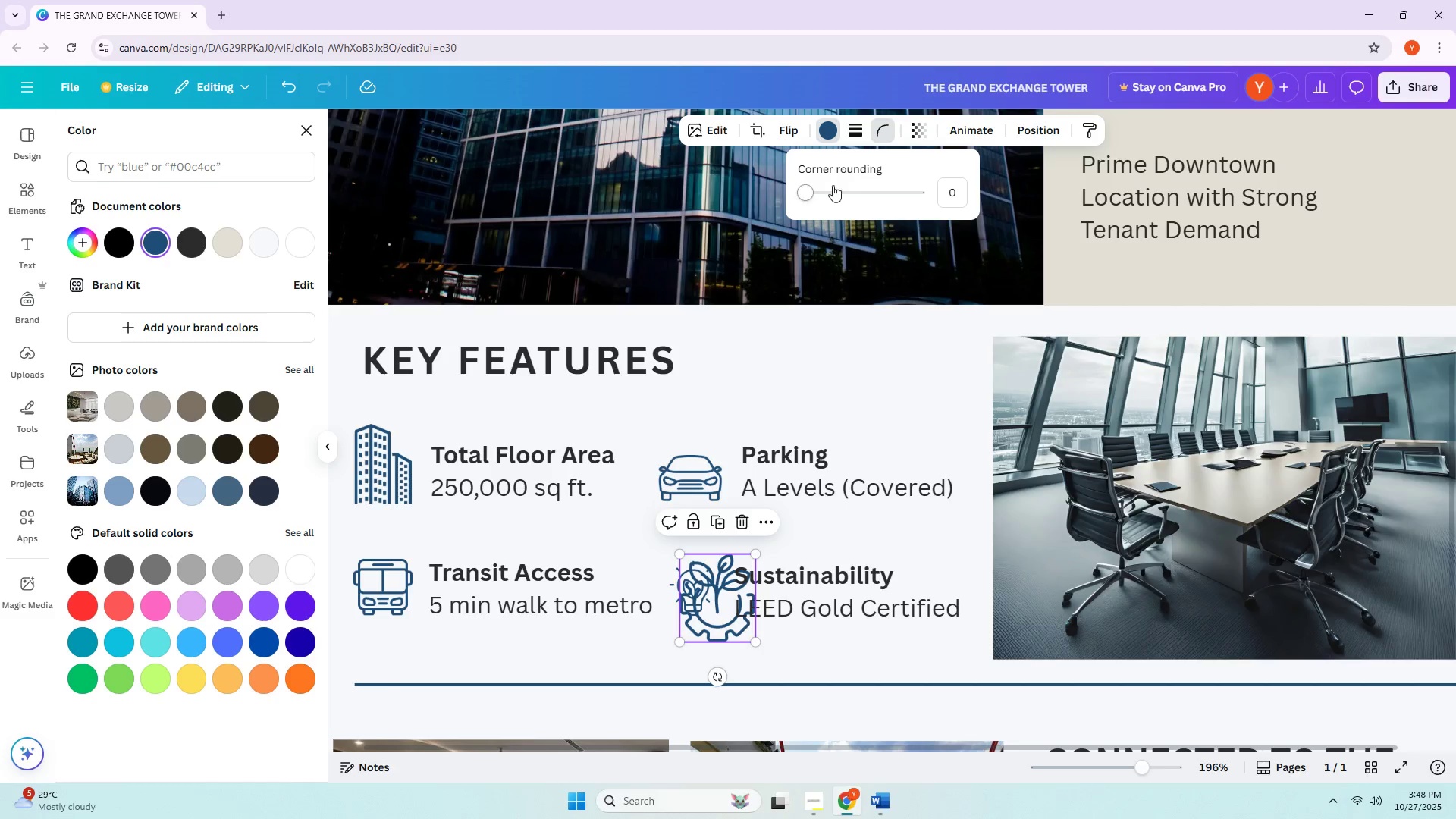 
left_click_drag(start_coordinate=[811, 192], to_coordinate=[726, 194])
 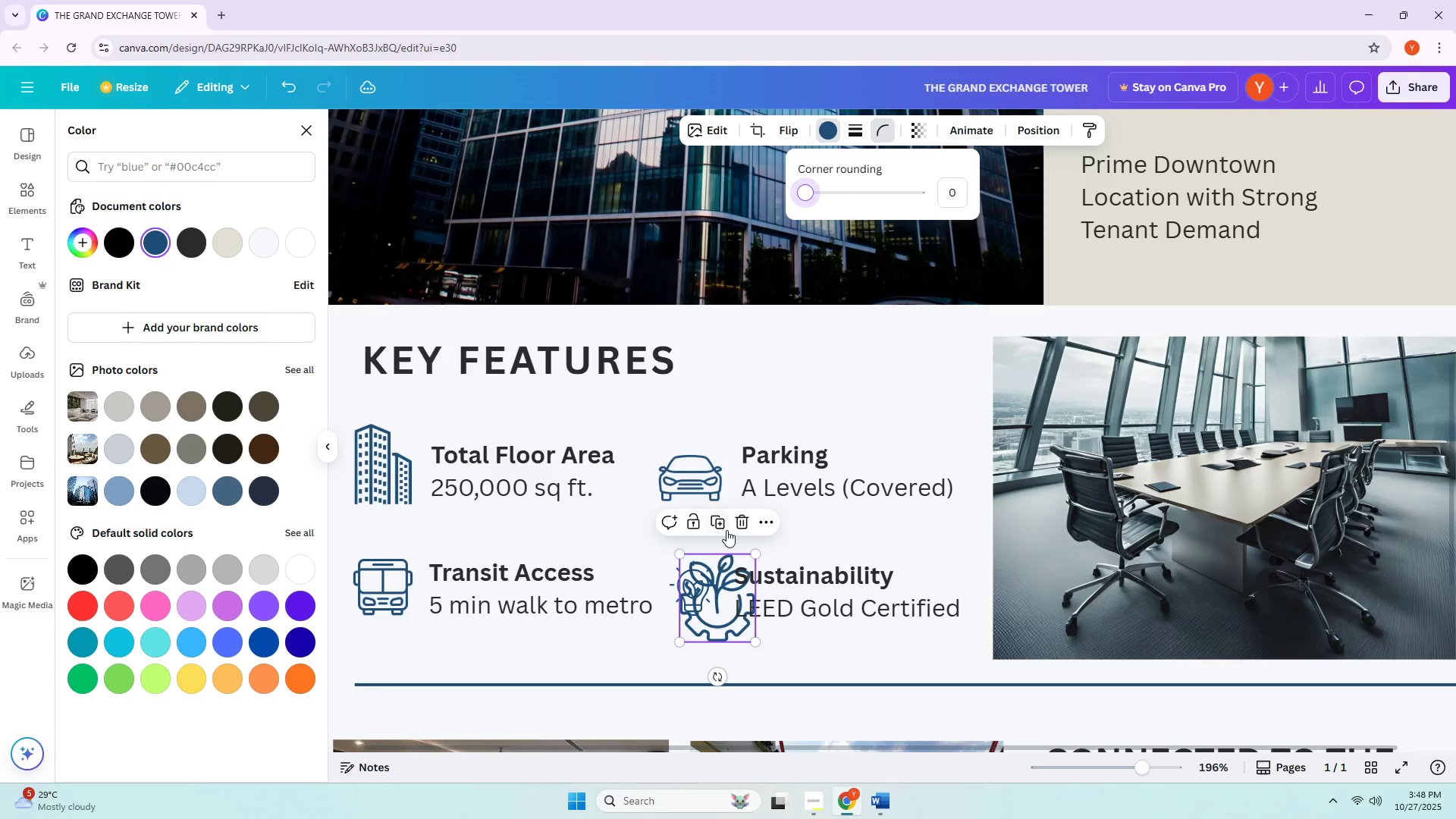 
left_click_drag(start_coordinate=[719, 591], to_coordinate=[669, 626])
 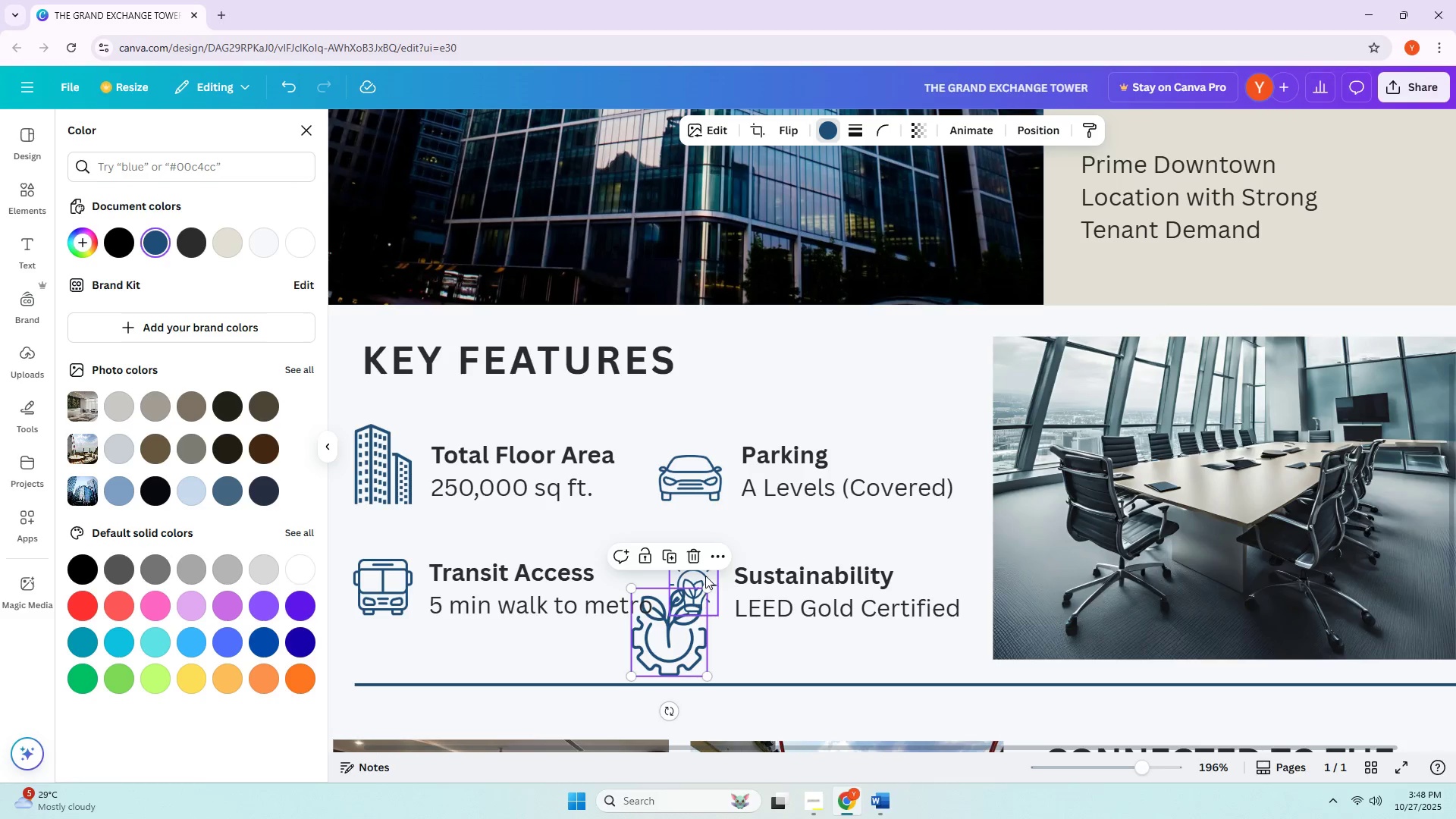 
left_click_drag(start_coordinate=[704, 574], to_coordinate=[798, 553])
 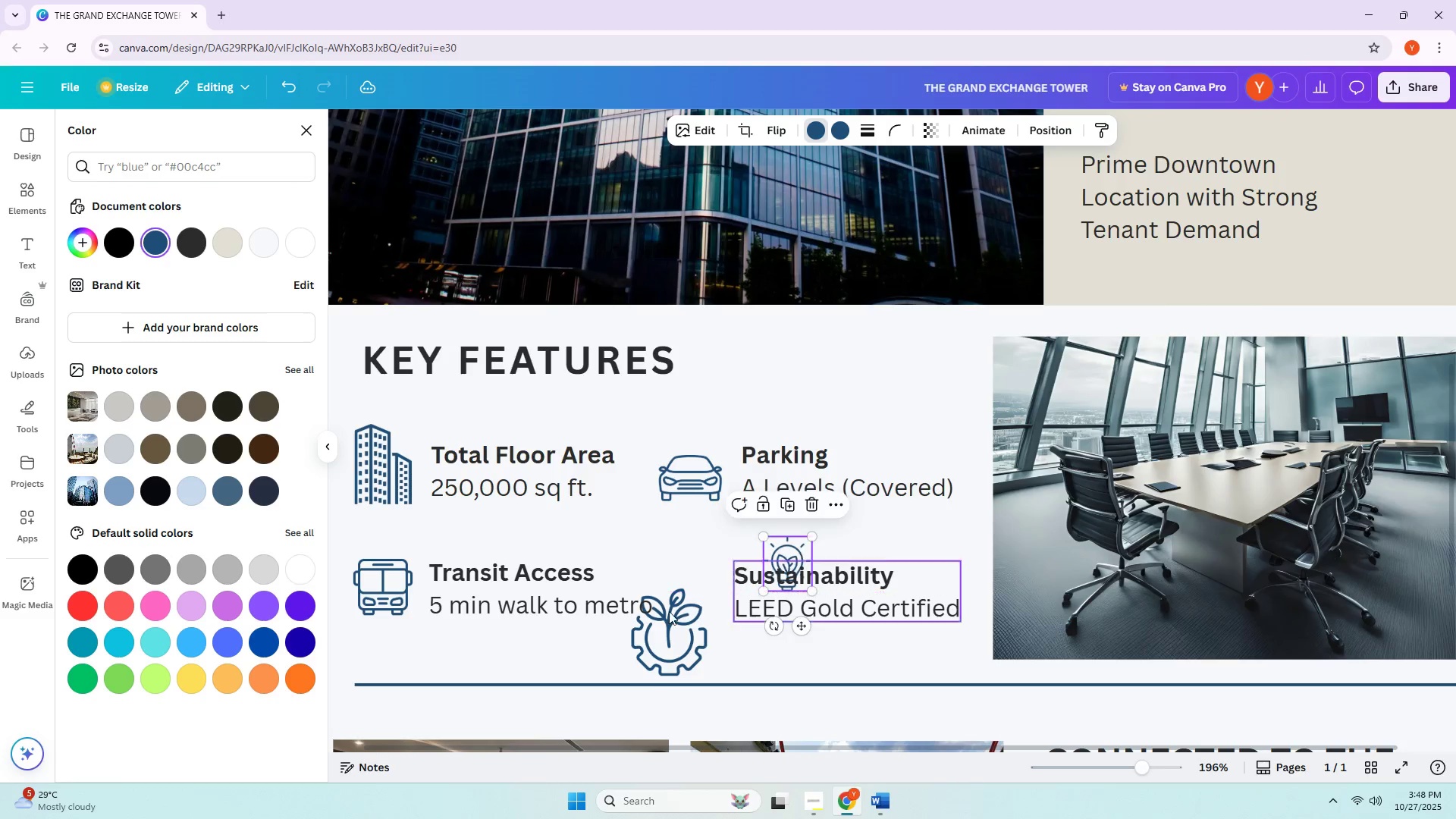 
left_click_drag(start_coordinate=[646, 632], to_coordinate=[671, 613])
 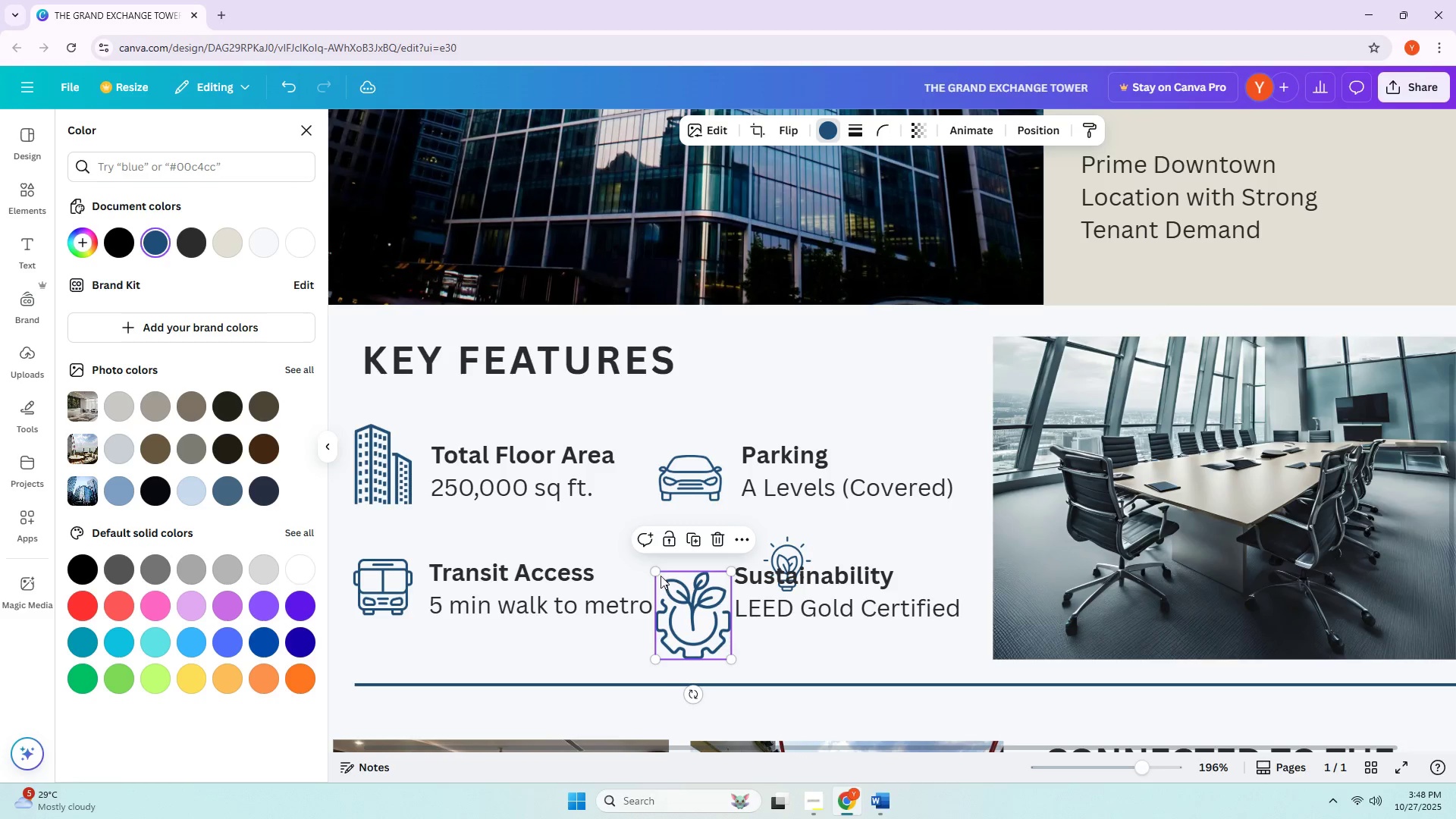 
left_click_drag(start_coordinate=[655, 573], to_coordinate=[705, 609])
 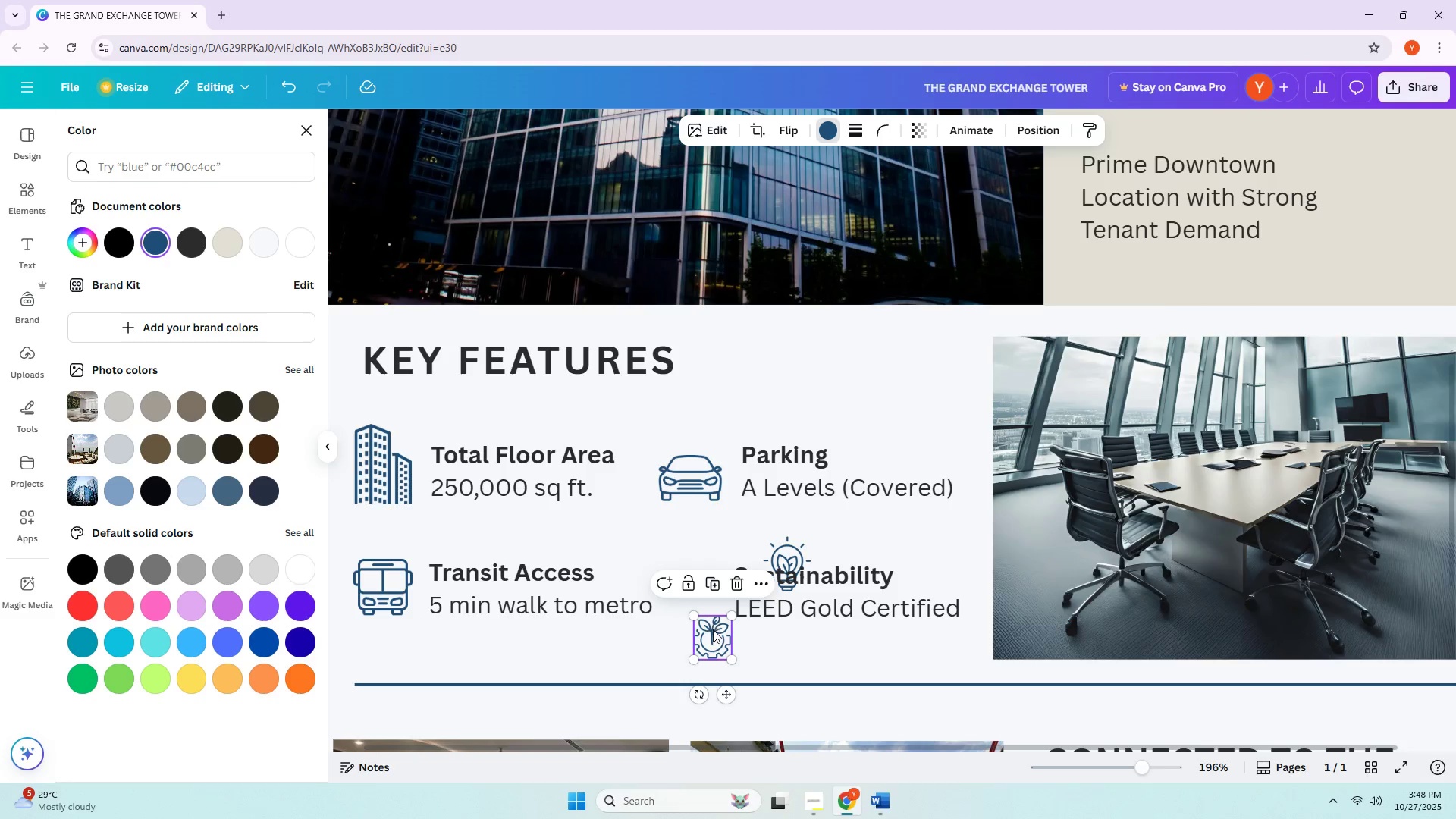 
left_click_drag(start_coordinate=[713, 632], to_coordinate=[704, 478])
 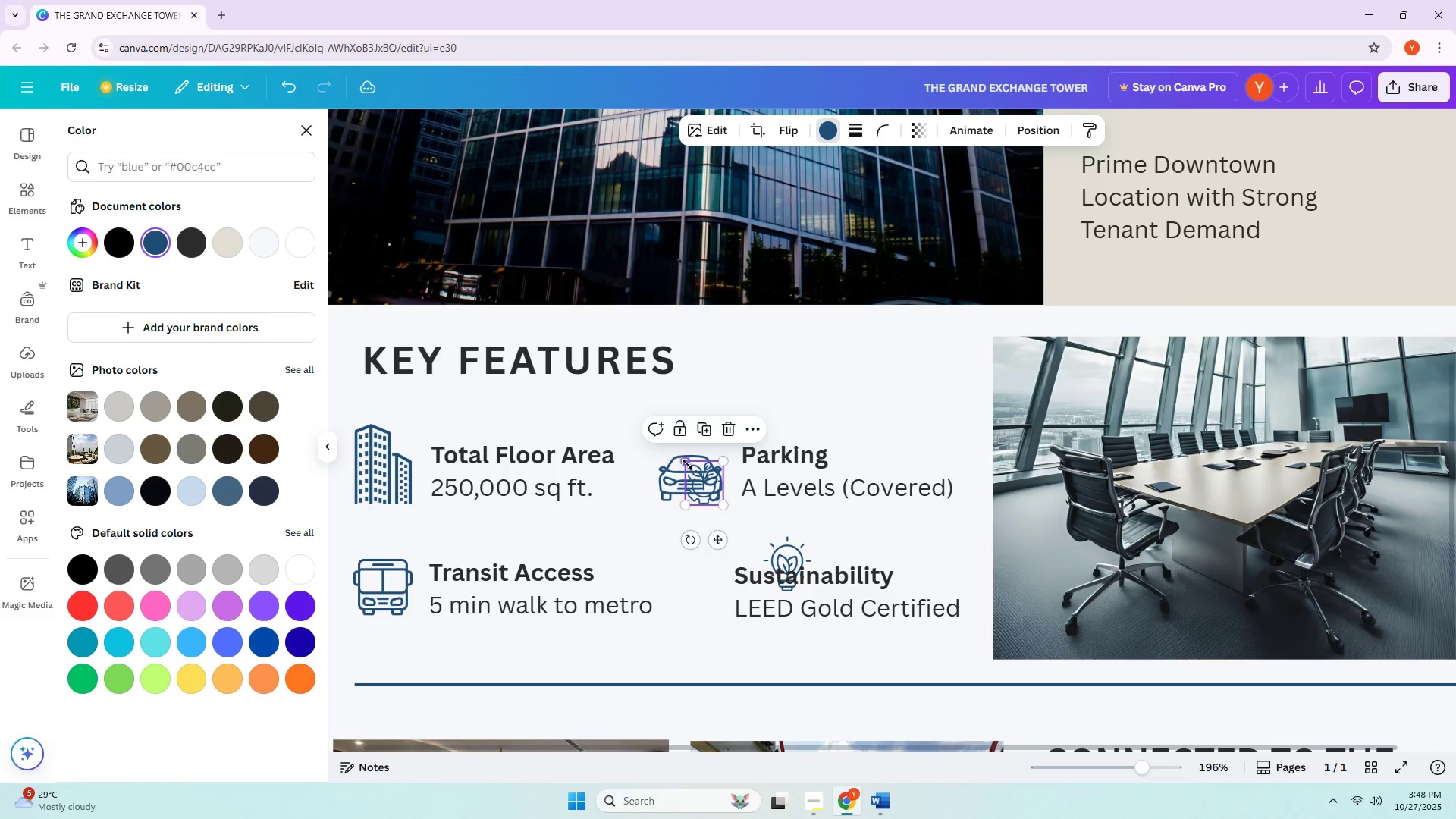 
left_click_drag(start_coordinate=[686, 463], to_coordinate=[680, 460])
 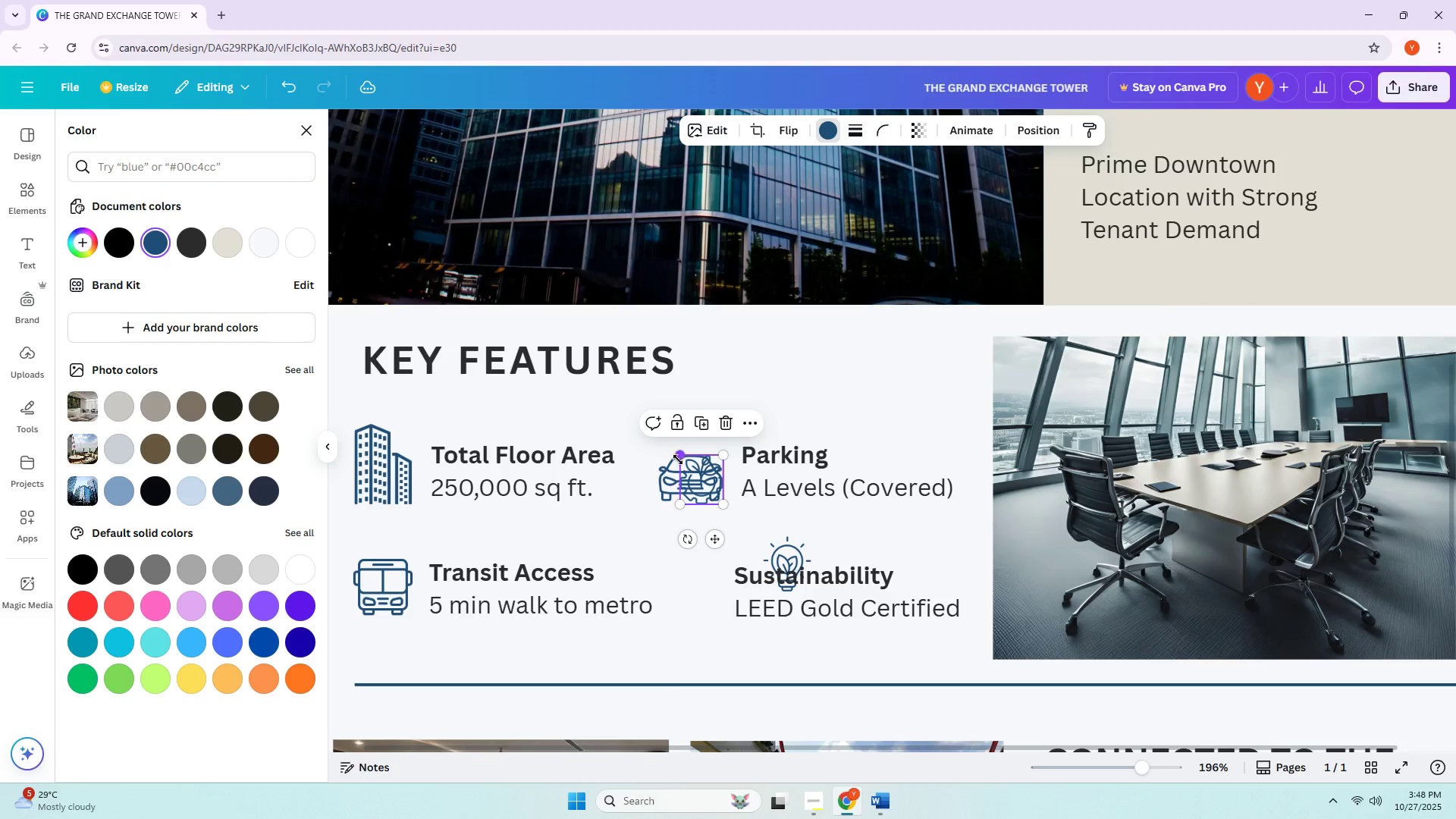 
left_click_drag(start_coordinate=[708, 479], to_coordinate=[706, 592])
 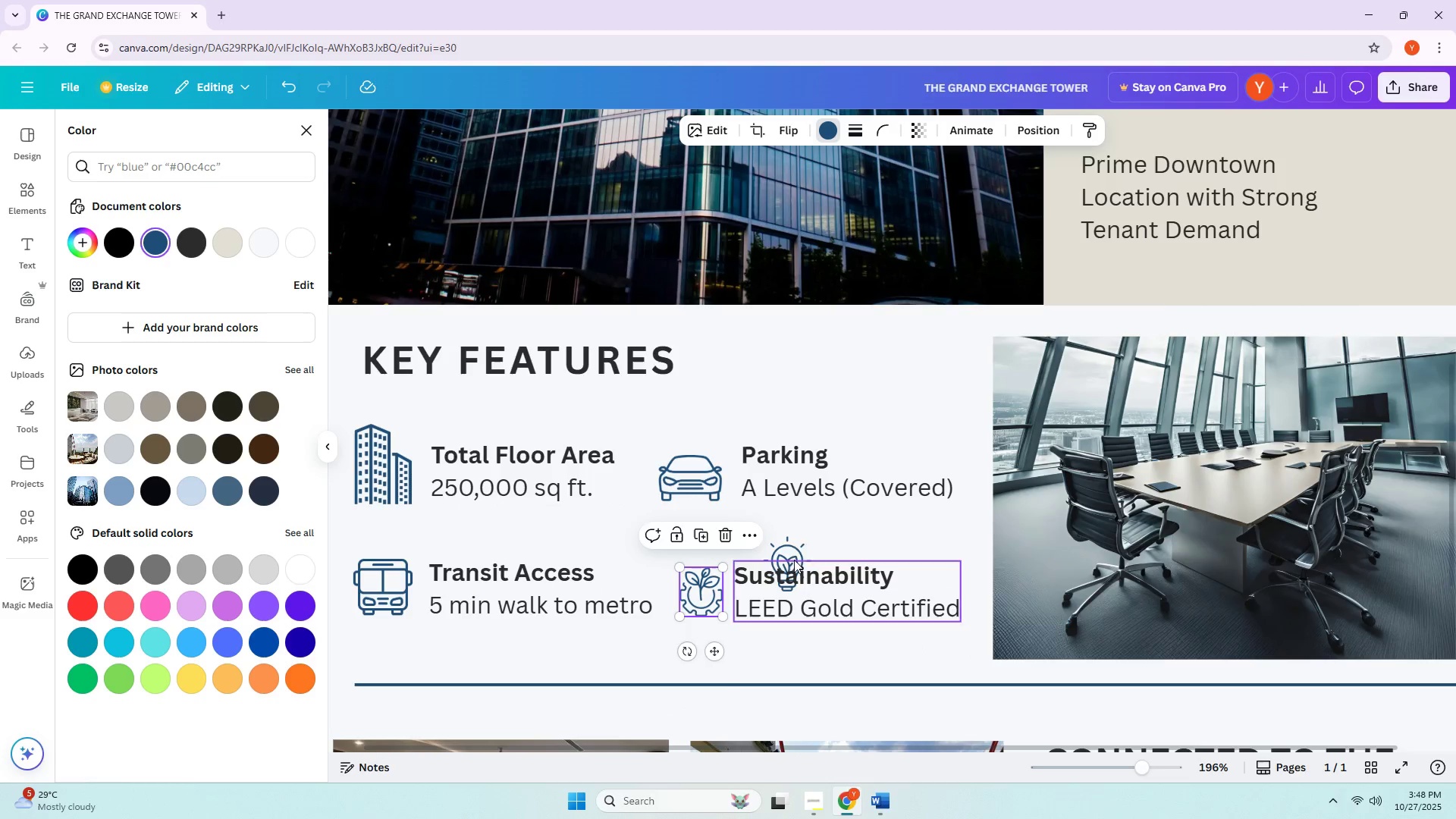 
left_click([791, 550])
 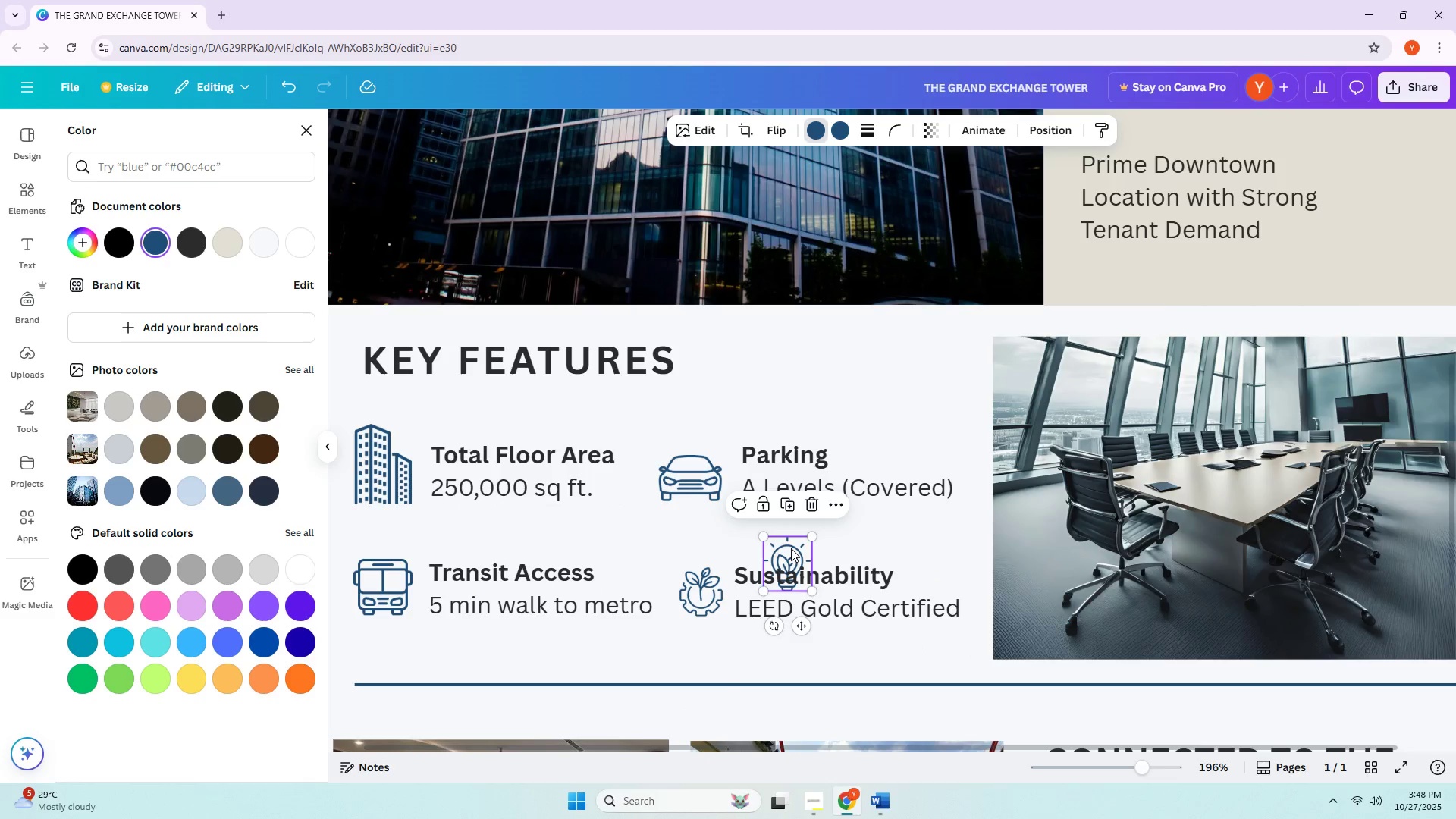 
key(Delete)
 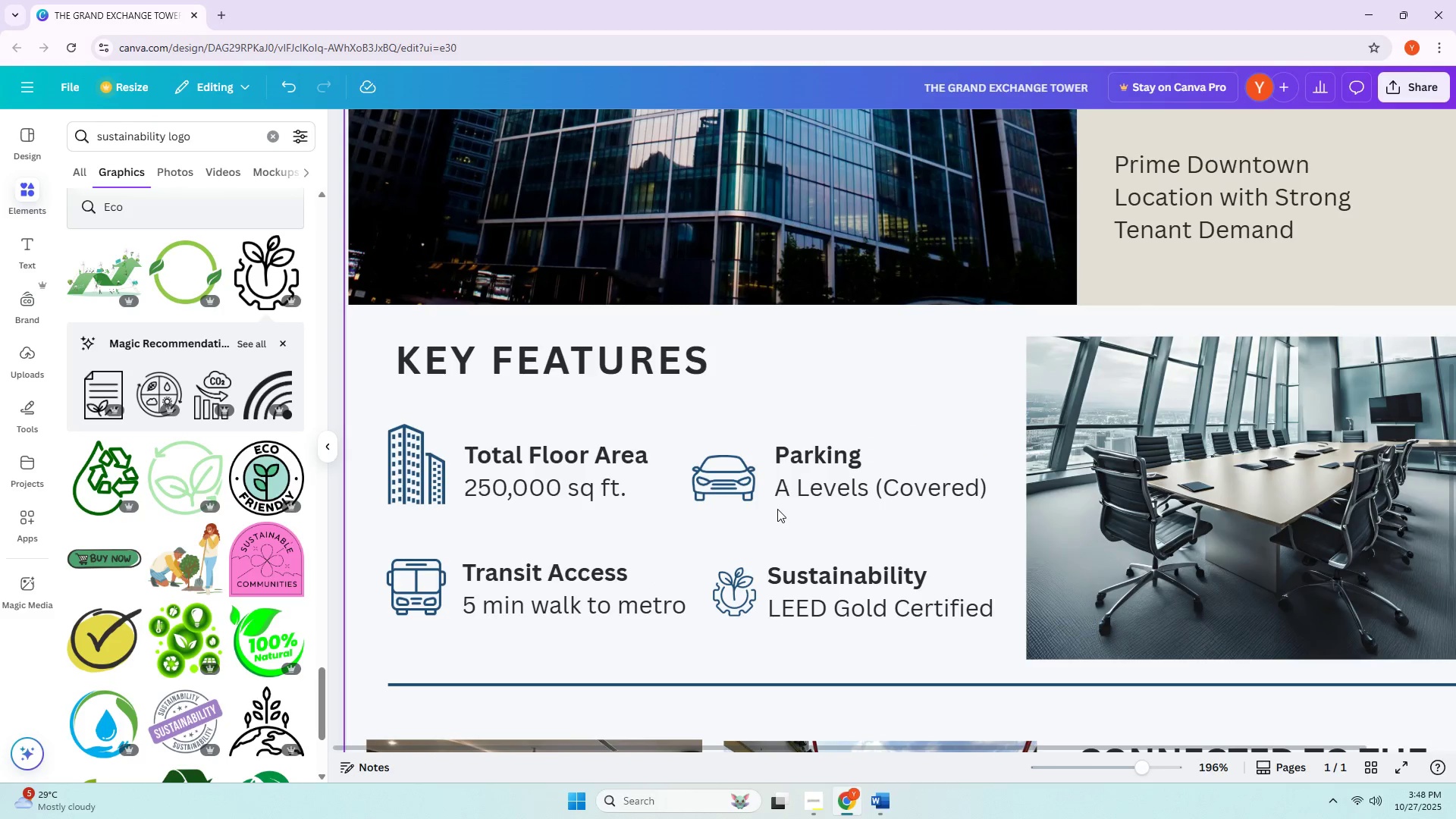 
left_click_drag(start_coordinate=[743, 588], to_coordinate=[736, 589])
 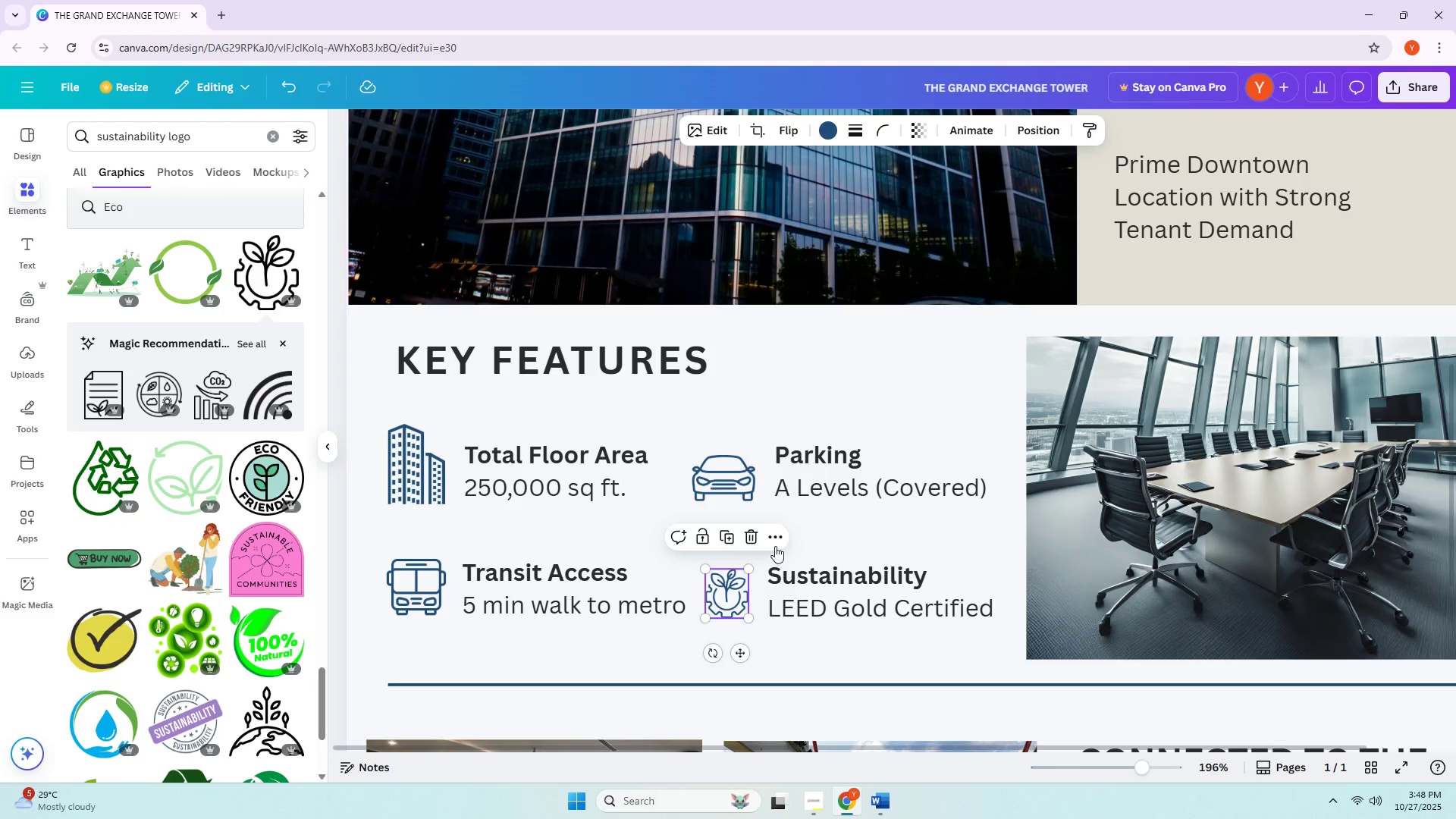 
left_click([789, 543])
 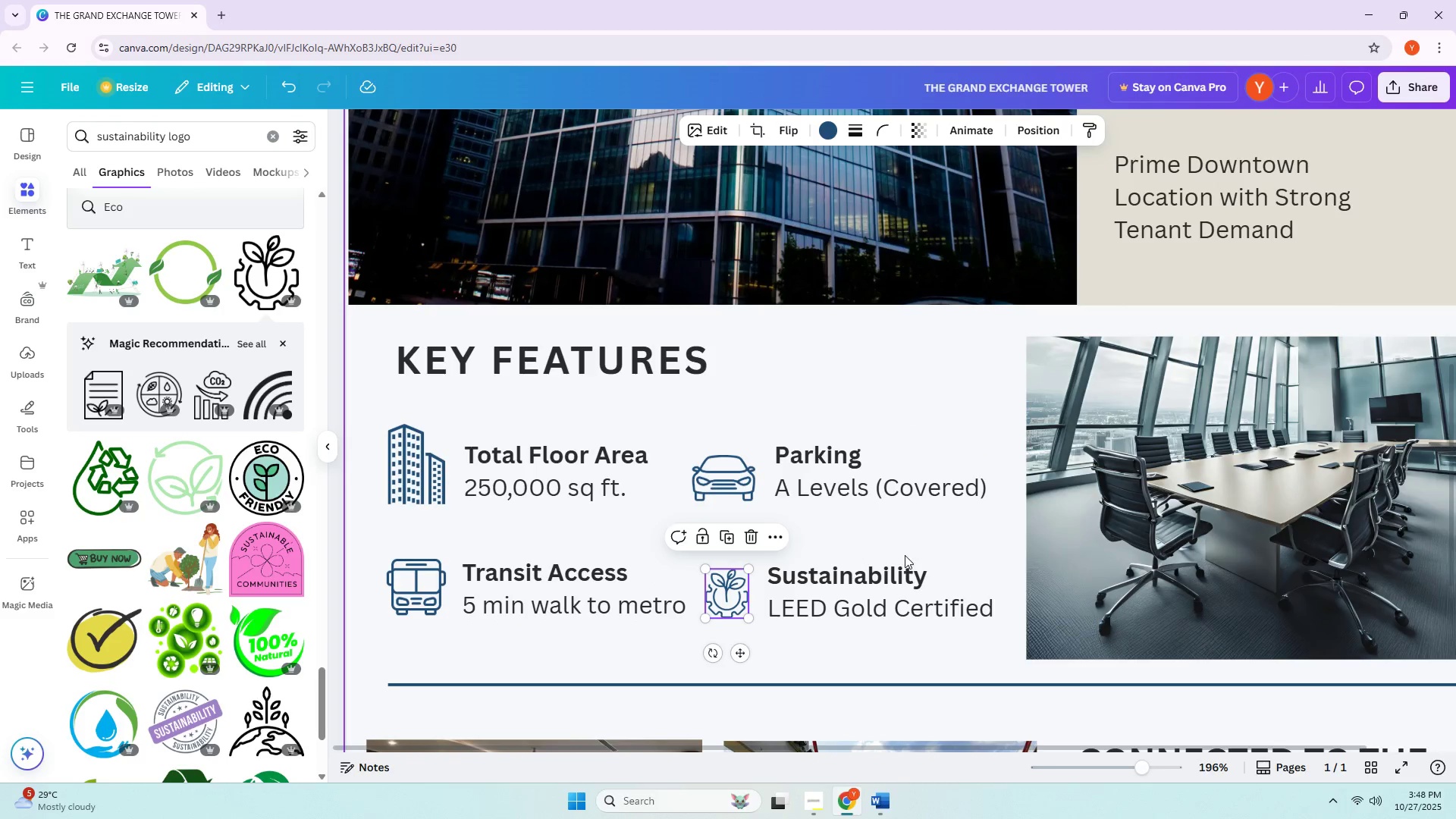 
left_click([906, 553])
 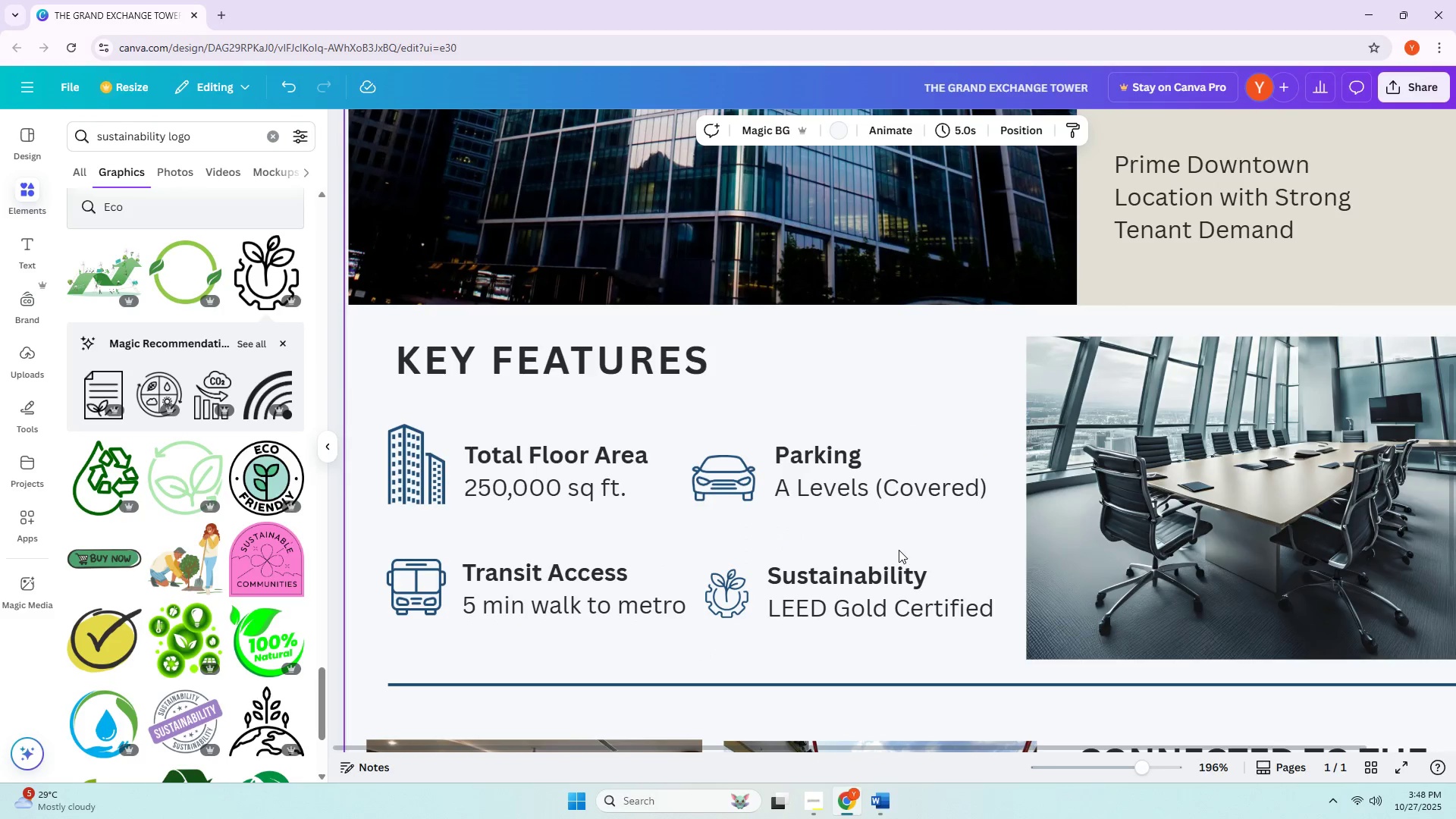 
hold_key(key=ControlLeft, duration=0.53)
scroll: coordinate [899, 550], scroll_direction: down, amount: 1.0
 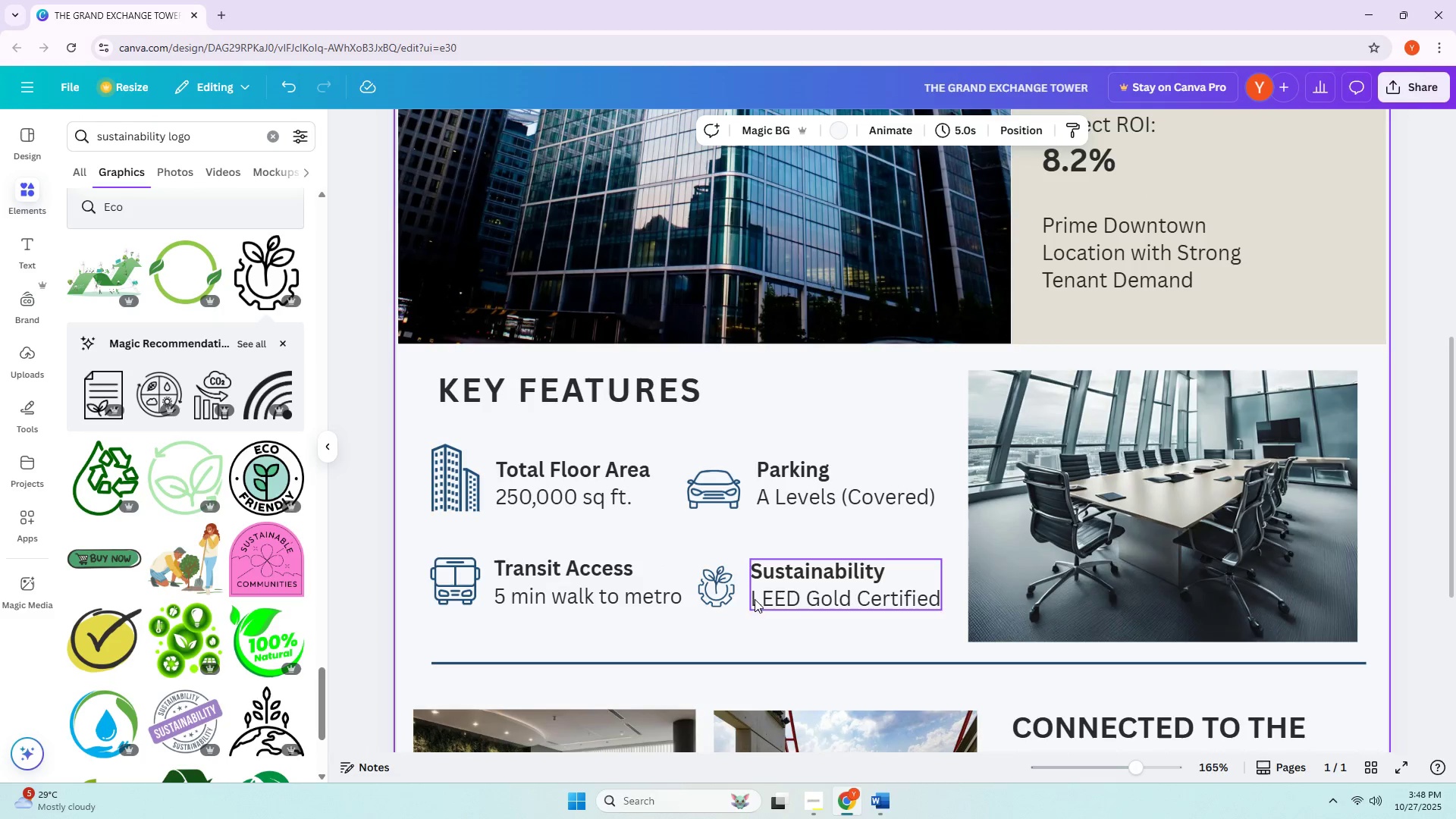 
left_click_drag(start_coordinate=[698, 588], to_coordinate=[707, 588])
 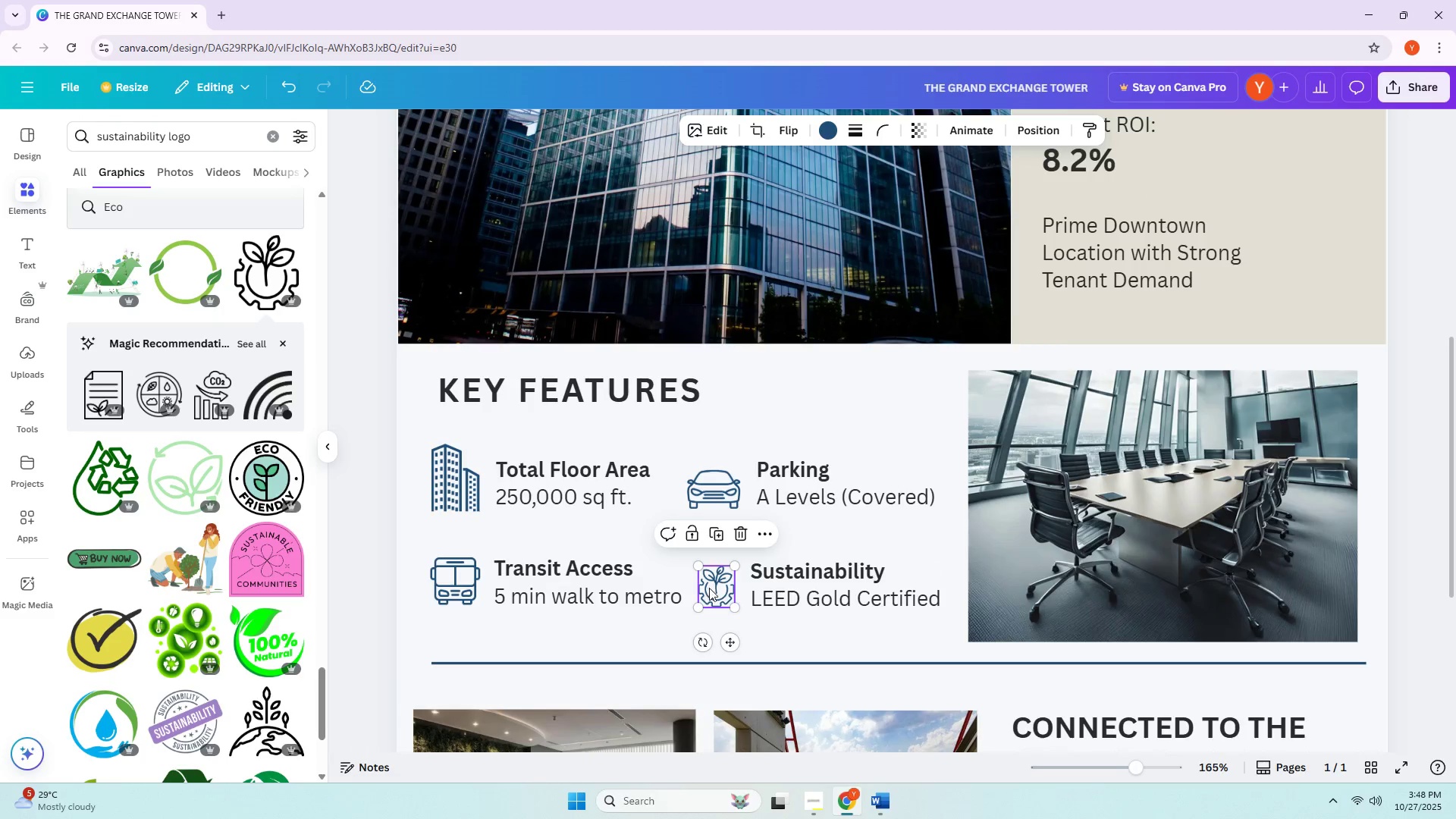 
left_click_drag(start_coordinate=[712, 588], to_coordinate=[717, 588])
 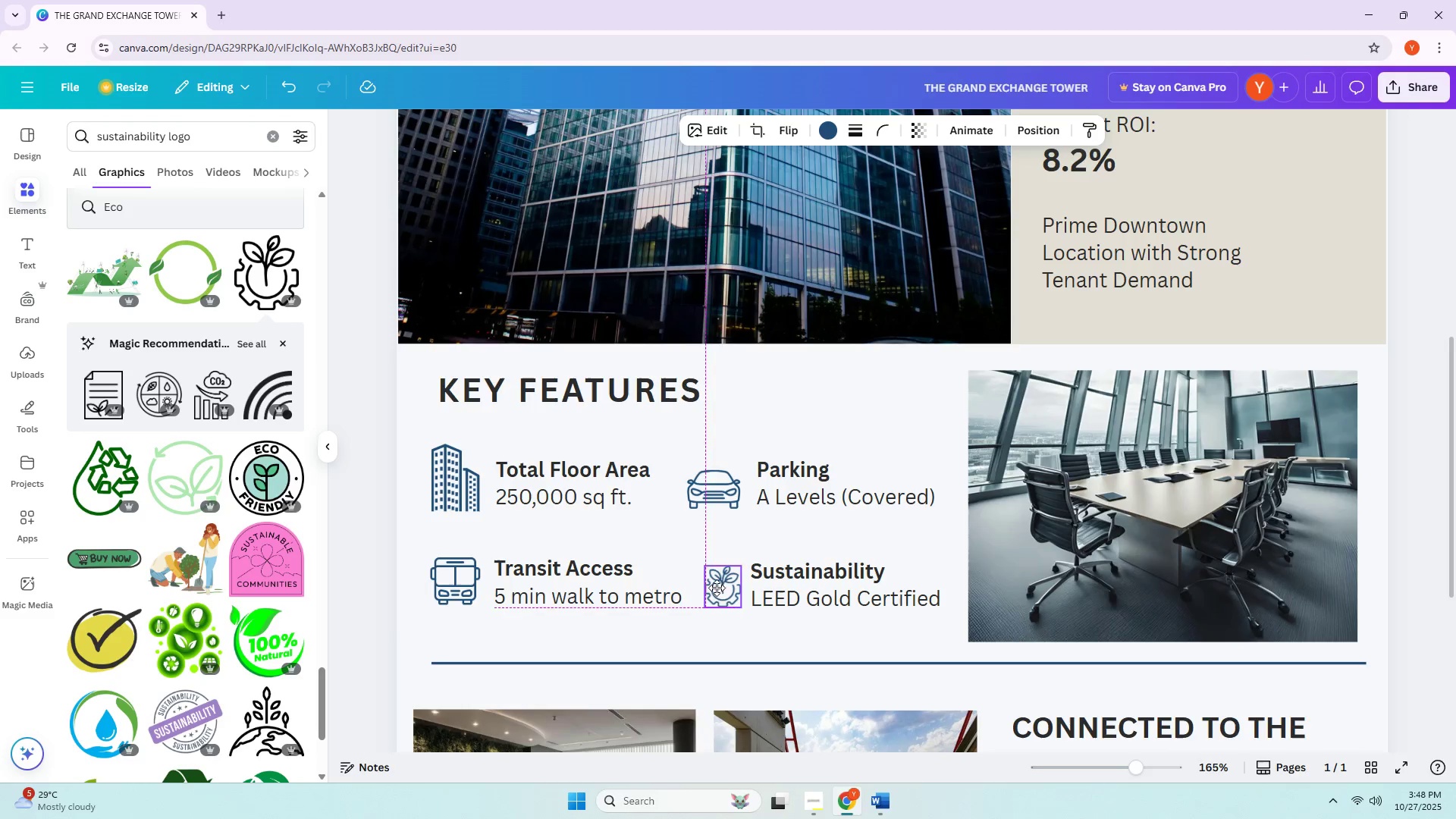 
left_click([717, 588])
 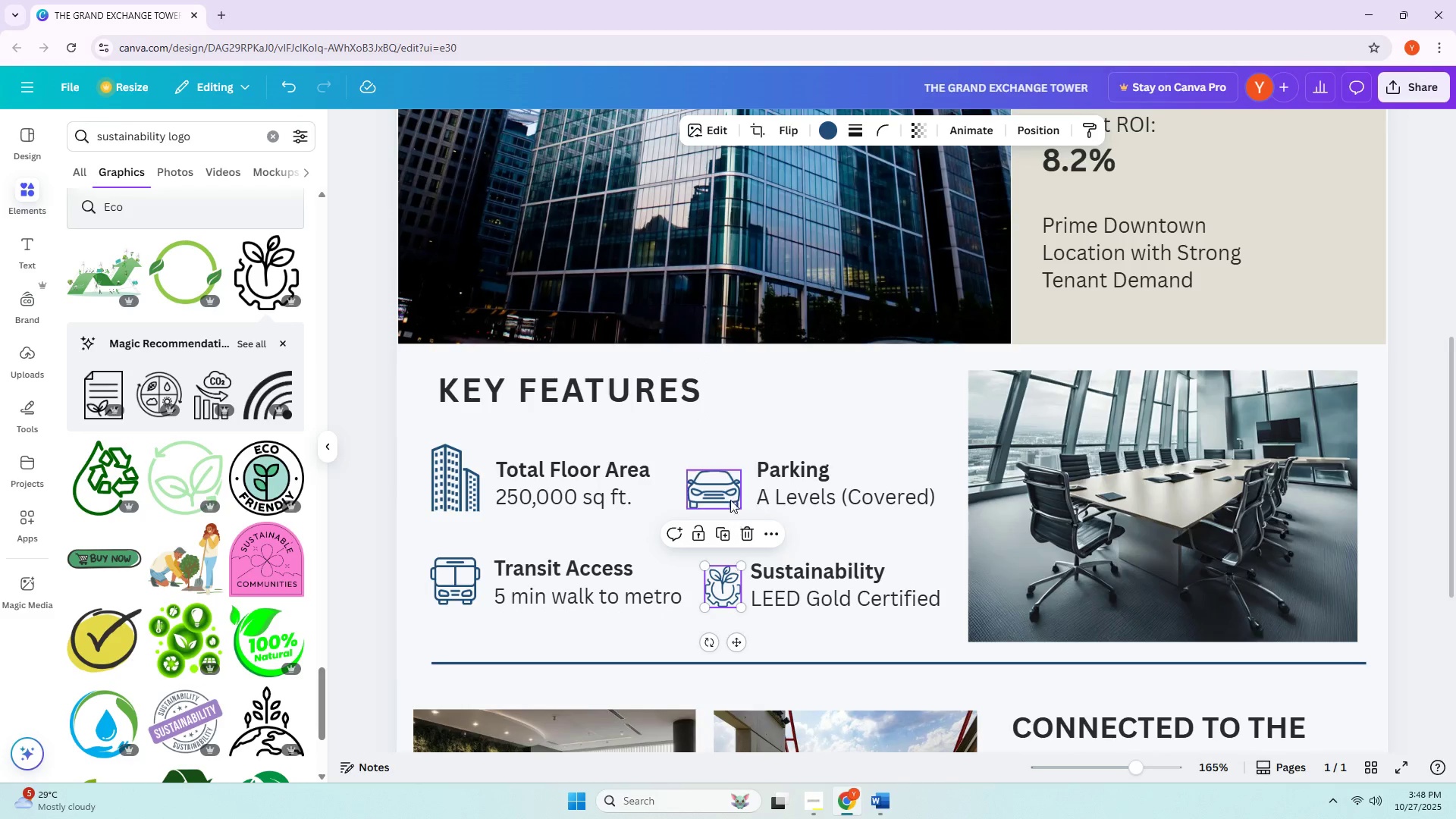 
left_click_drag(start_coordinate=[722, 483], to_coordinate=[728, 485])
 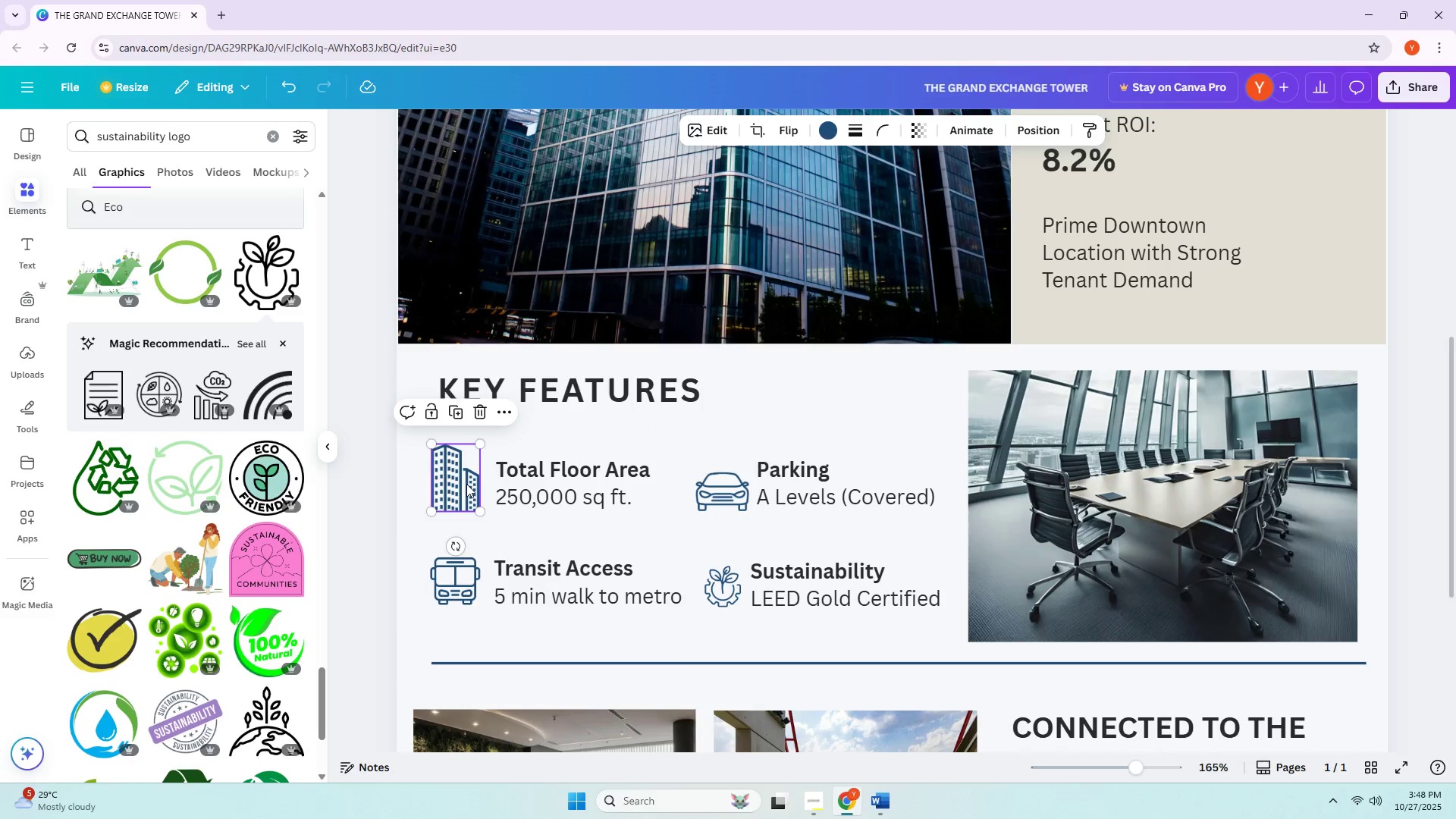 
left_click([466, 484])
 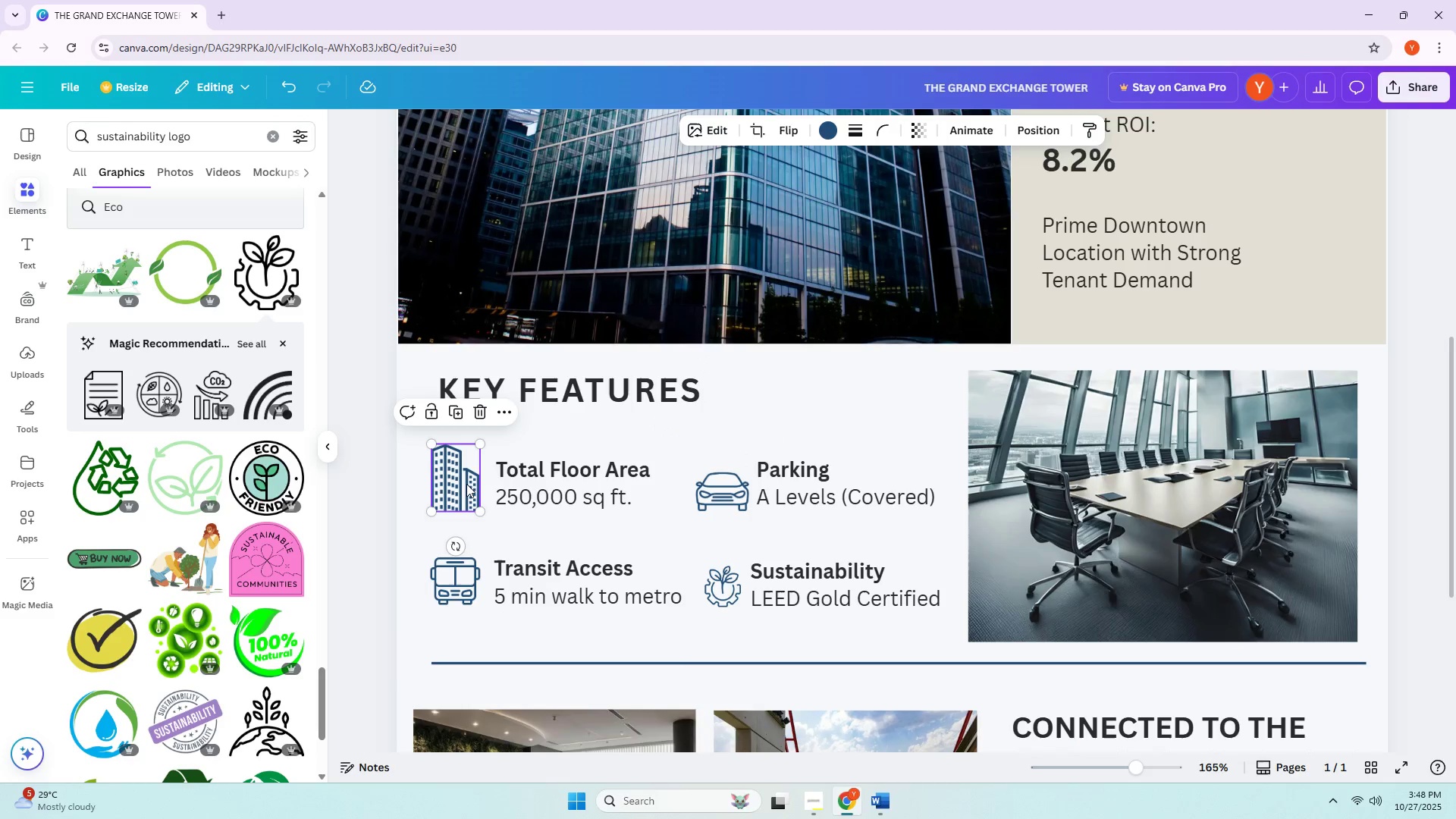 
left_click([466, 484])
 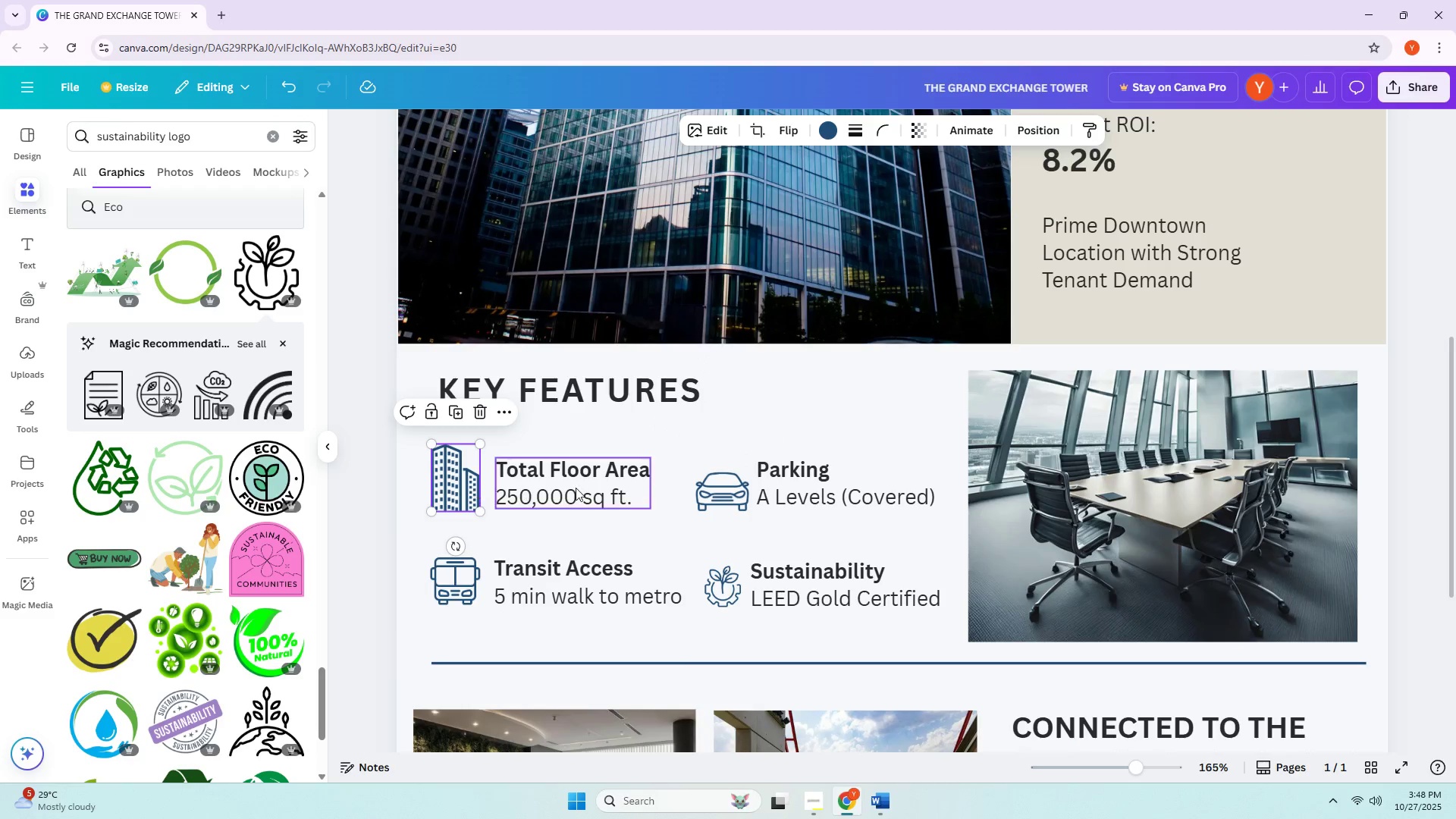 
left_click_drag(start_coordinate=[576, 488], to_coordinate=[571, 488])
 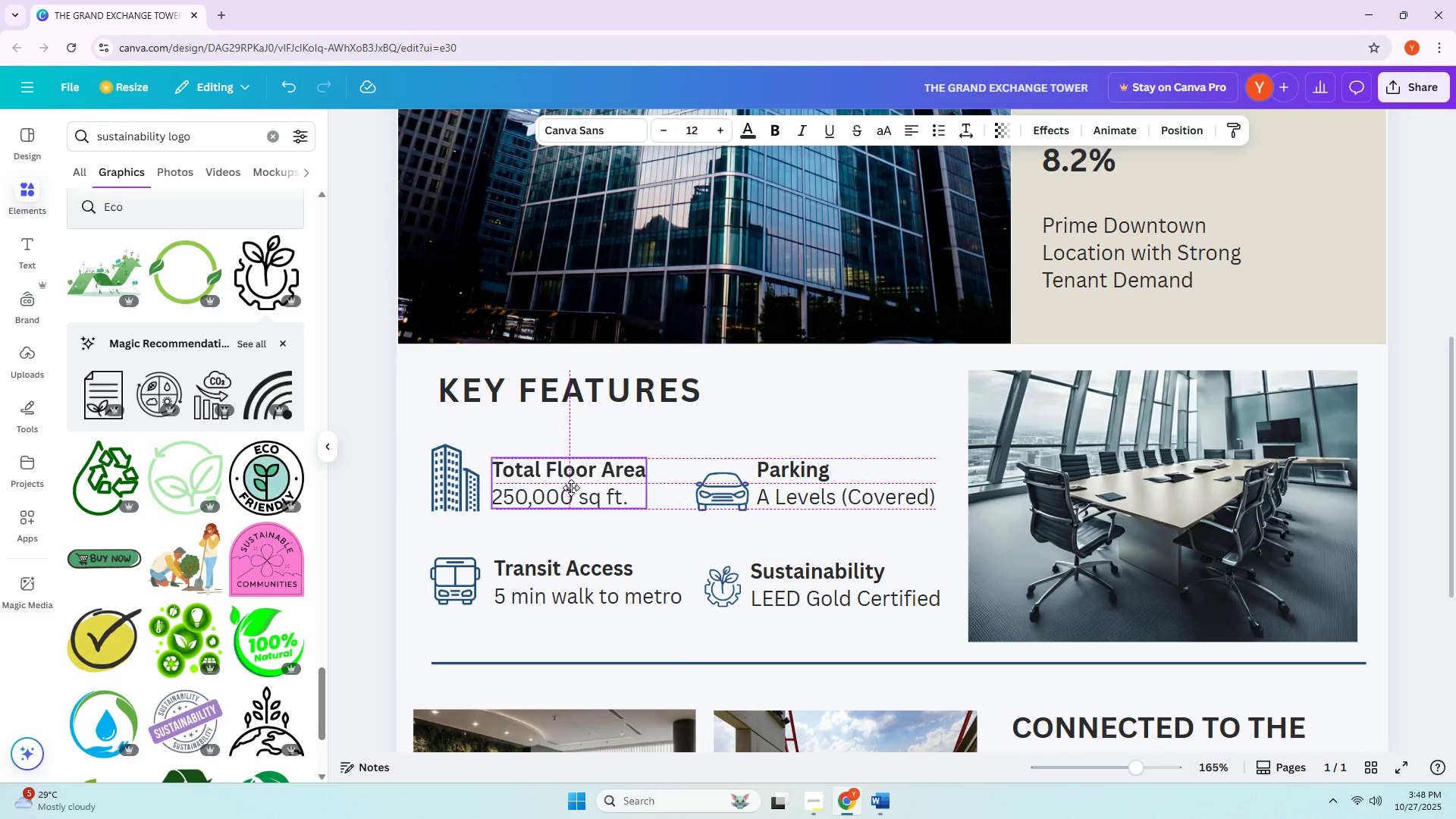 
triple_click([571, 488])
 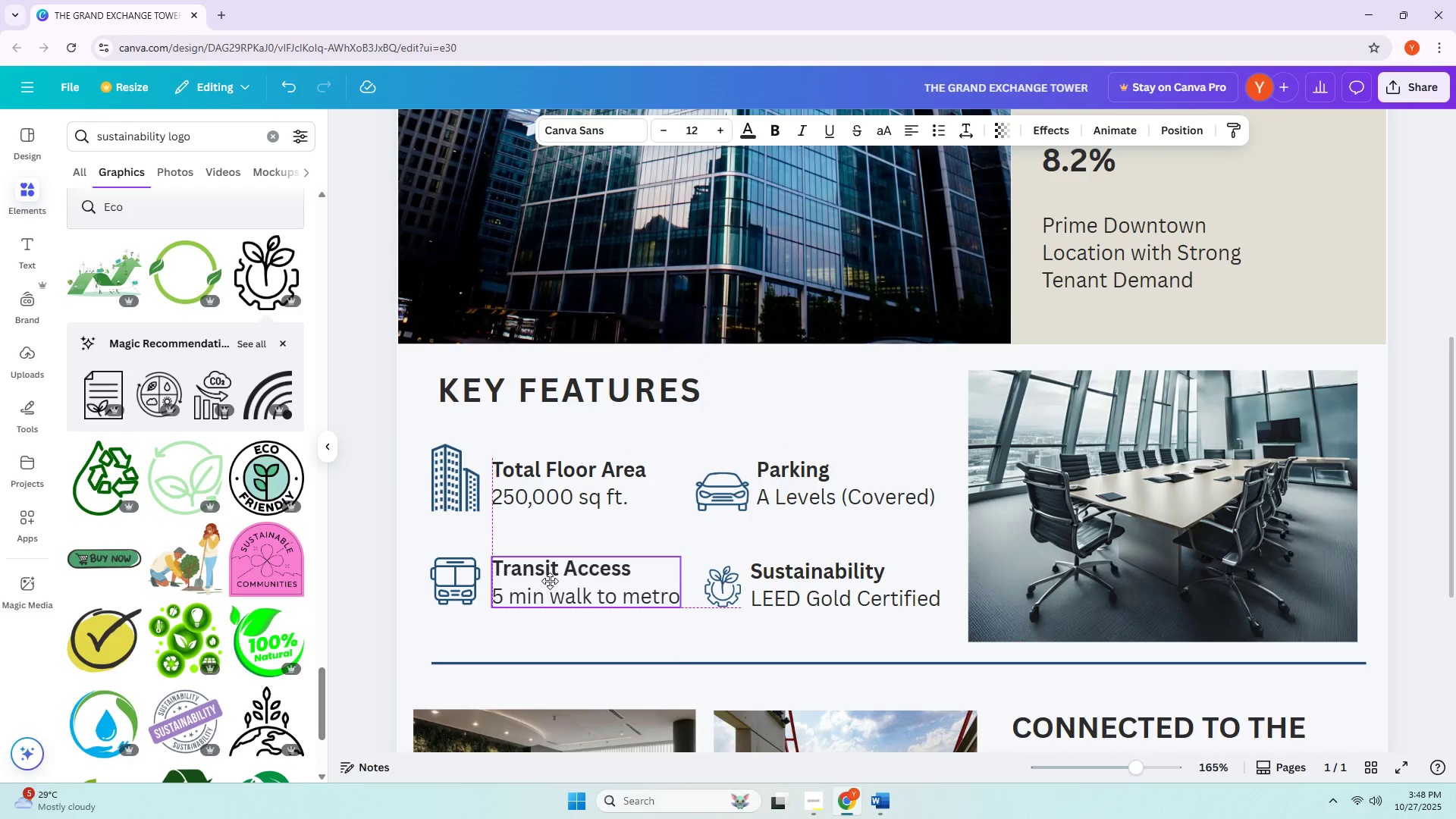 
left_click([807, 541])
 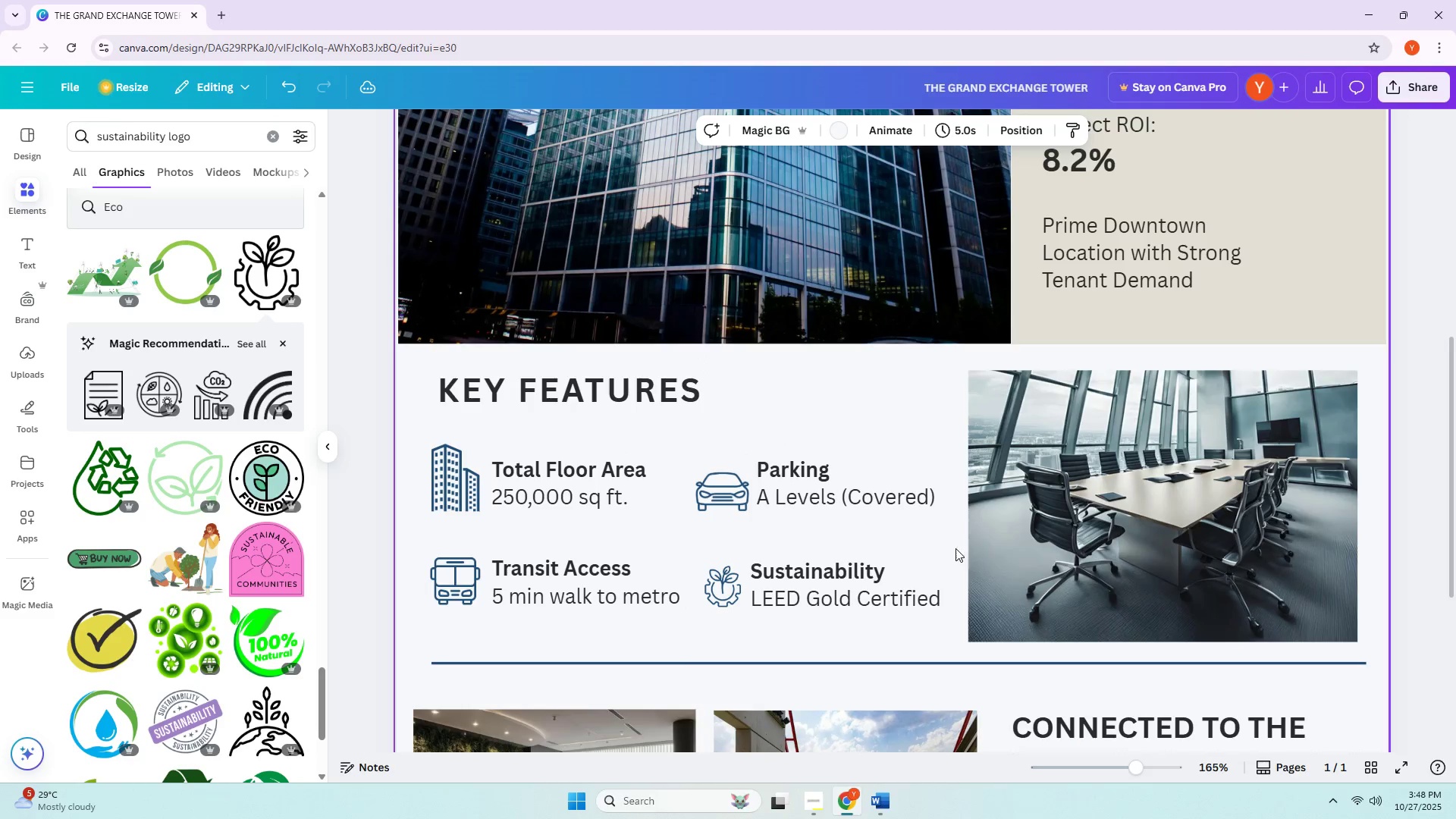 
hold_key(key=ControlLeft, duration=0.51)
scroll: coordinate [984, 546], scroll_direction: down, amount: 1.0
 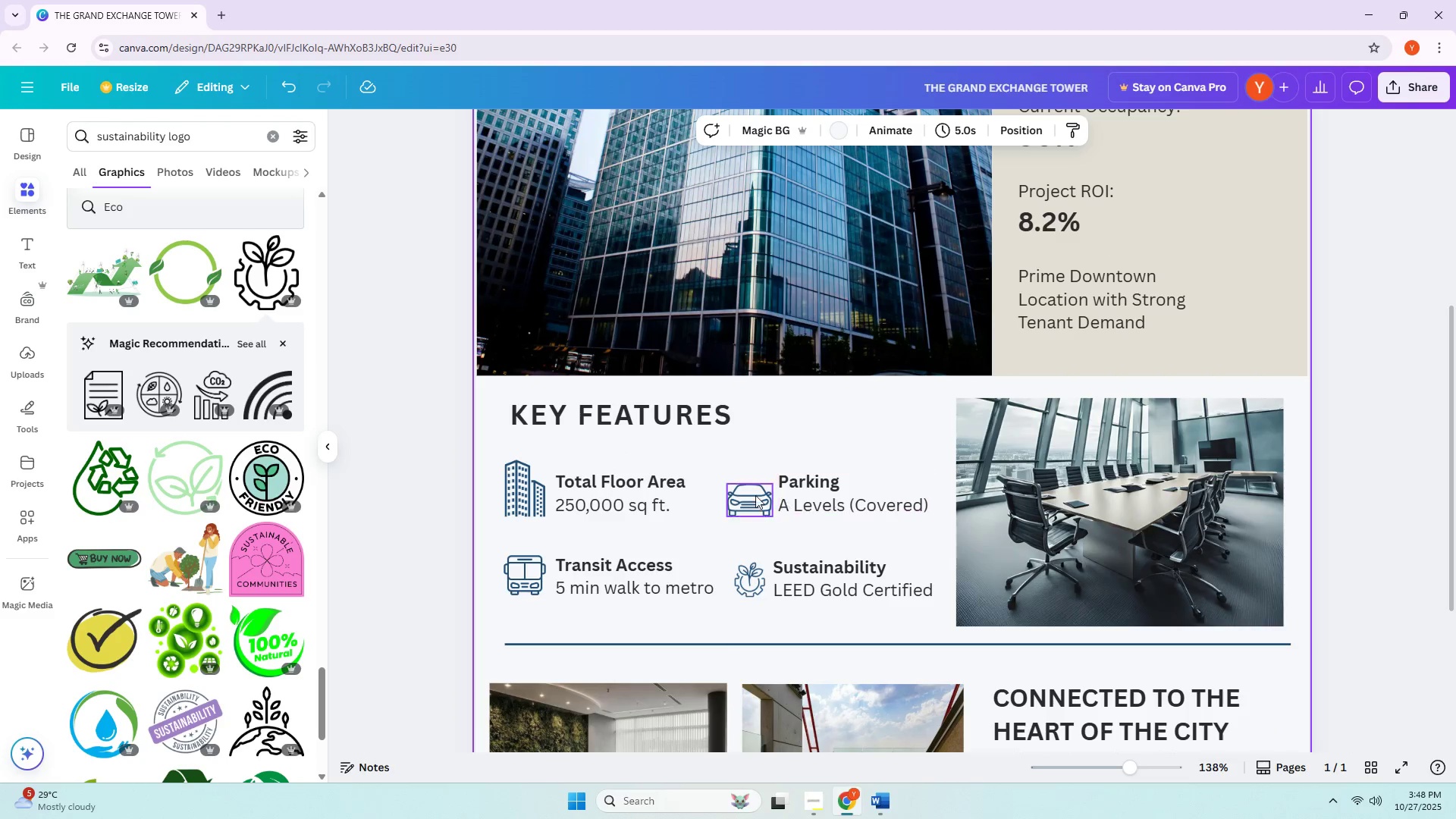 
left_click_drag(start_coordinate=[733, 495], to_coordinate=[733, 490])
 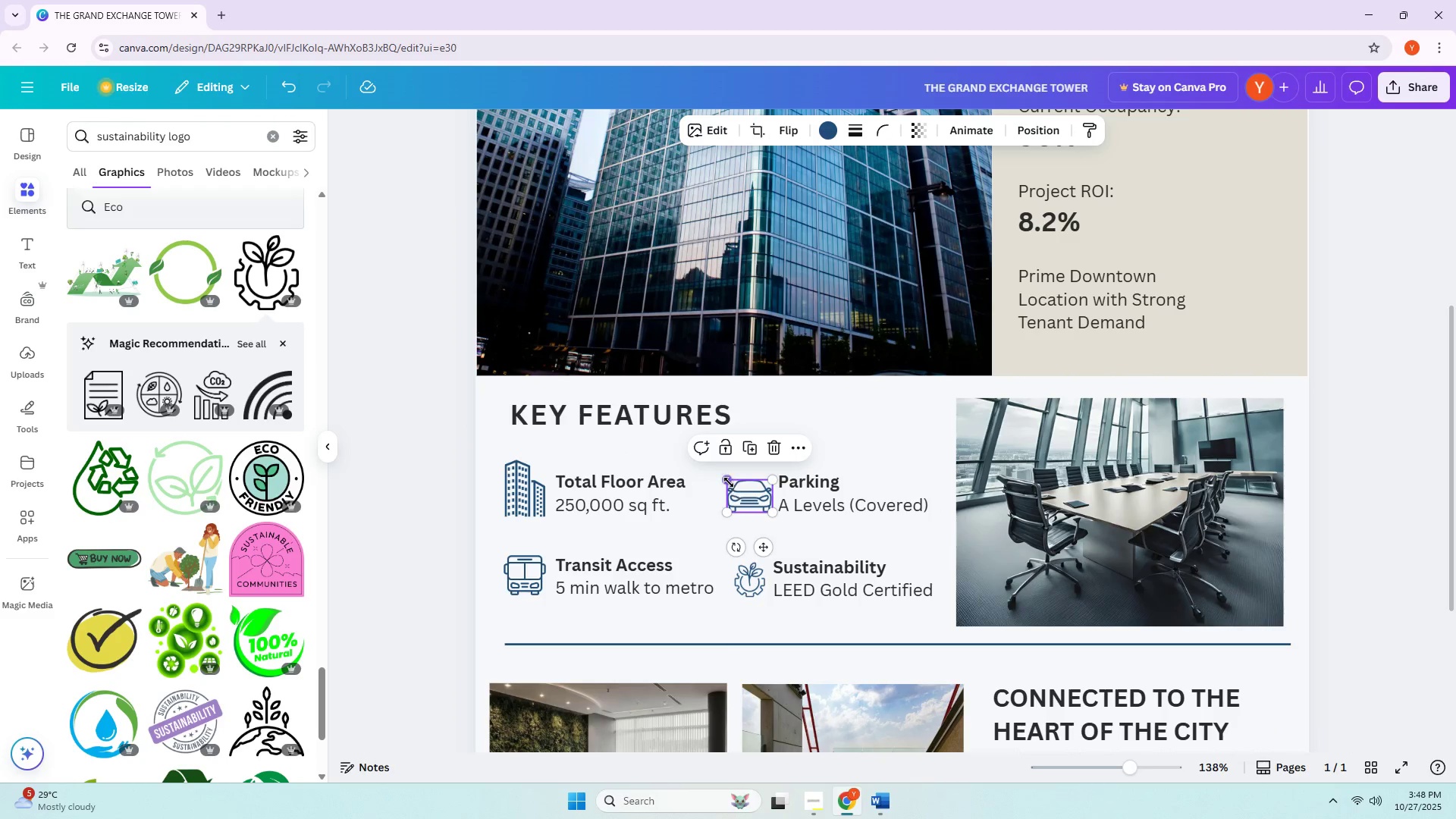 
left_click_drag(start_coordinate=[729, 482], to_coordinate=[735, 485])
 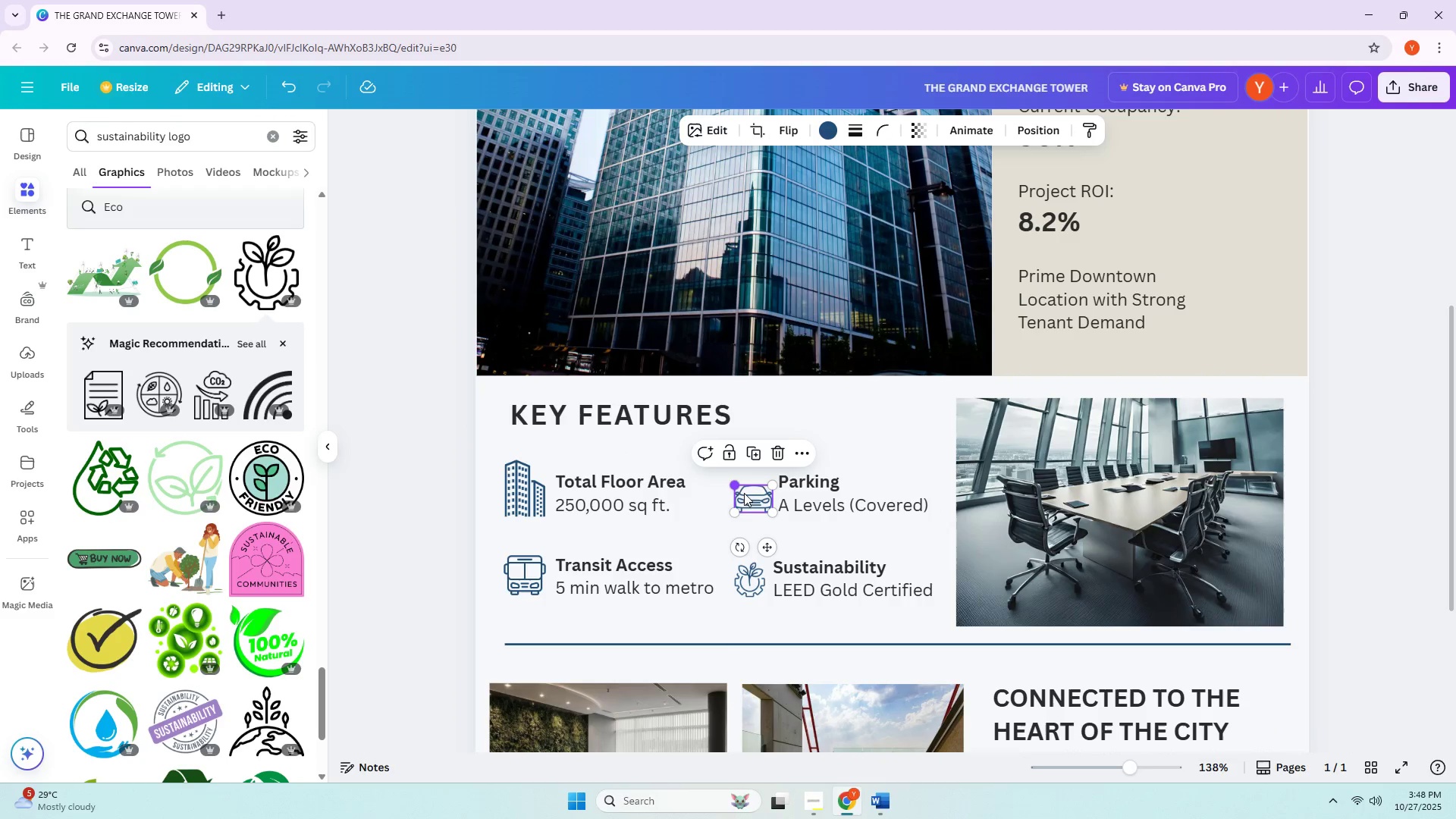 
left_click_drag(start_coordinate=[747, 497], to_coordinate=[743, 497])
 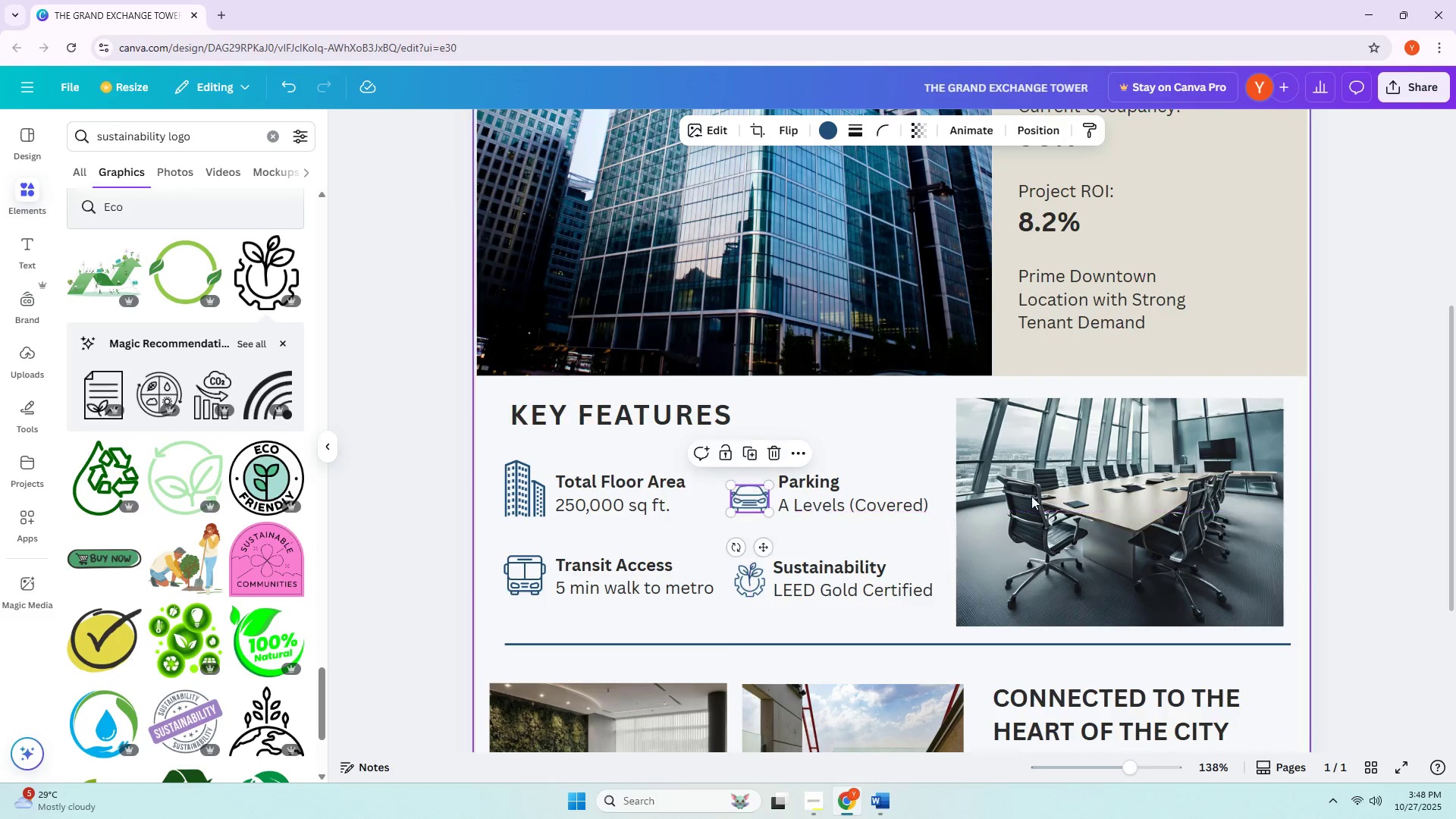 
left_click([1075, 496])
 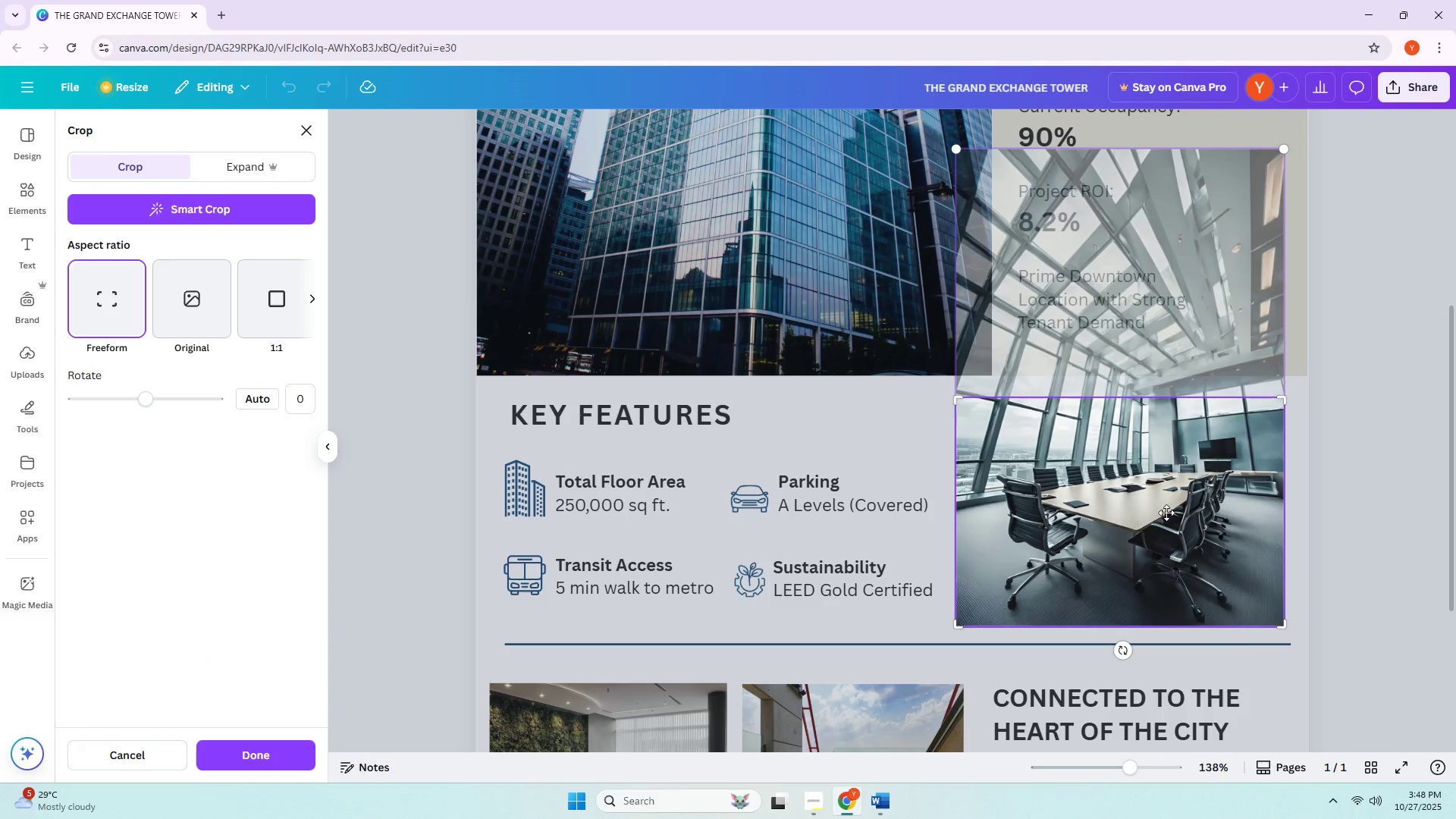 
left_click([1406, 508])
 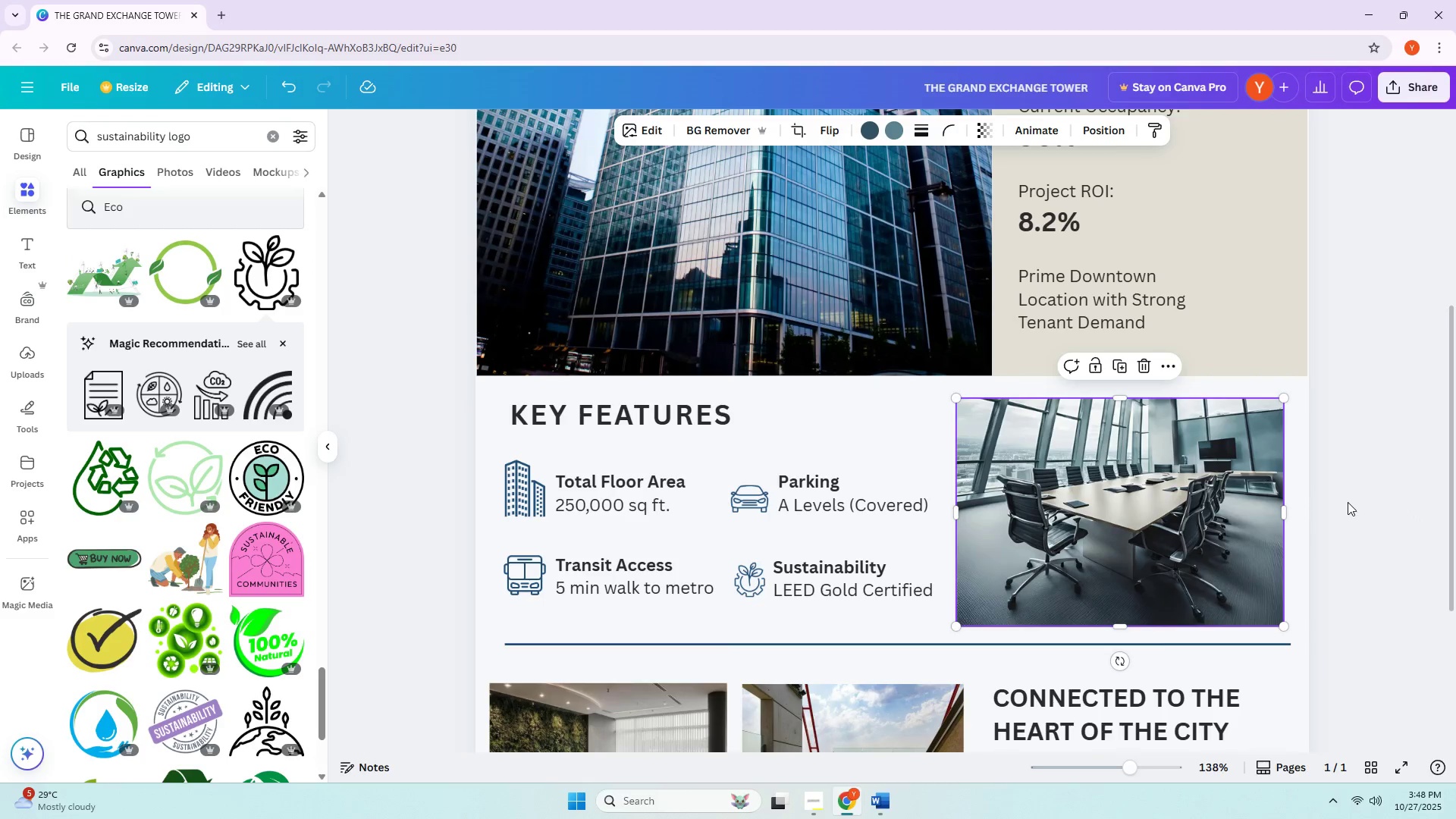 
hold_key(key=ControlLeft, duration=0.4)
scroll: coordinate [1348, 502], scroll_direction: down, amount: 1.0
 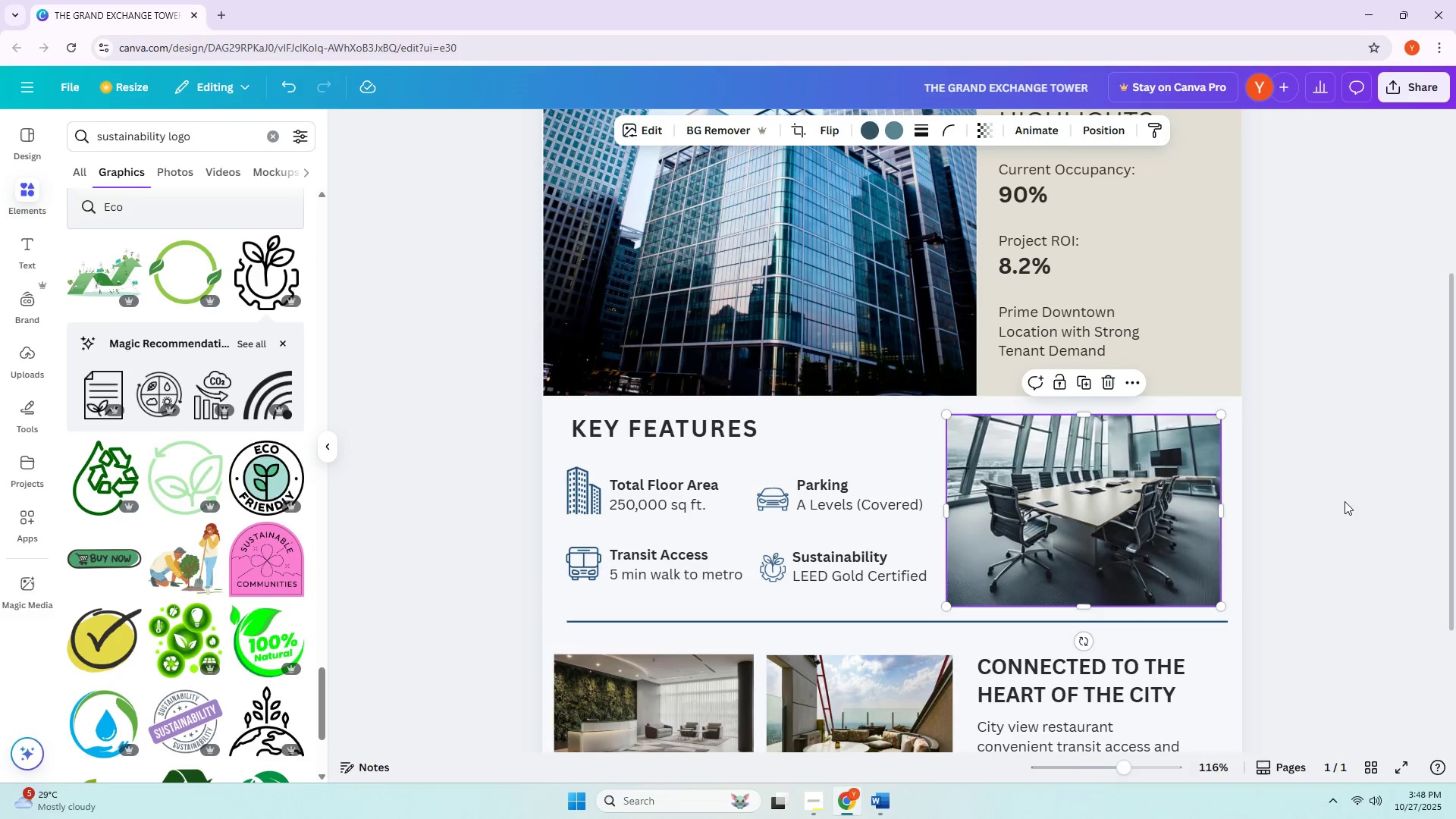 
left_click([1345, 501])
 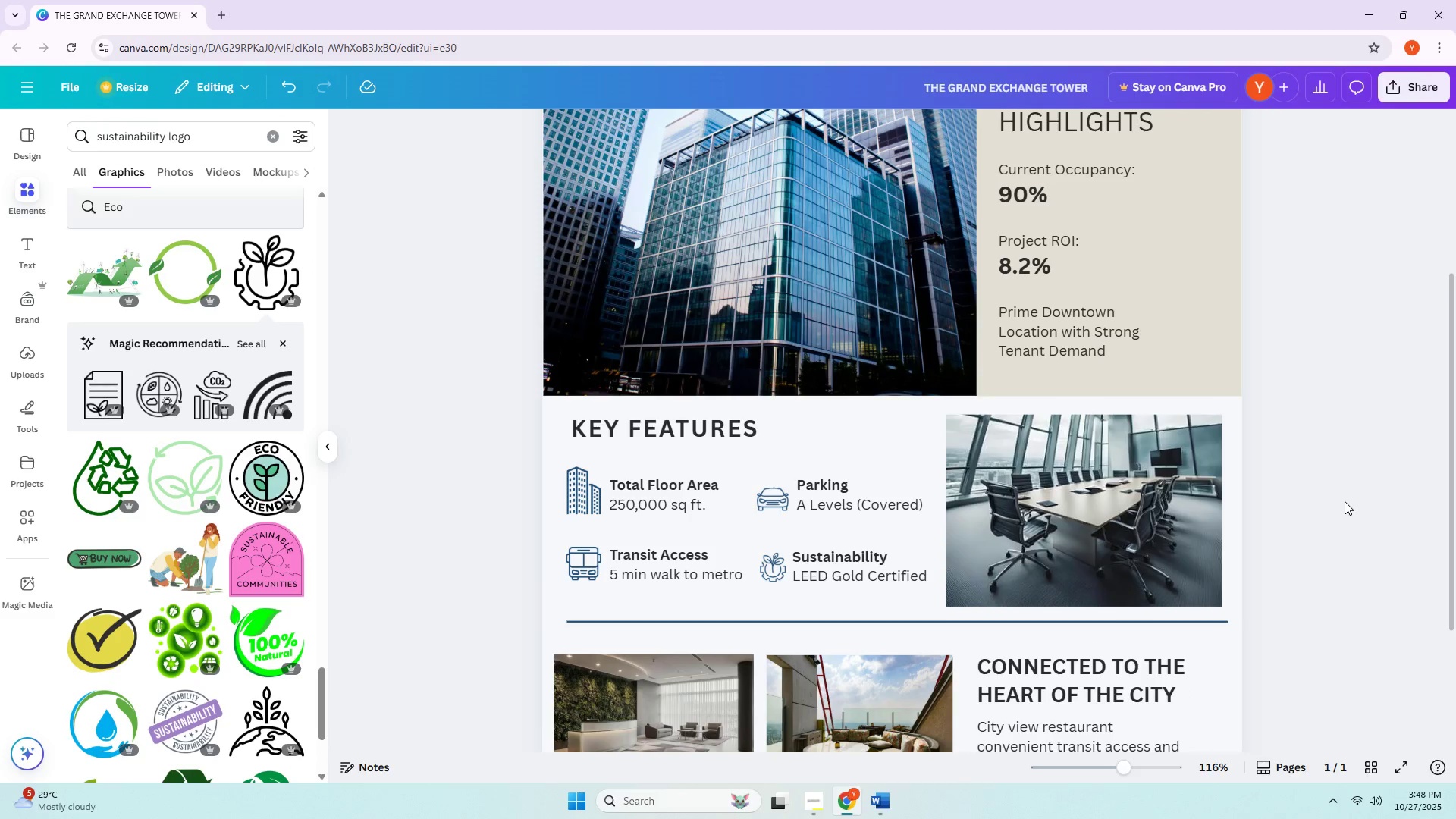 
scroll: coordinate [163, 473], scroll_direction: down, amount: 11.0
 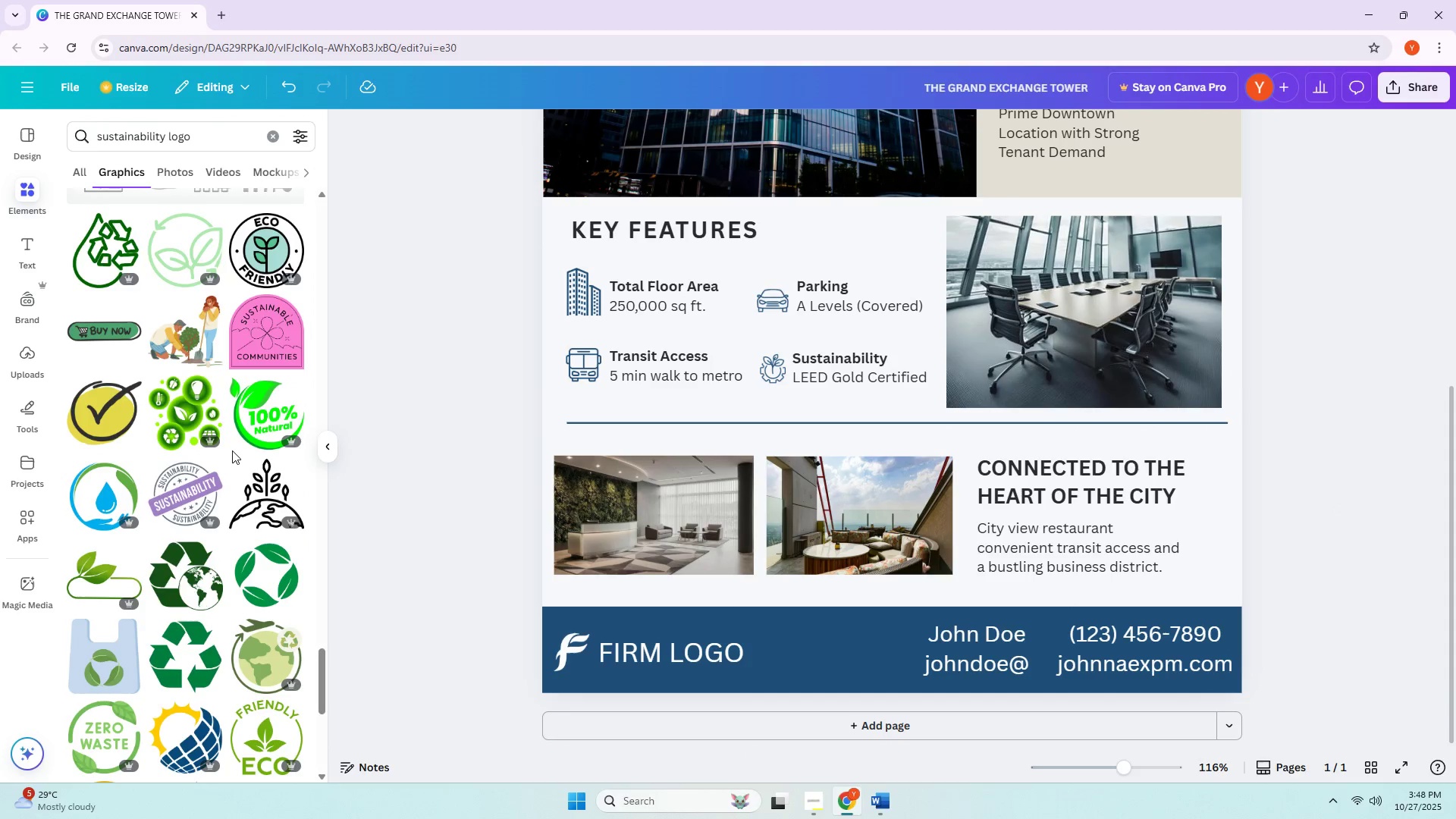 
wait(6.8)
 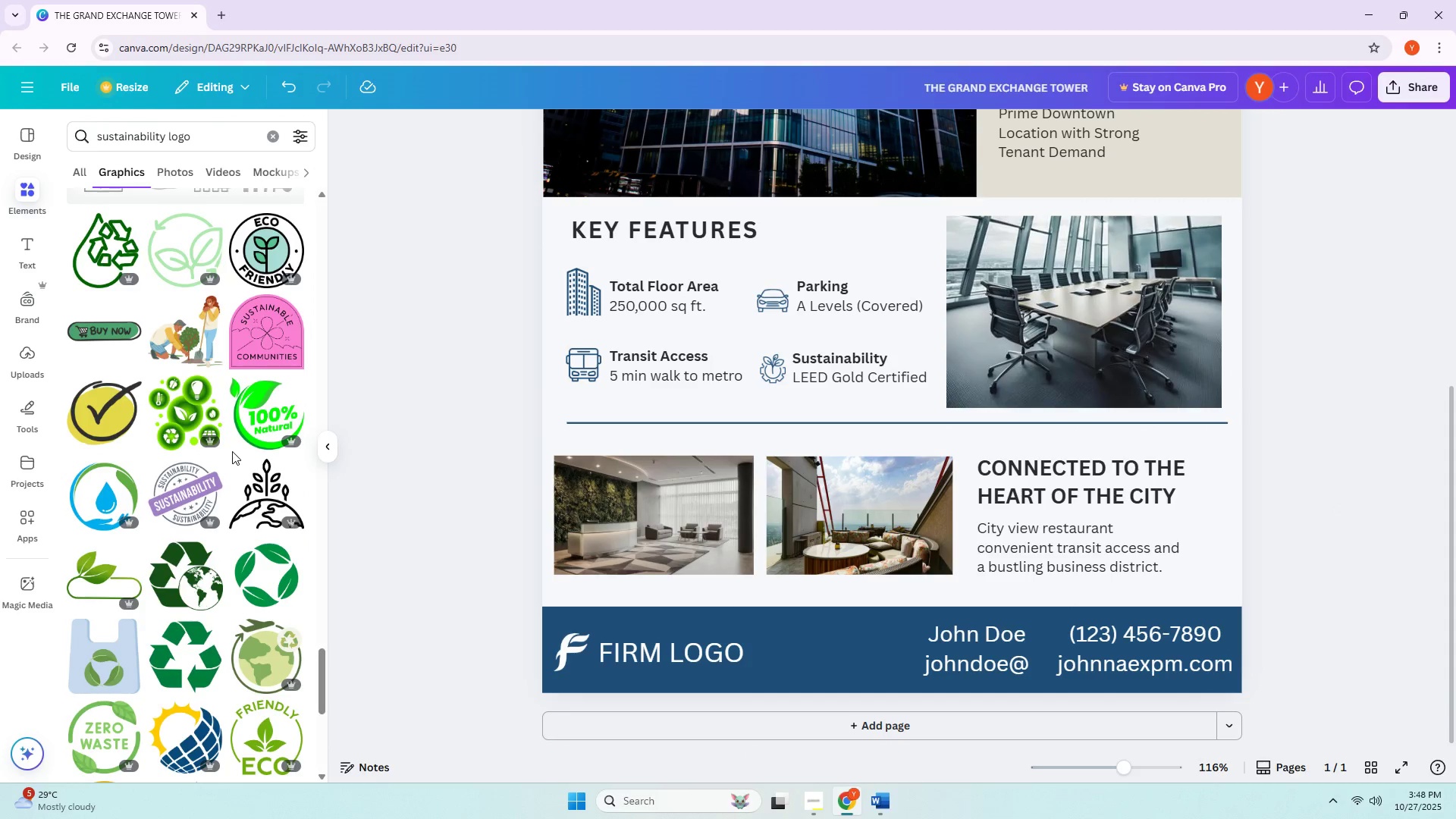 
scroll: coordinate [289, 359], scroll_direction: down, amount: 4.0
 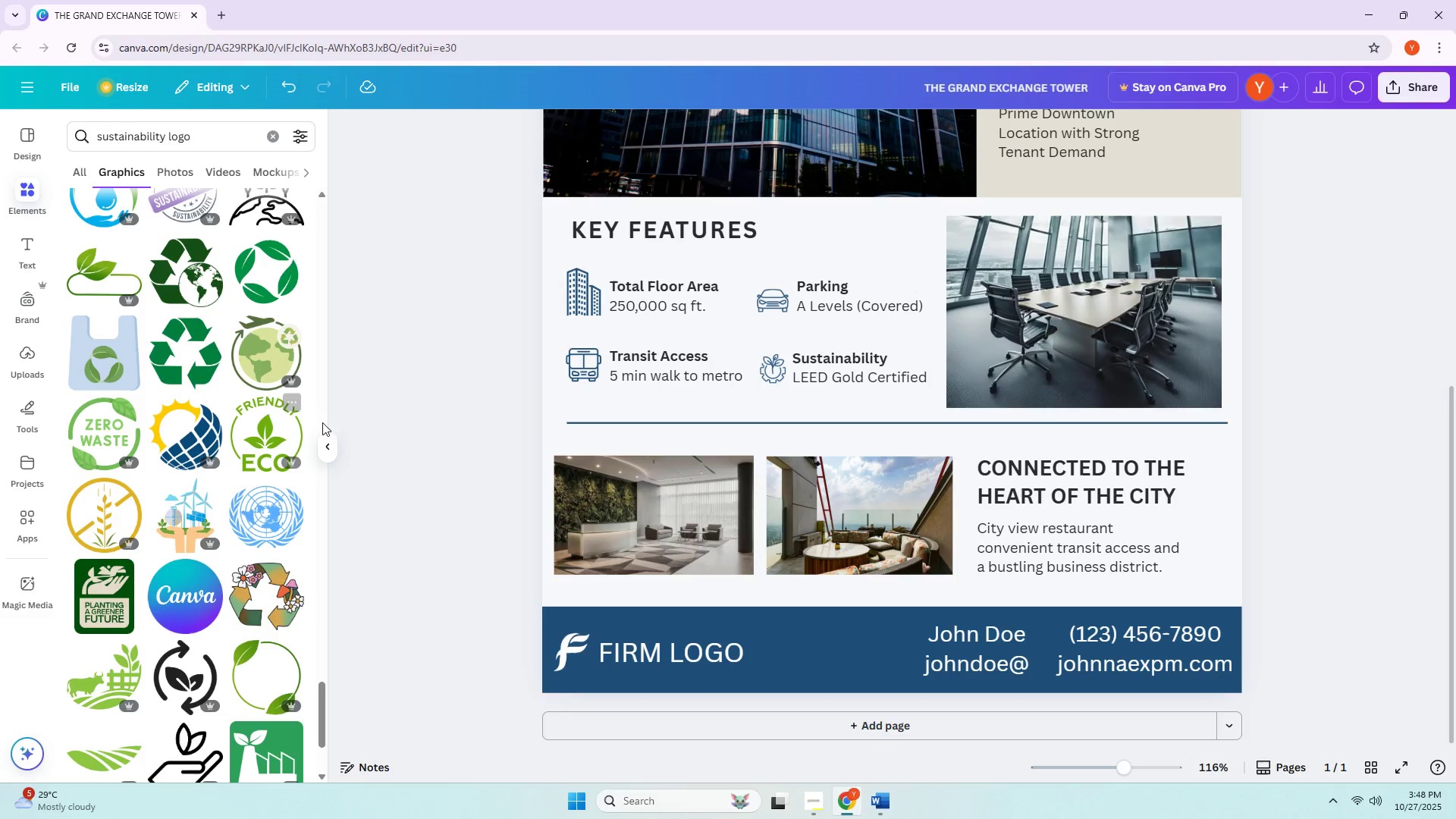 
scroll: coordinate [607, 442], scroll_direction: up, amount: 8.0
 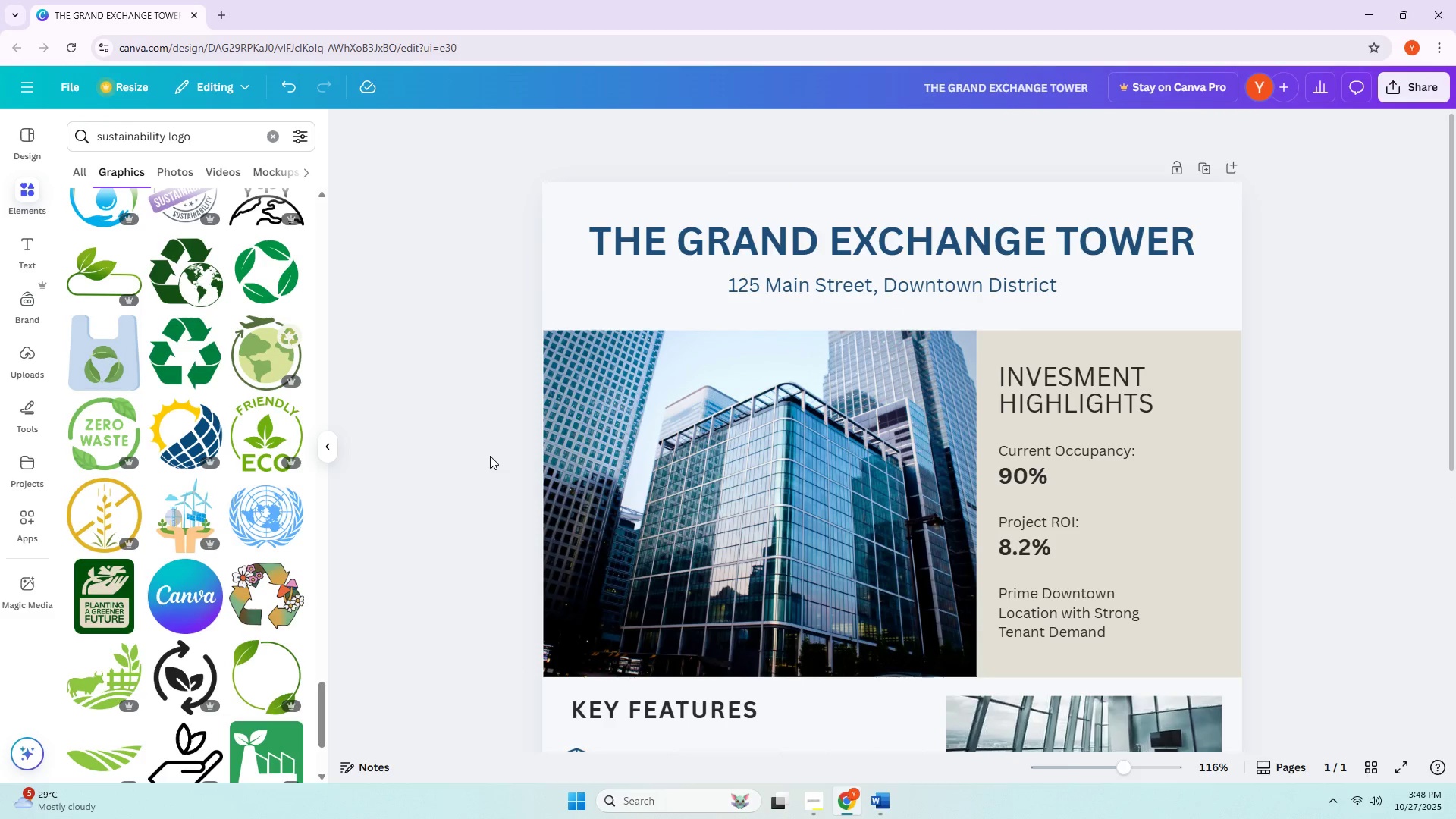 
scroll: coordinate [608, 431], scroll_direction: down, amount: 12.0
 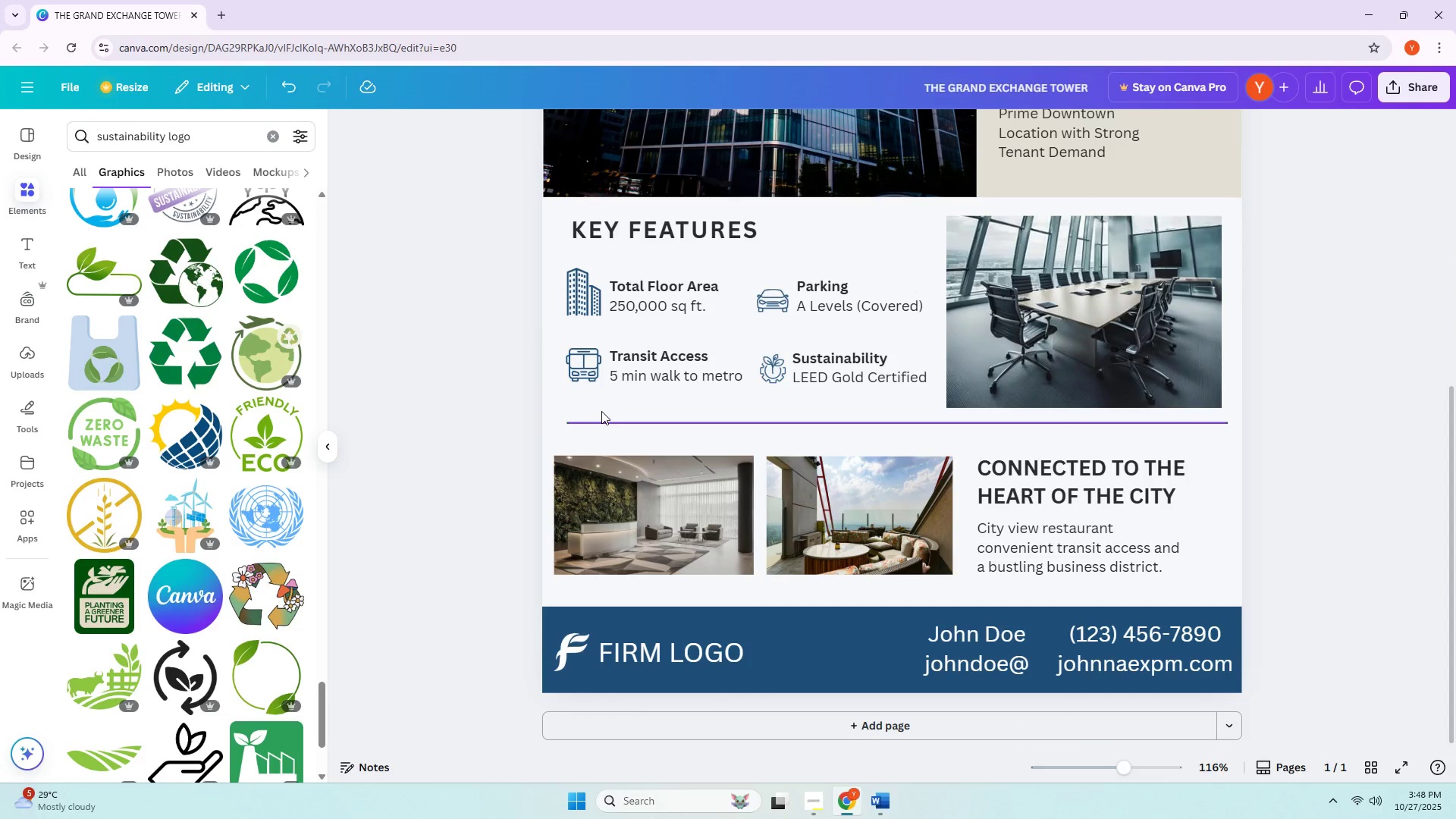 
scroll: coordinate [614, 402], scroll_direction: up, amount: 5.0
 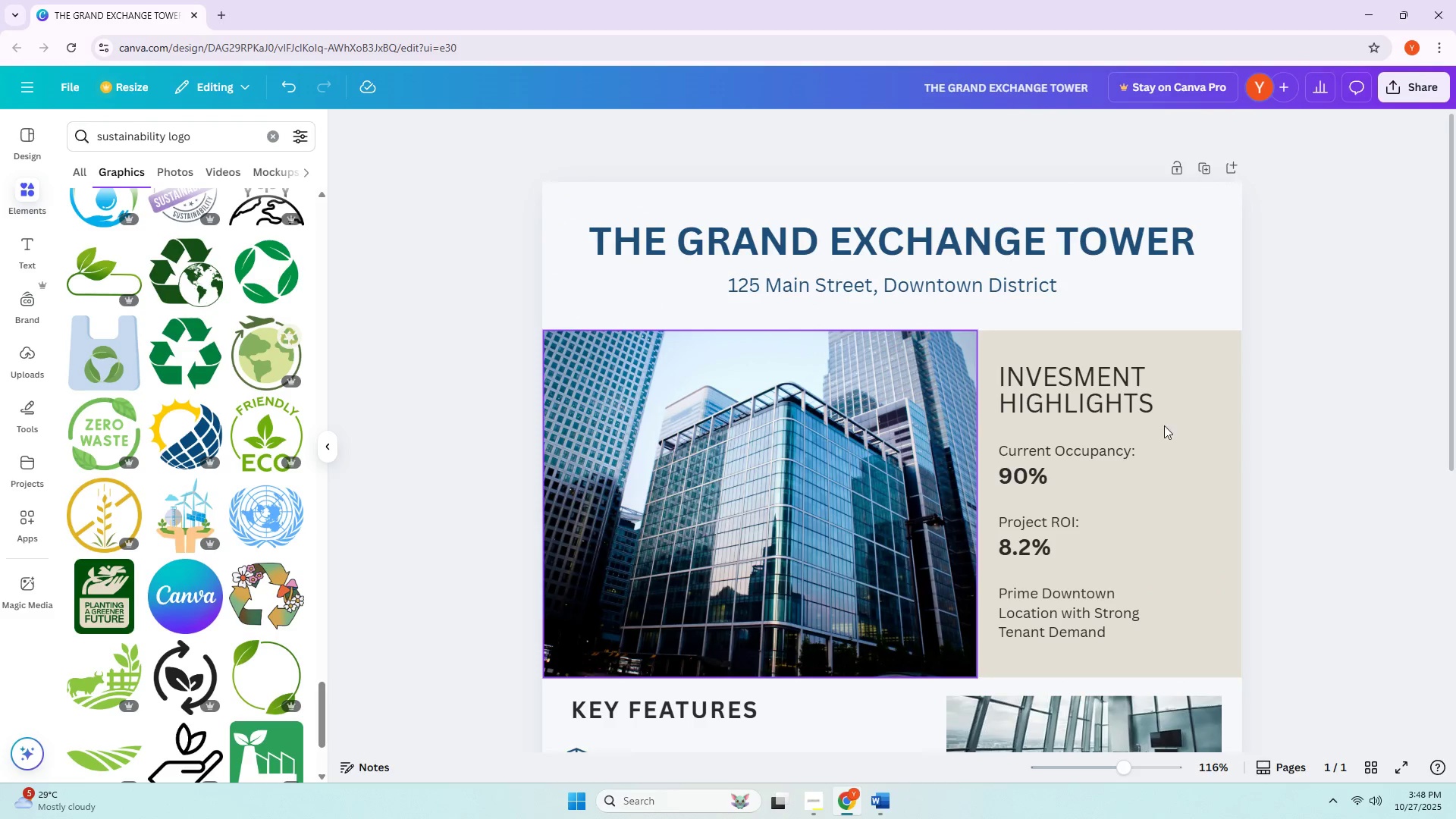 
left_click([1276, 416])
 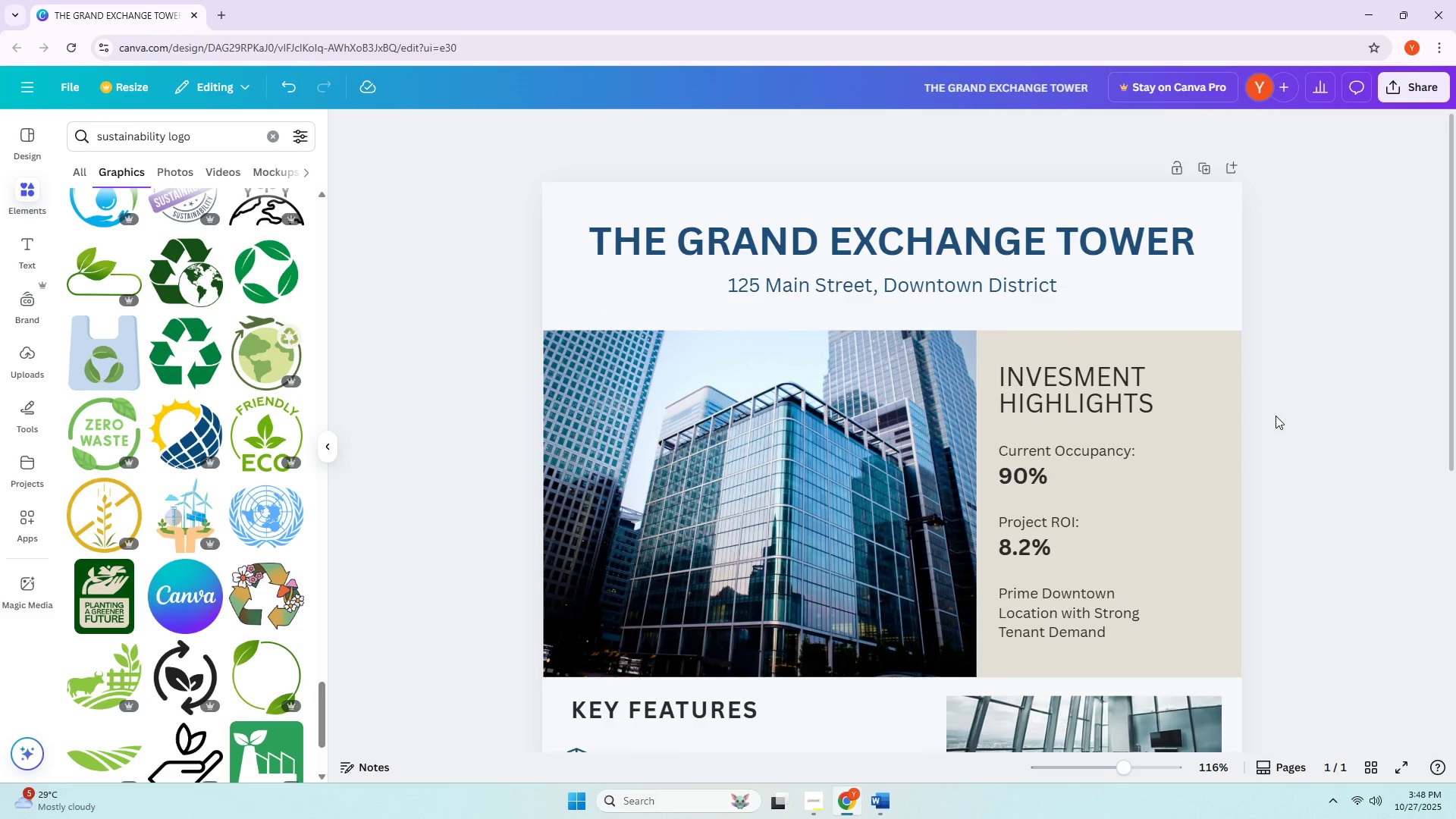 
scroll: coordinate [1276, 413], scroll_direction: down, amount: 4.0
 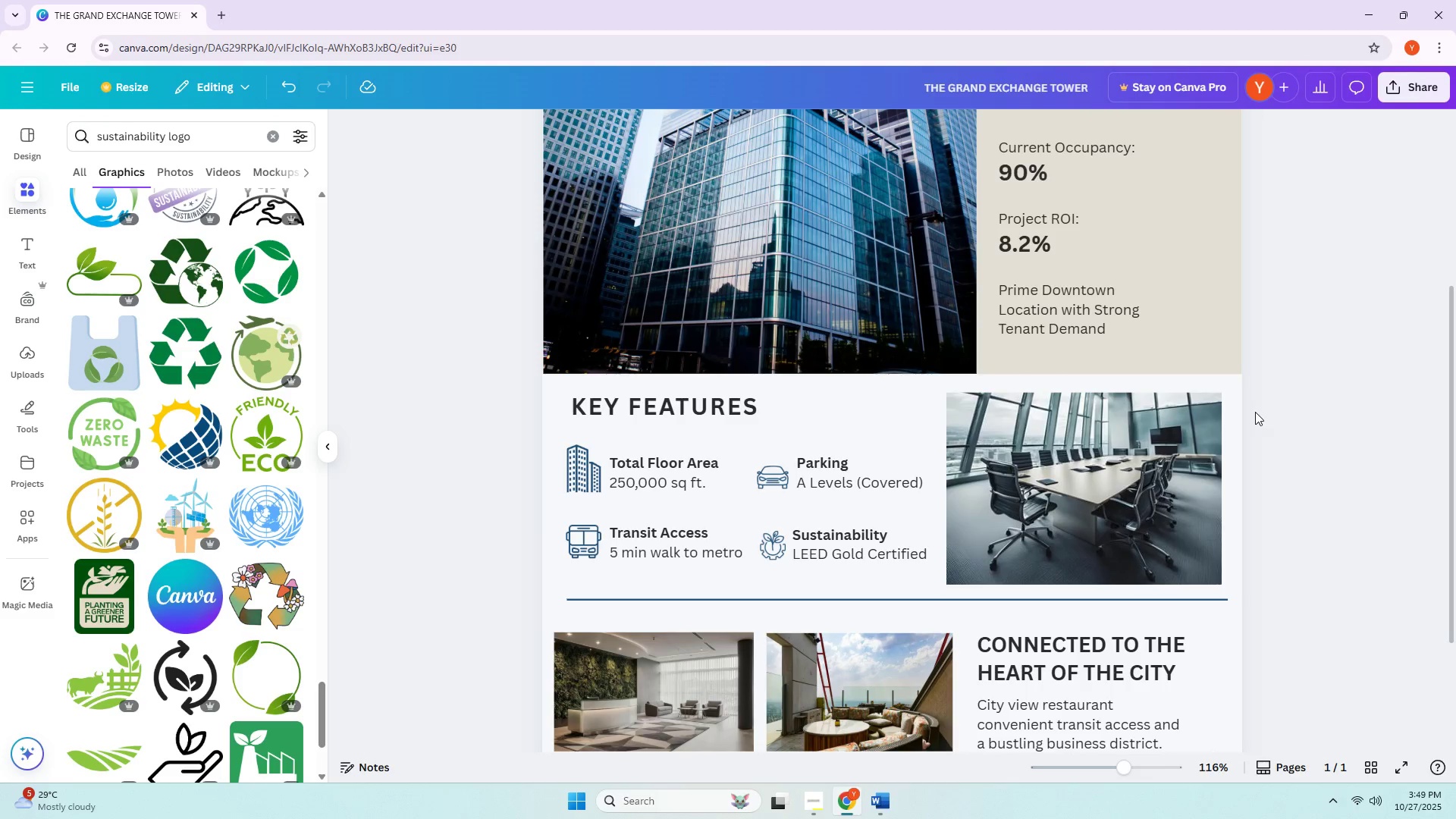 
wait(27.22)
 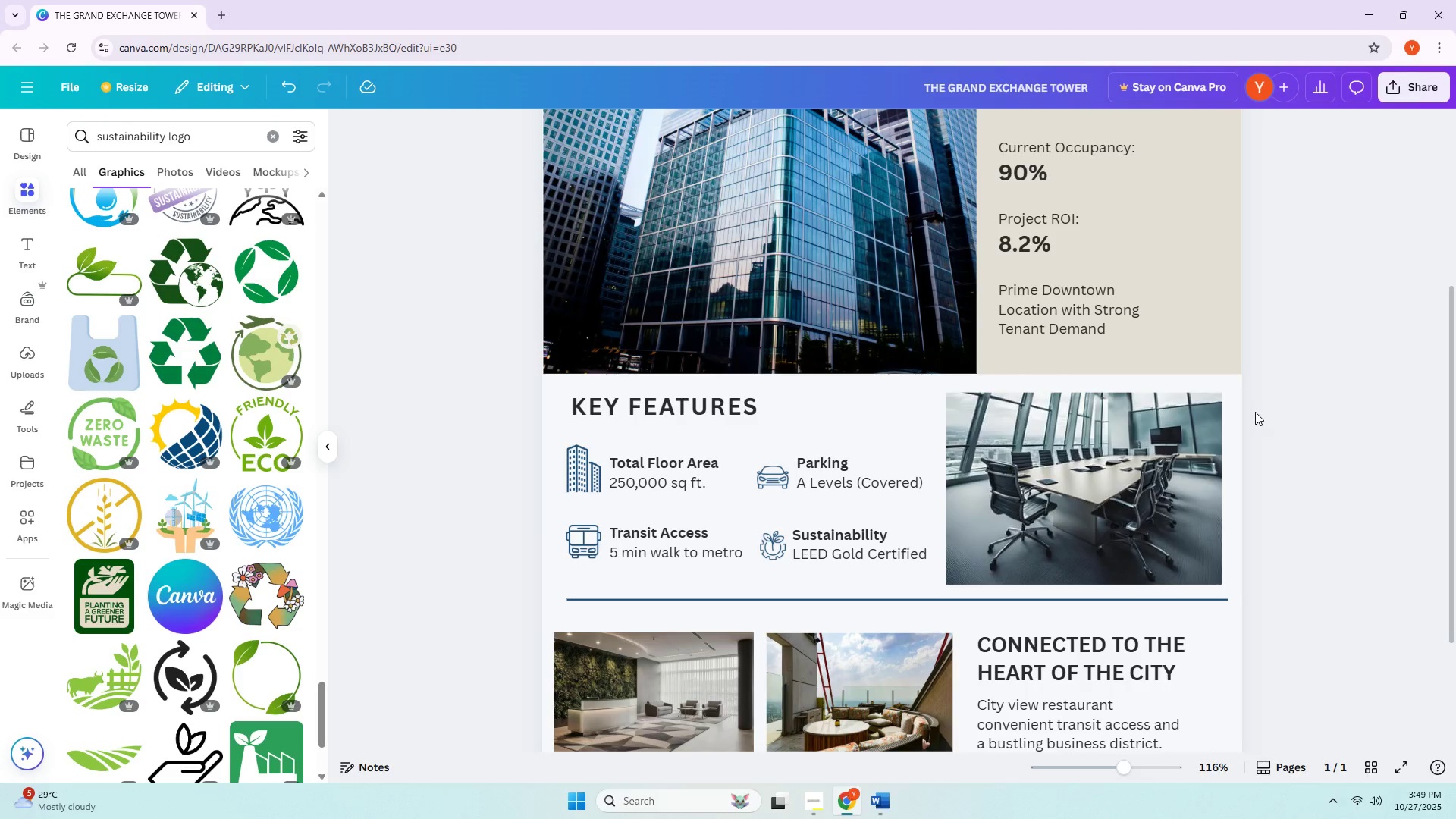 
left_click_drag(start_coordinate=[770, 479], to_coordinate=[763, 476])
 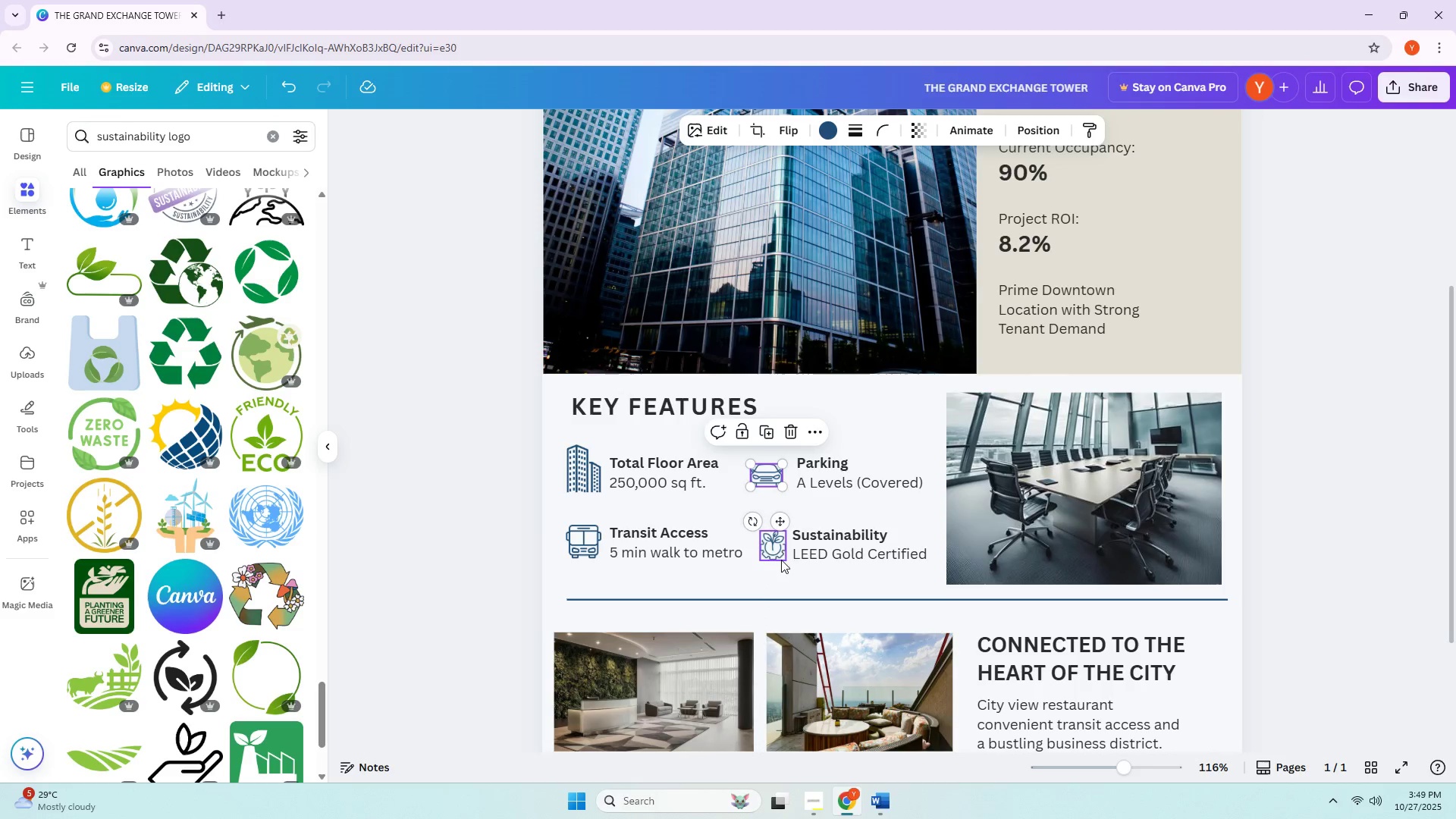 
left_click_drag(start_coordinate=[772, 548], to_coordinate=[767, 547])
 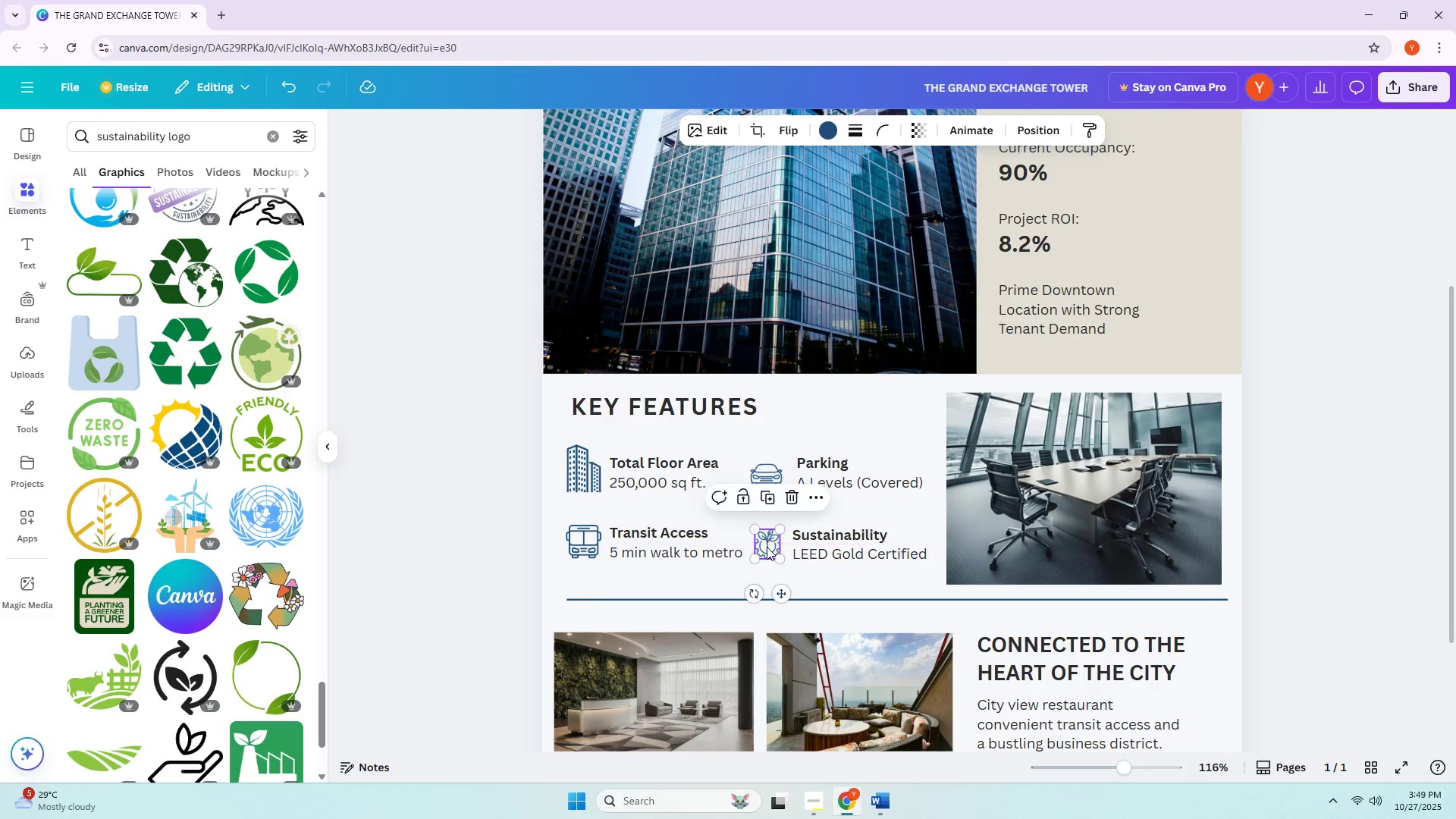 
left_click([767, 547])
 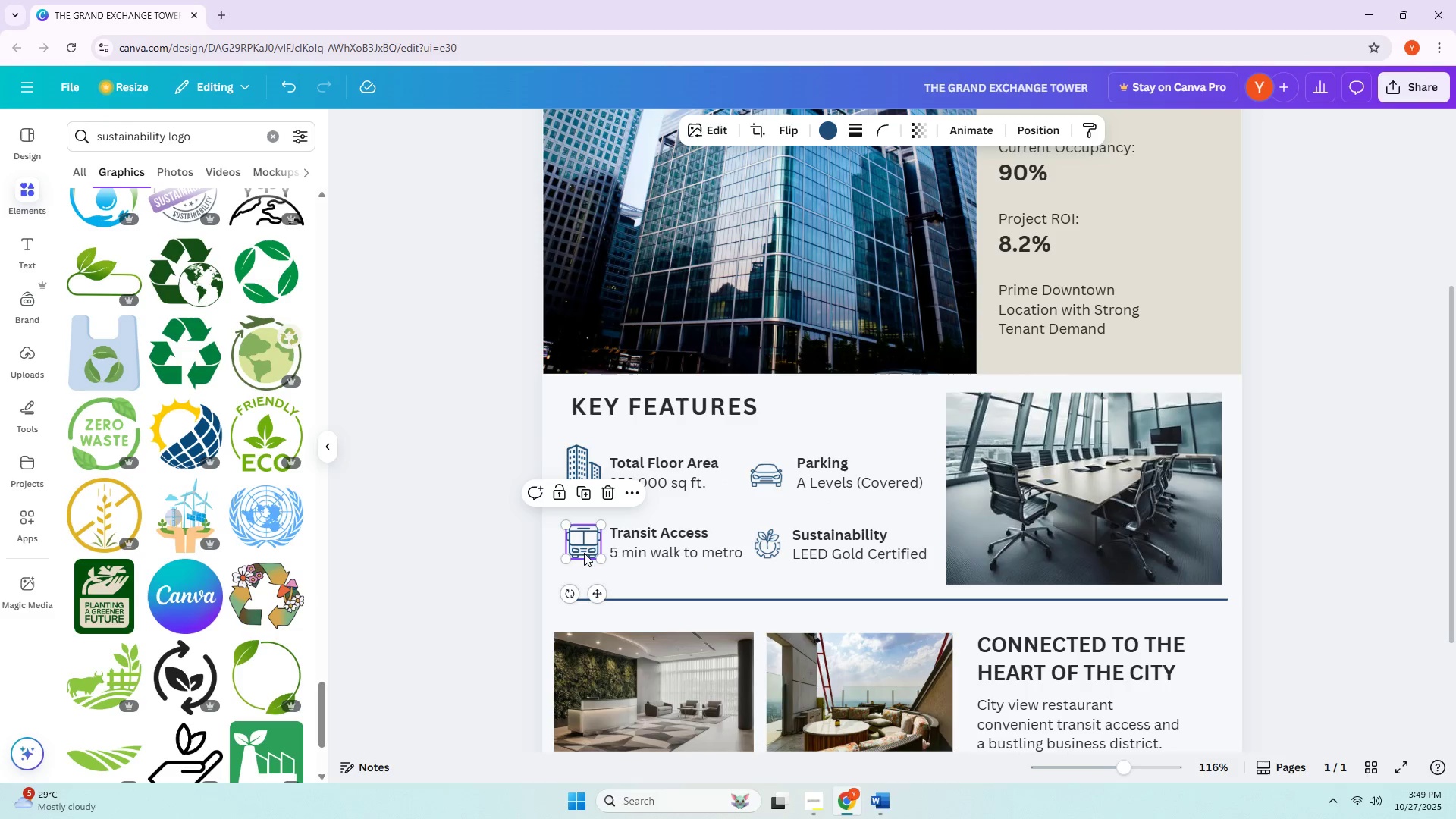 
left_click([584, 553])
 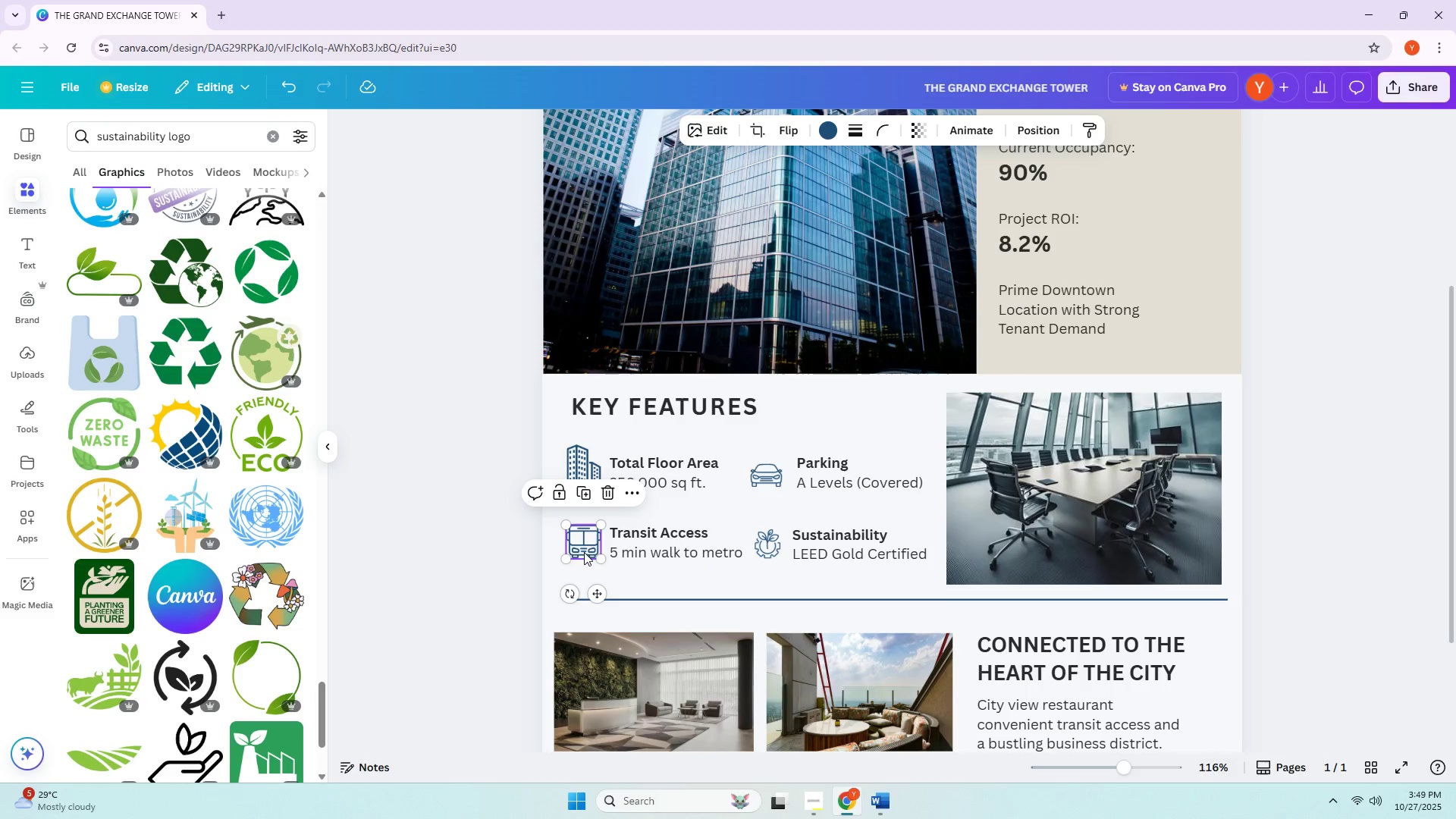 
left_click_drag(start_coordinate=[632, 407], to_coordinate=[623, 407])
 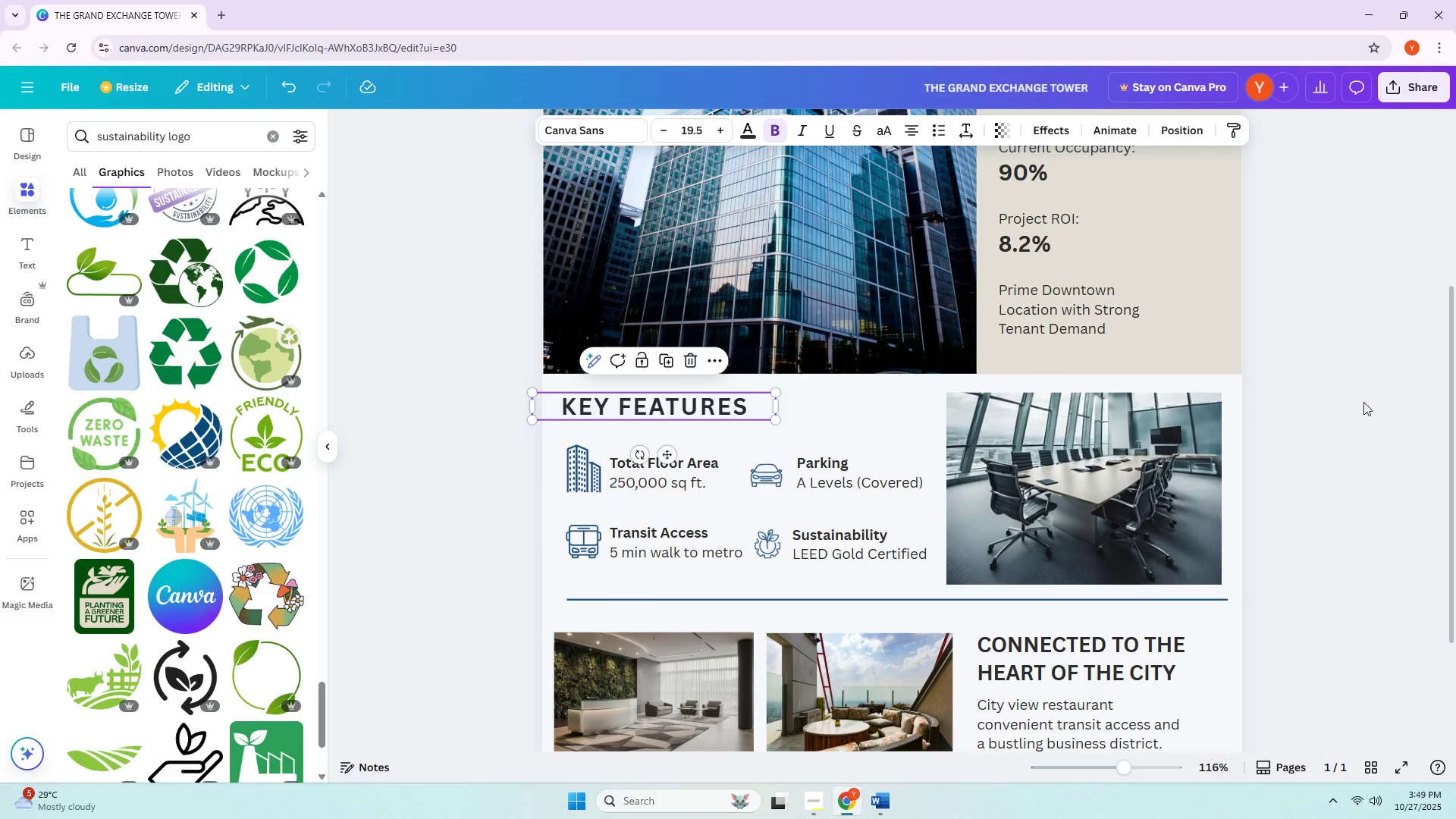 
left_click([1366, 402])
 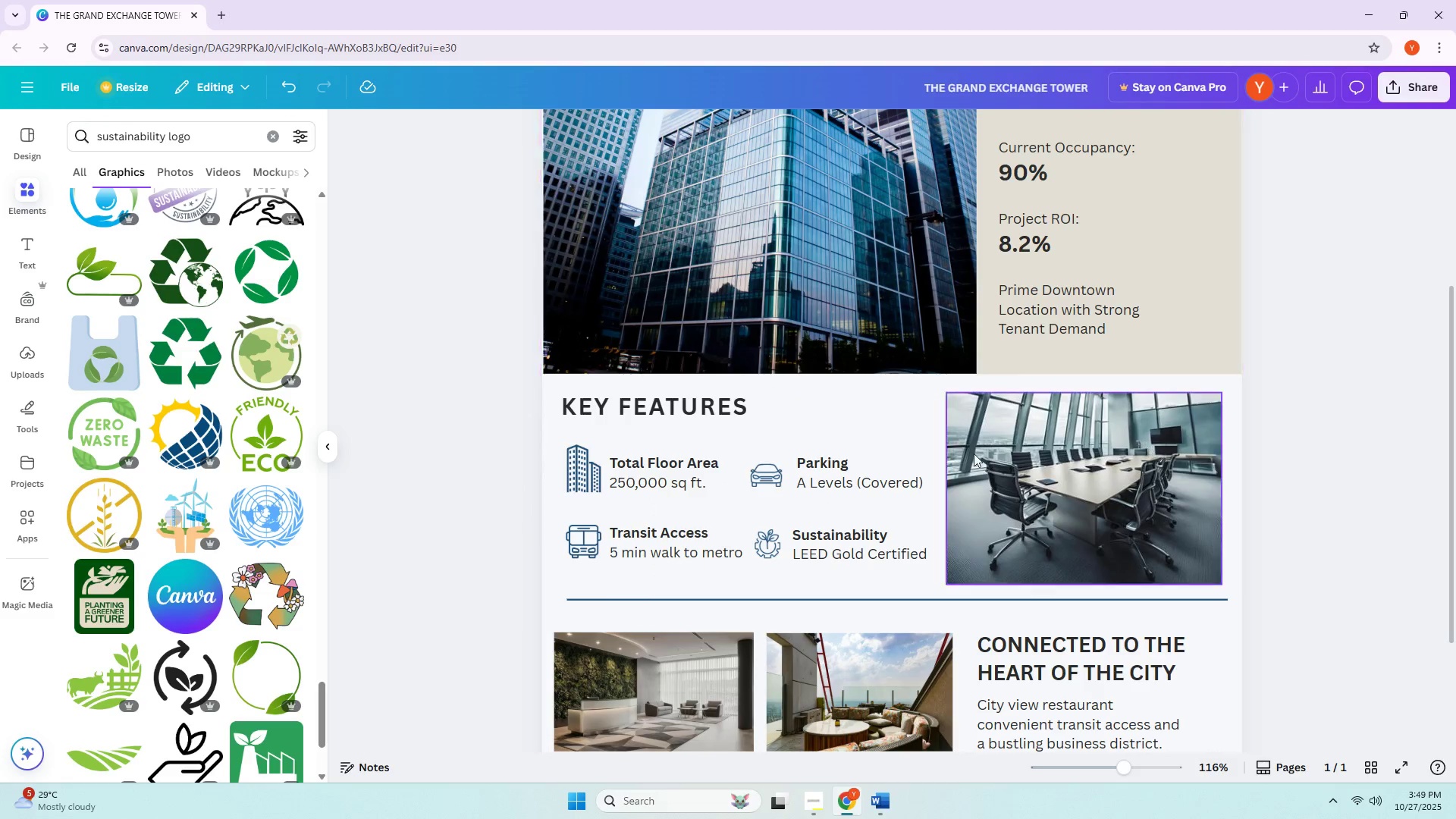 
left_click_drag(start_coordinate=[695, 406], to_coordinate=[696, 419])
 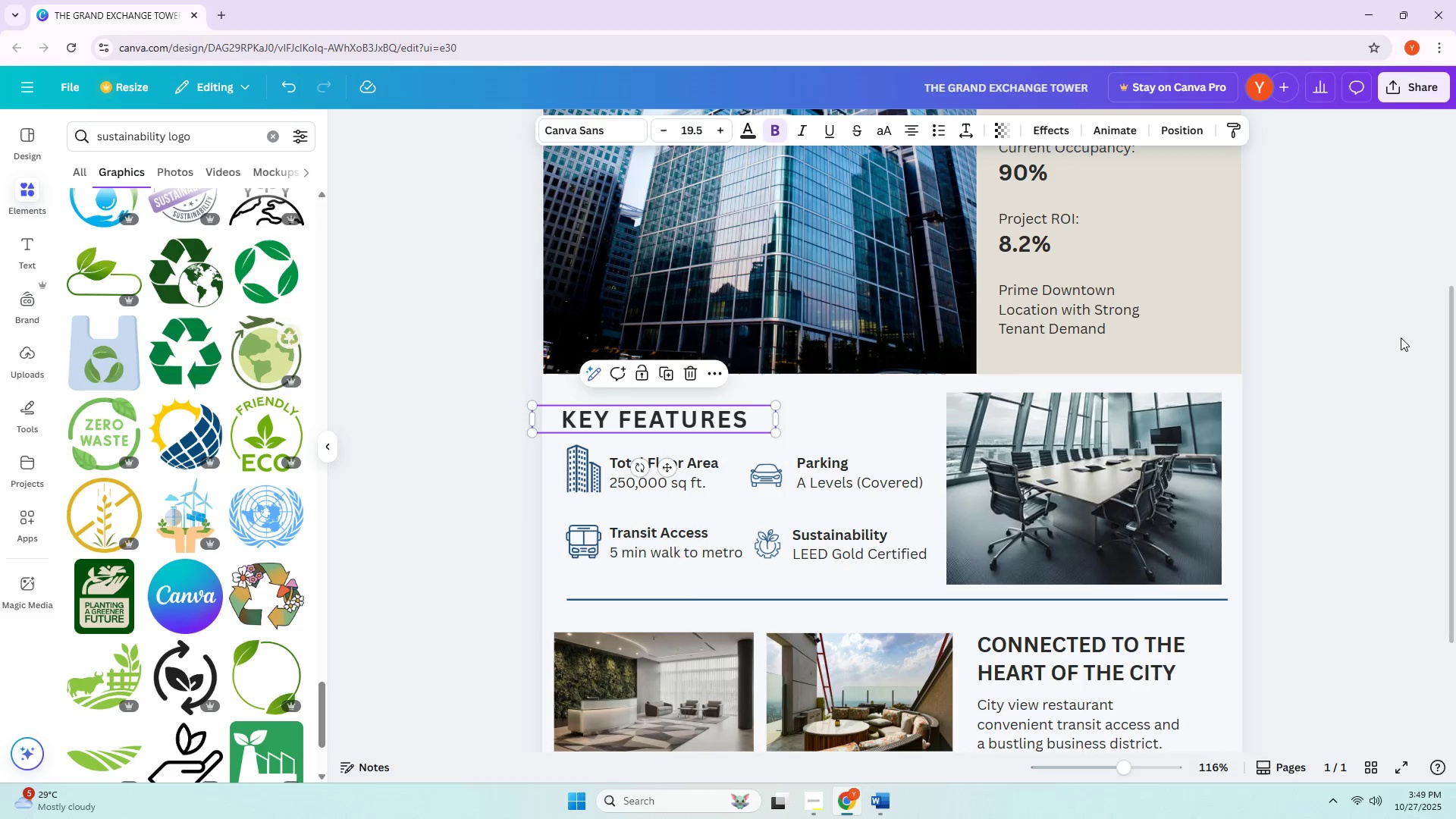 
left_click([1401, 337])
 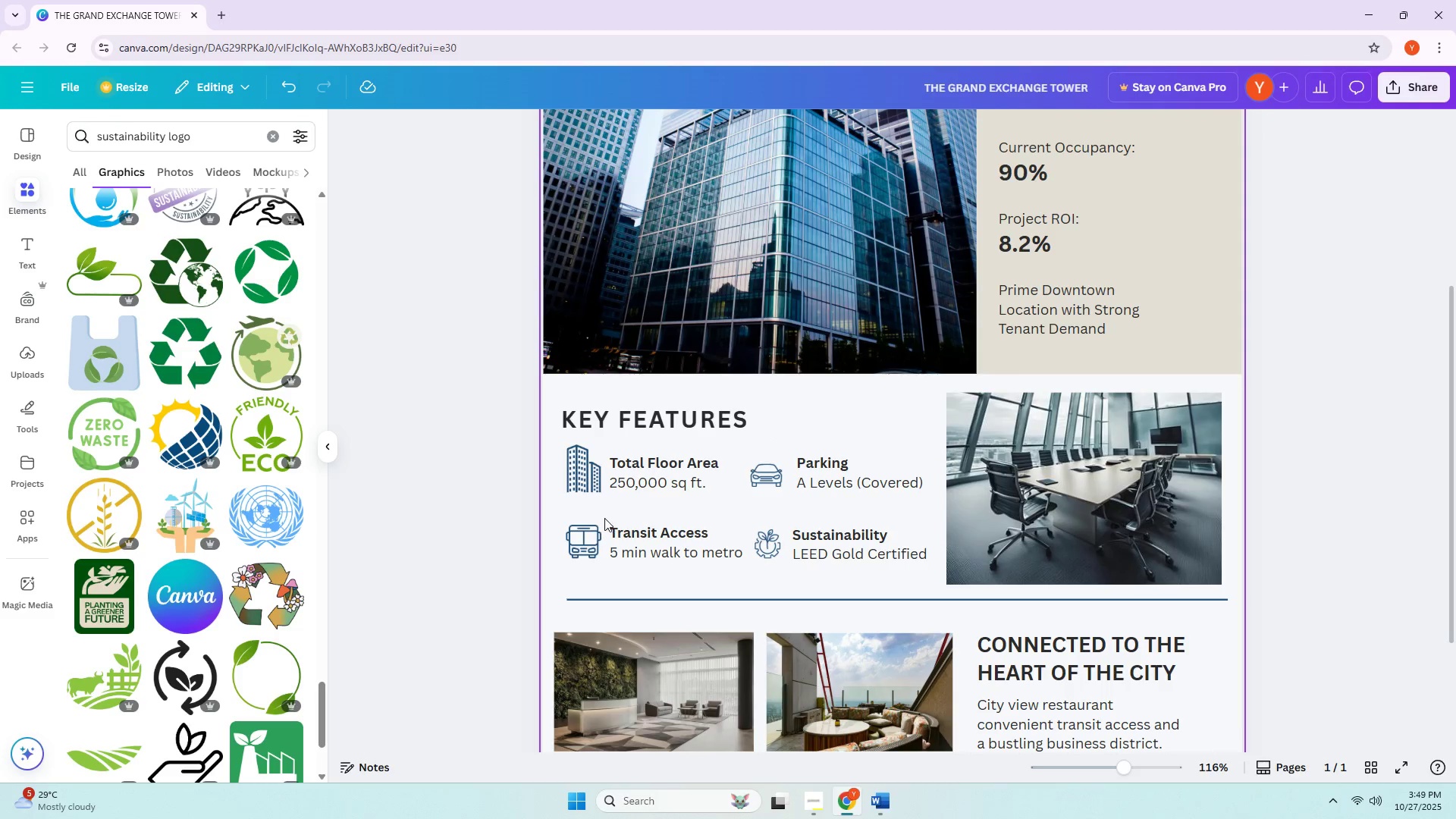 
left_click_drag(start_coordinate=[592, 485], to_coordinate=[588, 485])
 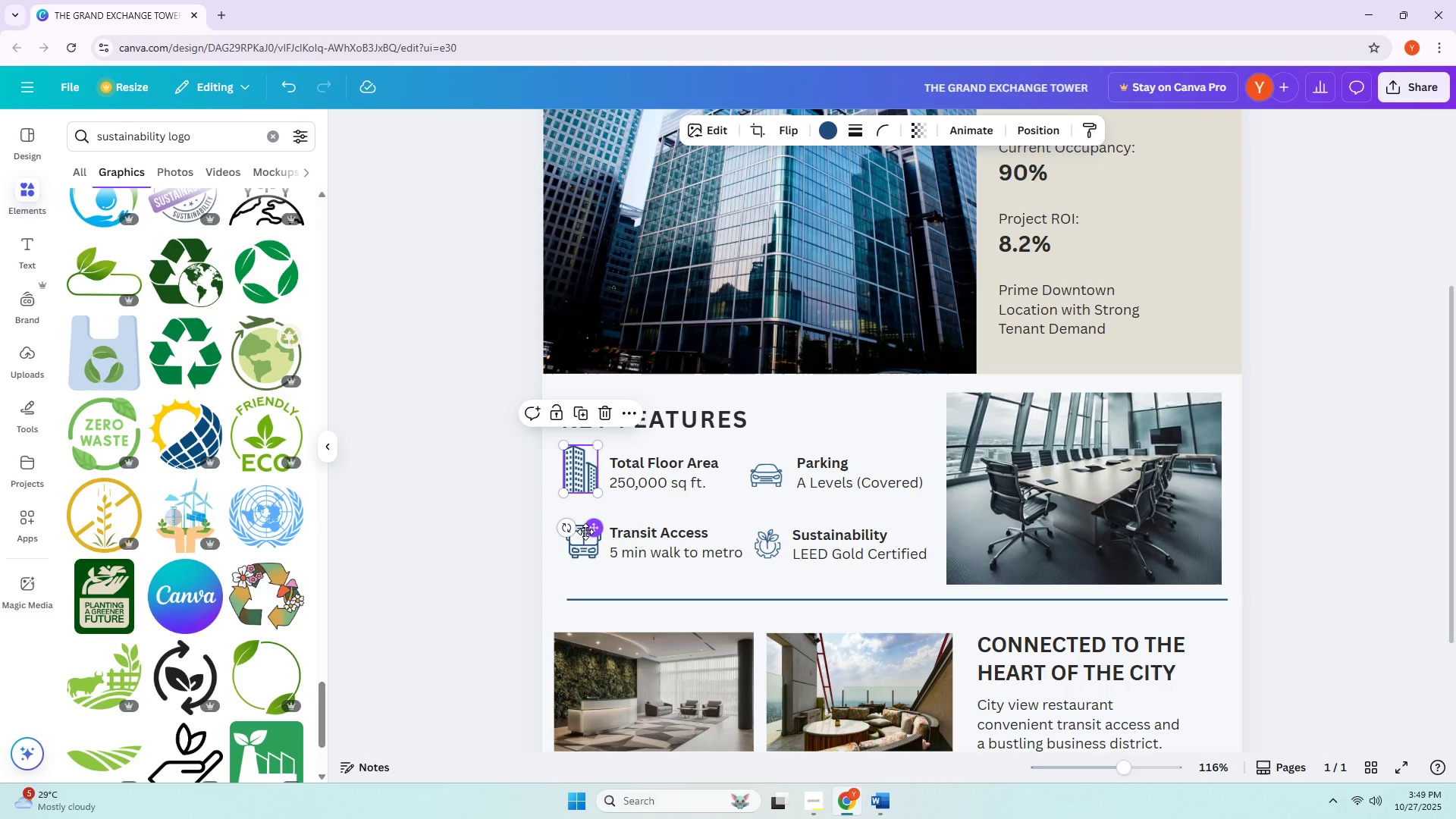 
double_click([585, 532])
 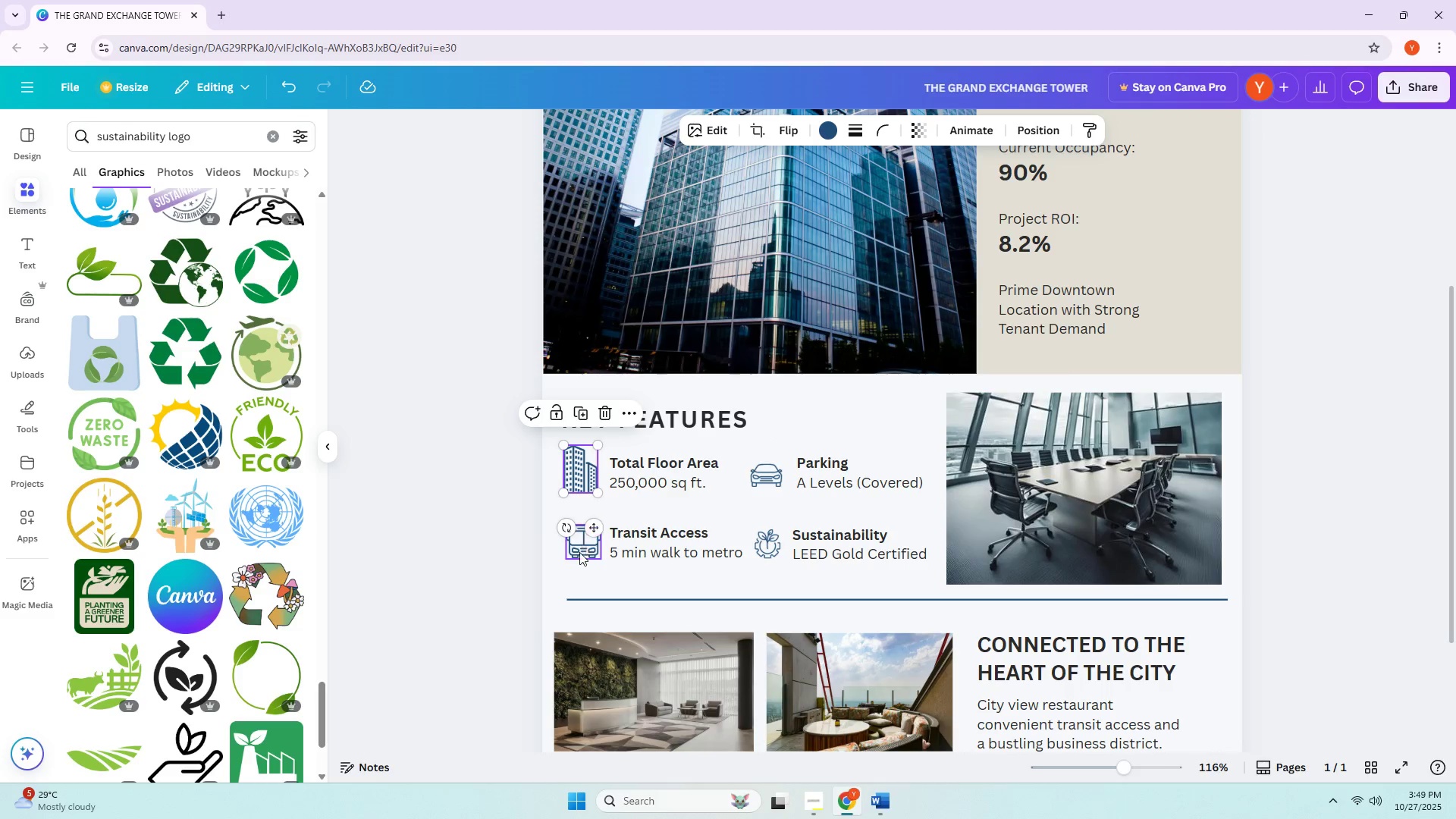 
left_click_drag(start_coordinate=[579, 552], to_coordinate=[575, 552])
 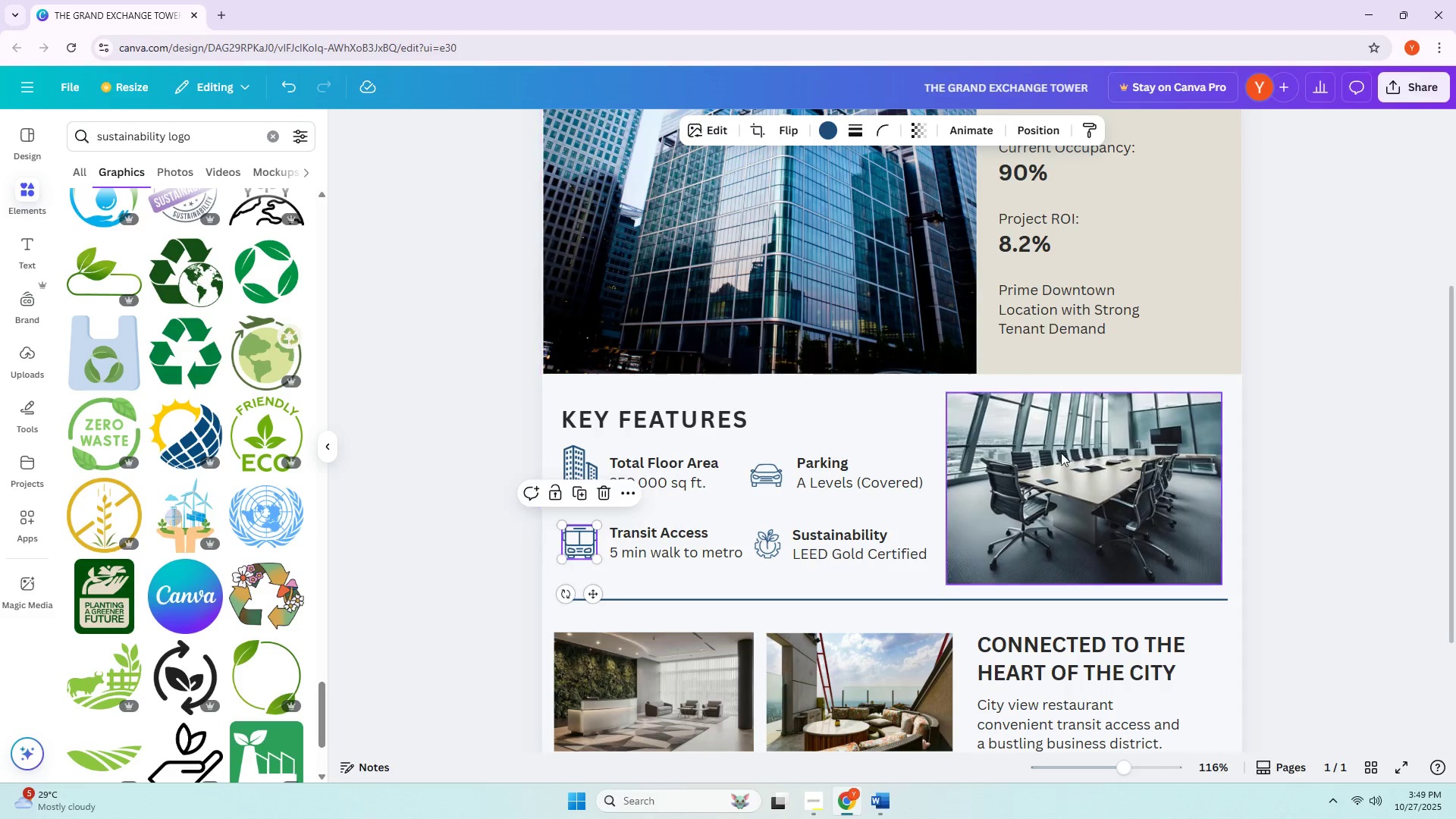 
left_click([1070, 450])
 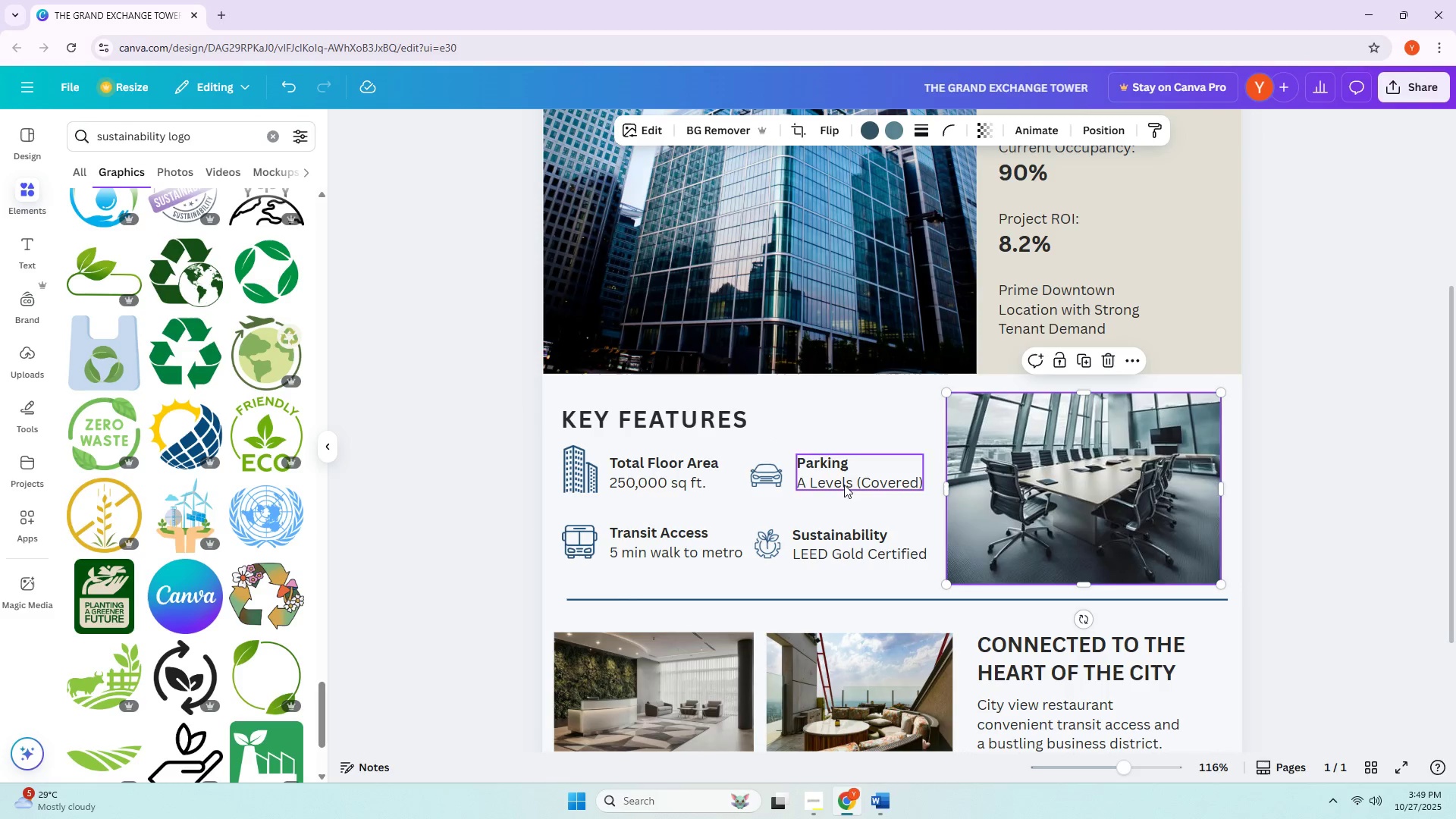 
hold_key(key=ControlLeft, duration=0.66)
scroll: coordinate [1263, 439], scroll_direction: up, amount: 3.0
 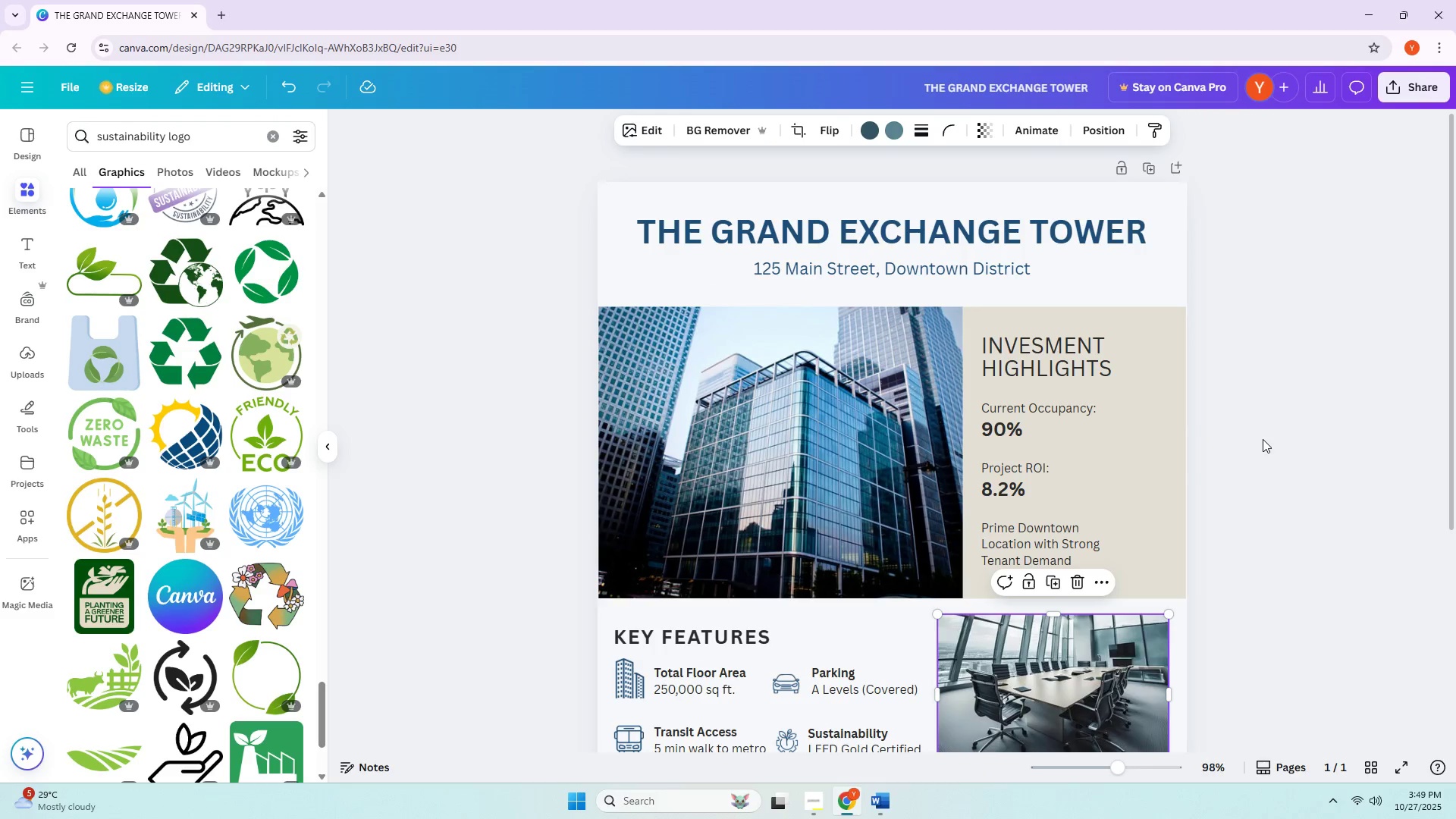 
double_click([1270, 439])
 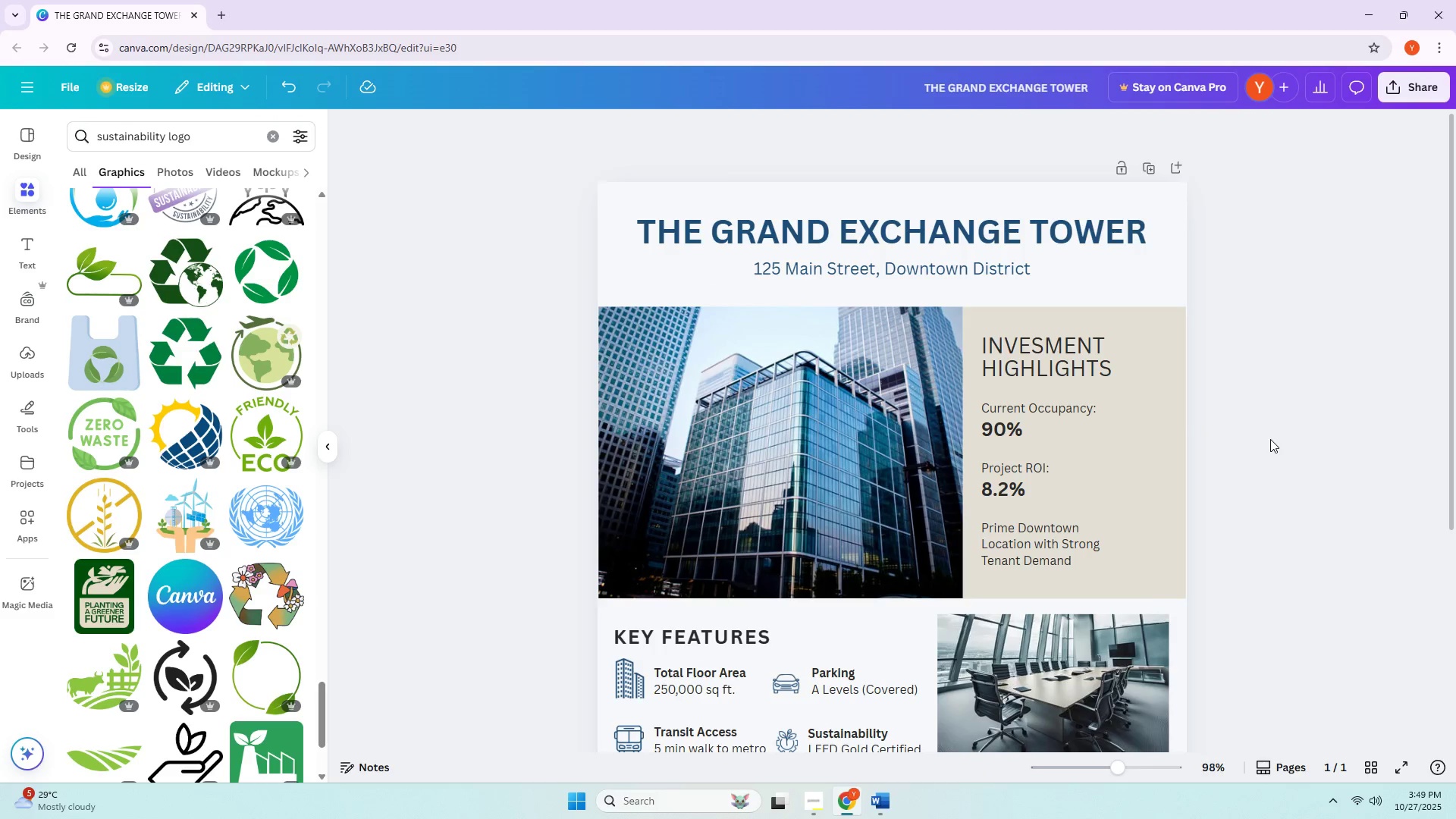 
scroll: coordinate [1272, 441], scroll_direction: down, amount: 3.0
 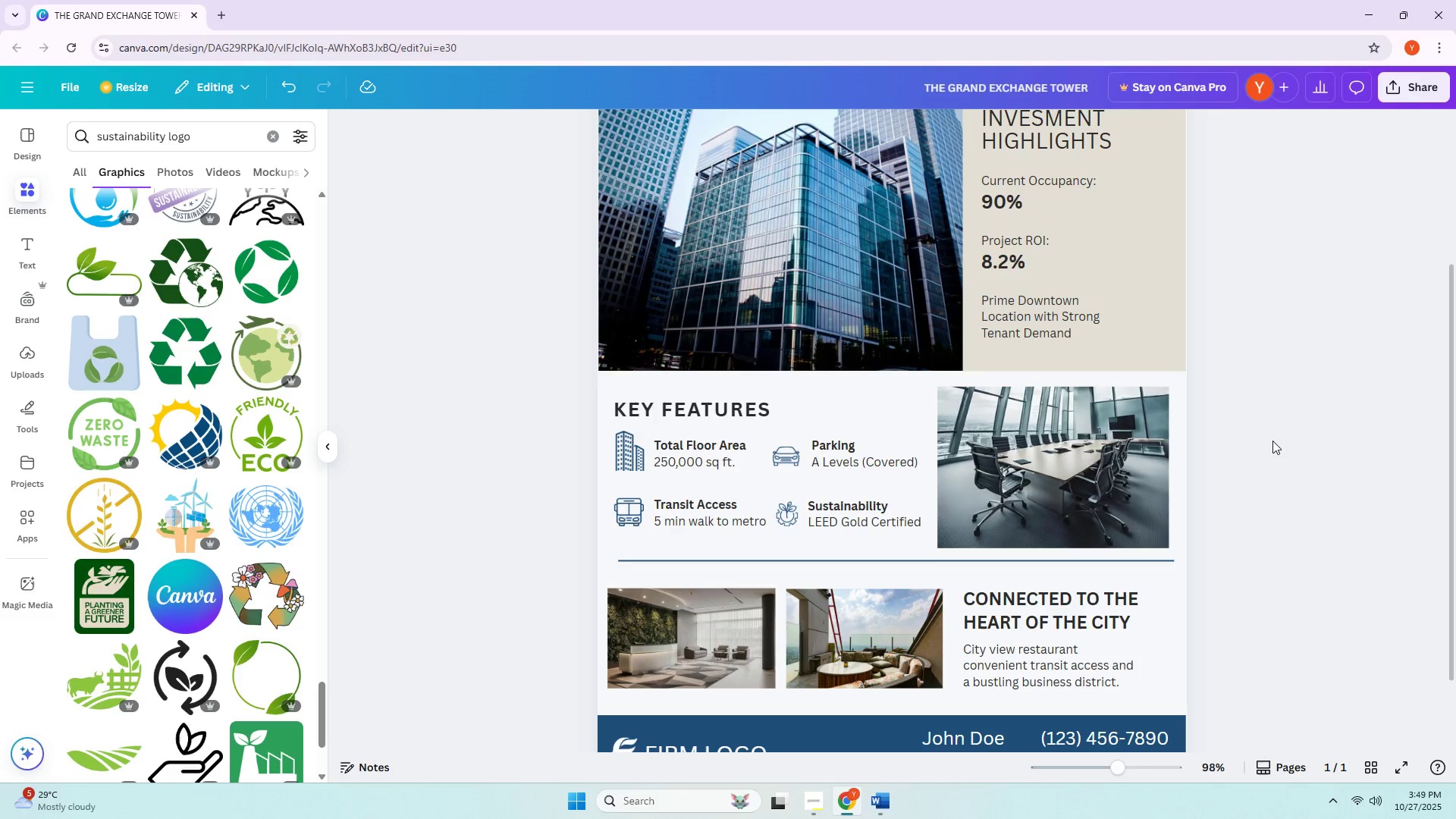 
wait(10.34)
 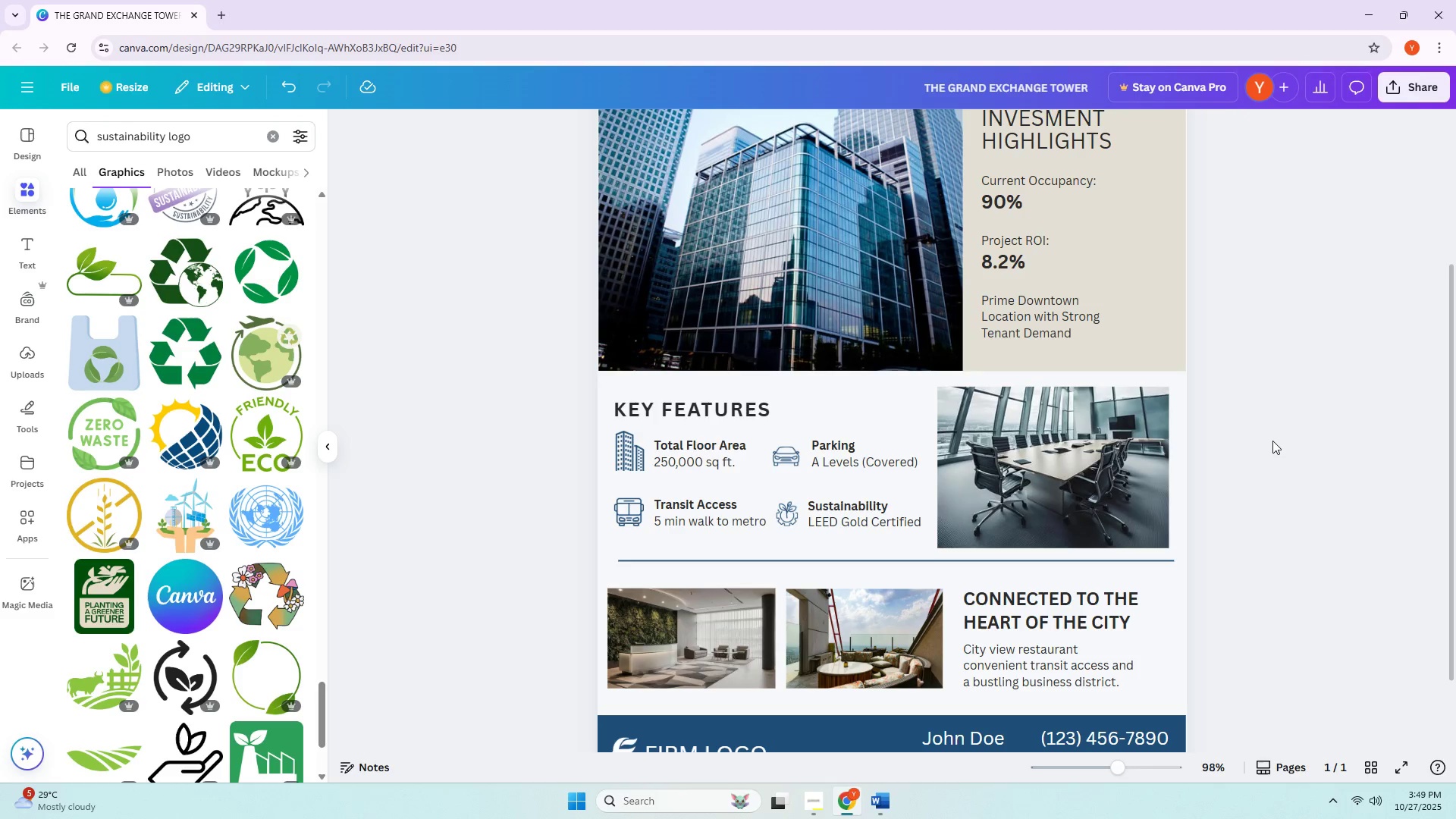 
left_click([1043, 469])
 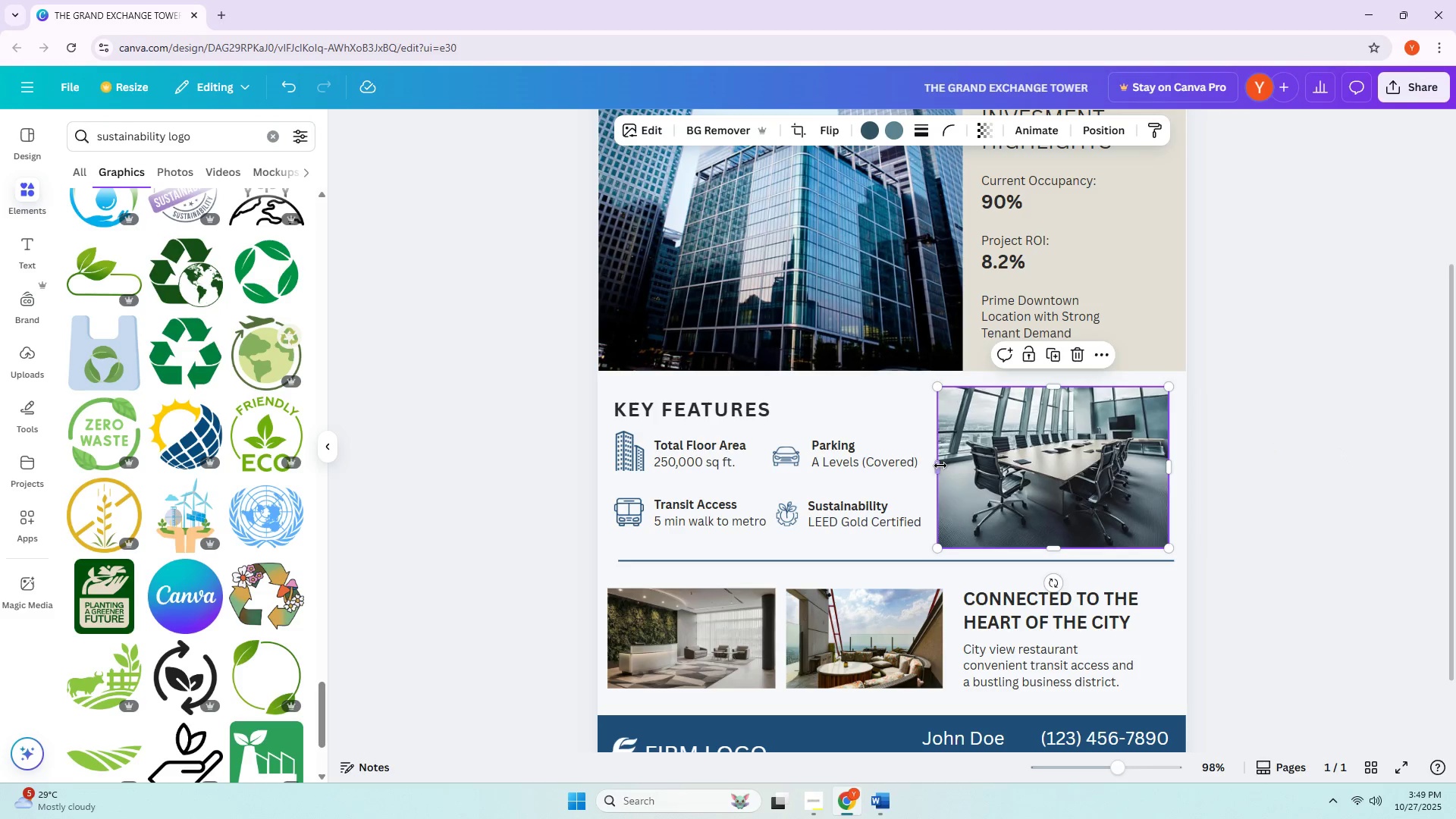 
left_click_drag(start_coordinate=[938, 466], to_coordinate=[964, 463])
 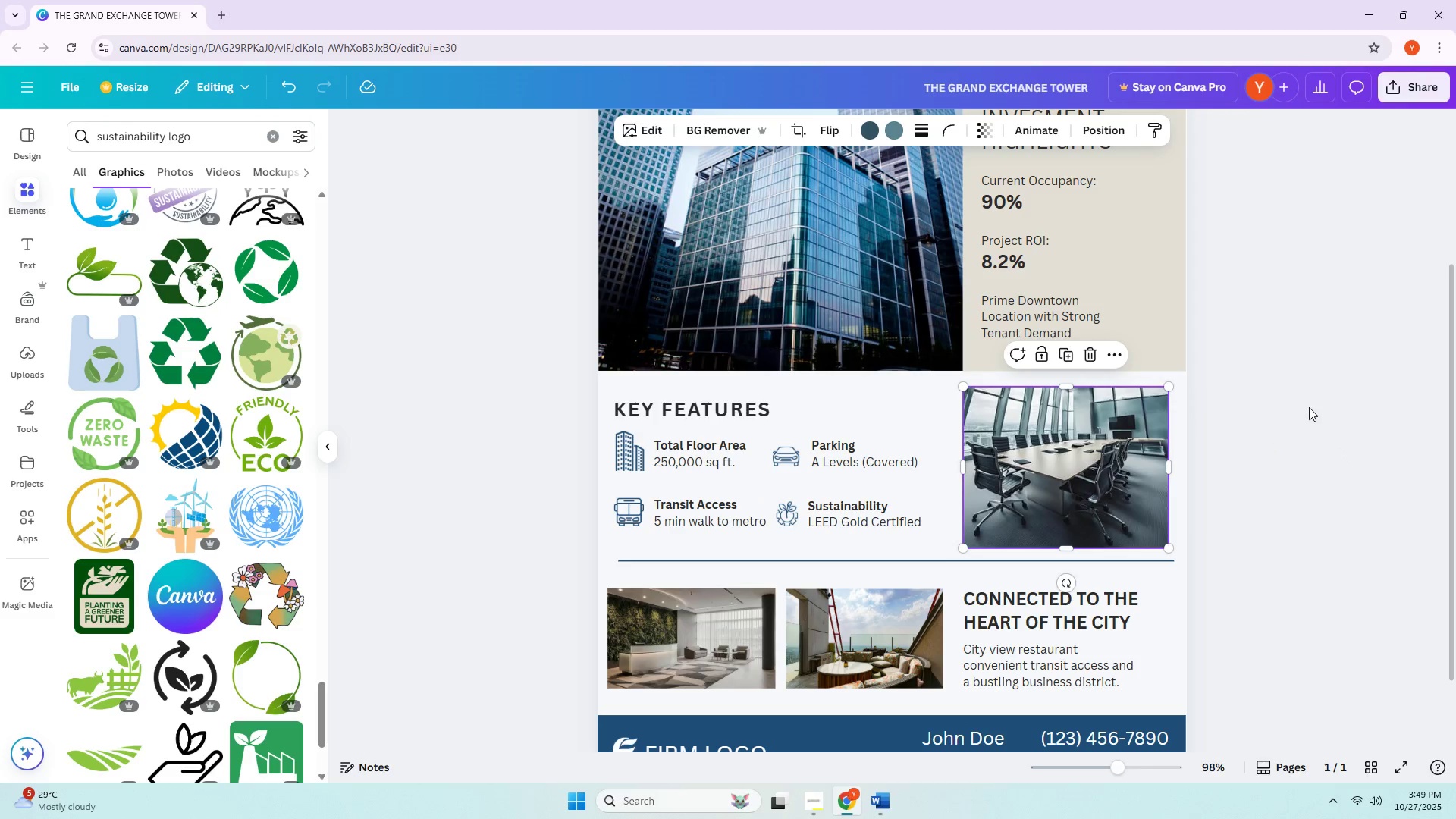 
left_click([1309, 407])
 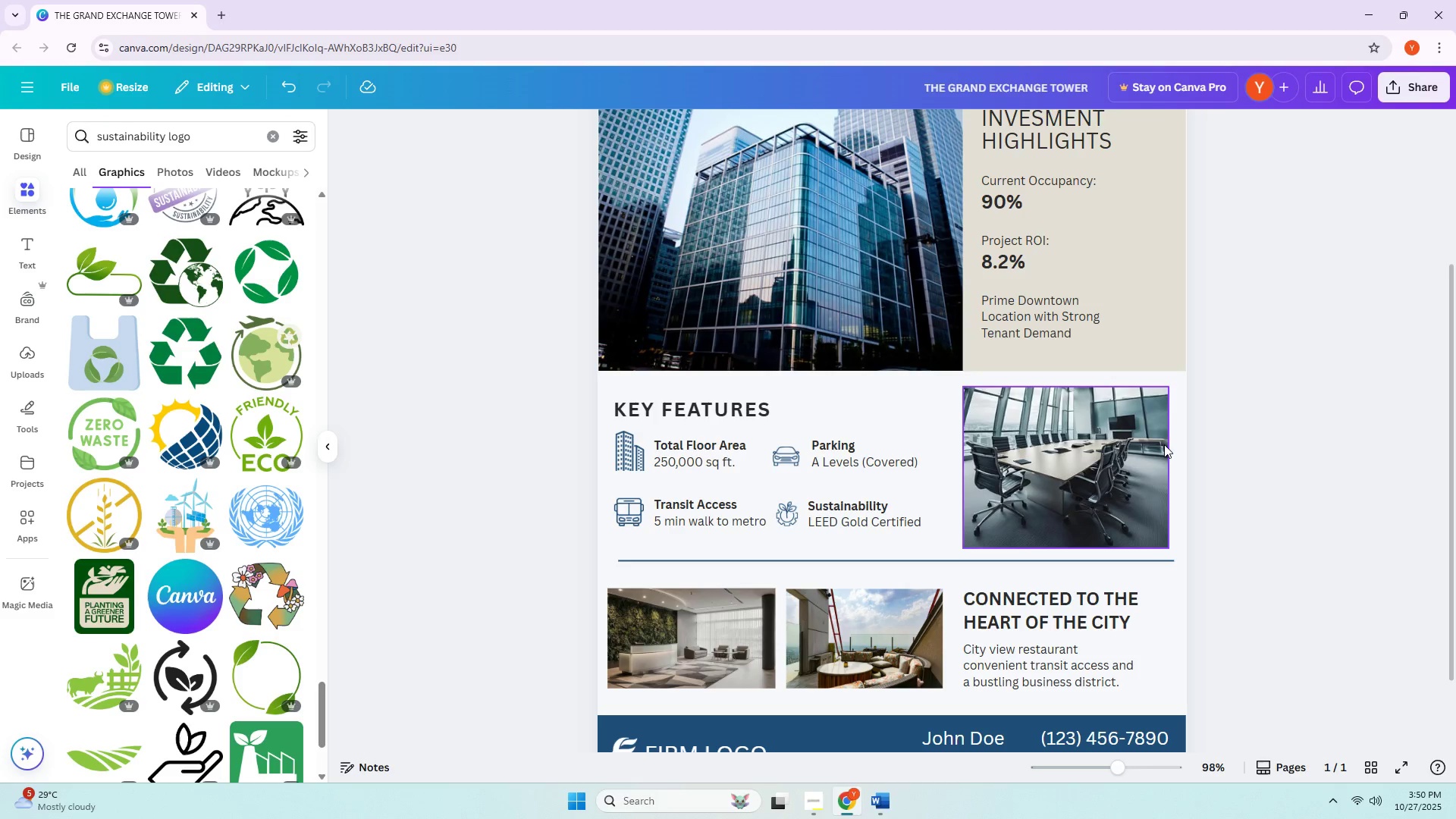 
left_click([1164, 545])
 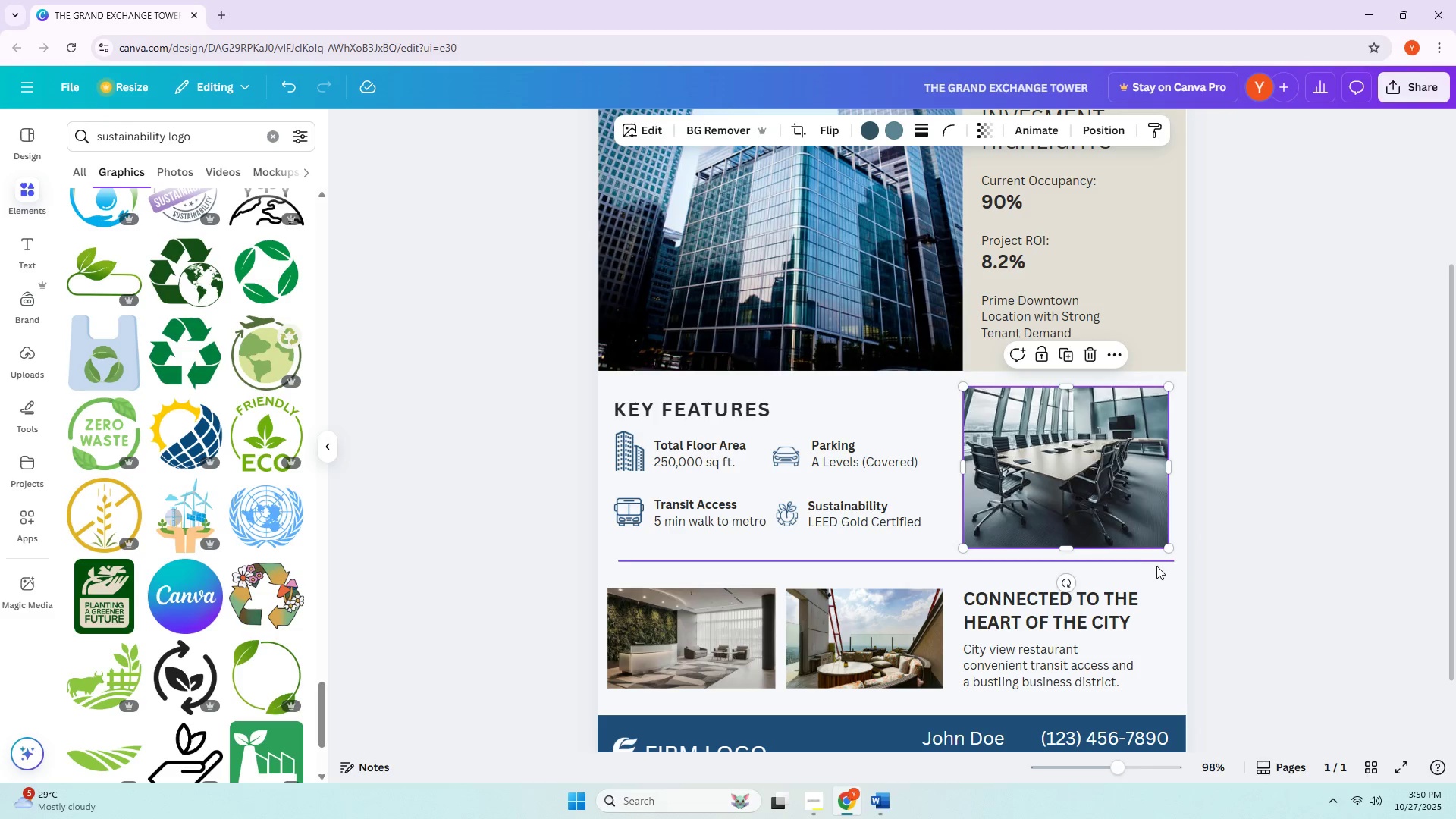 
left_click([1145, 562])
 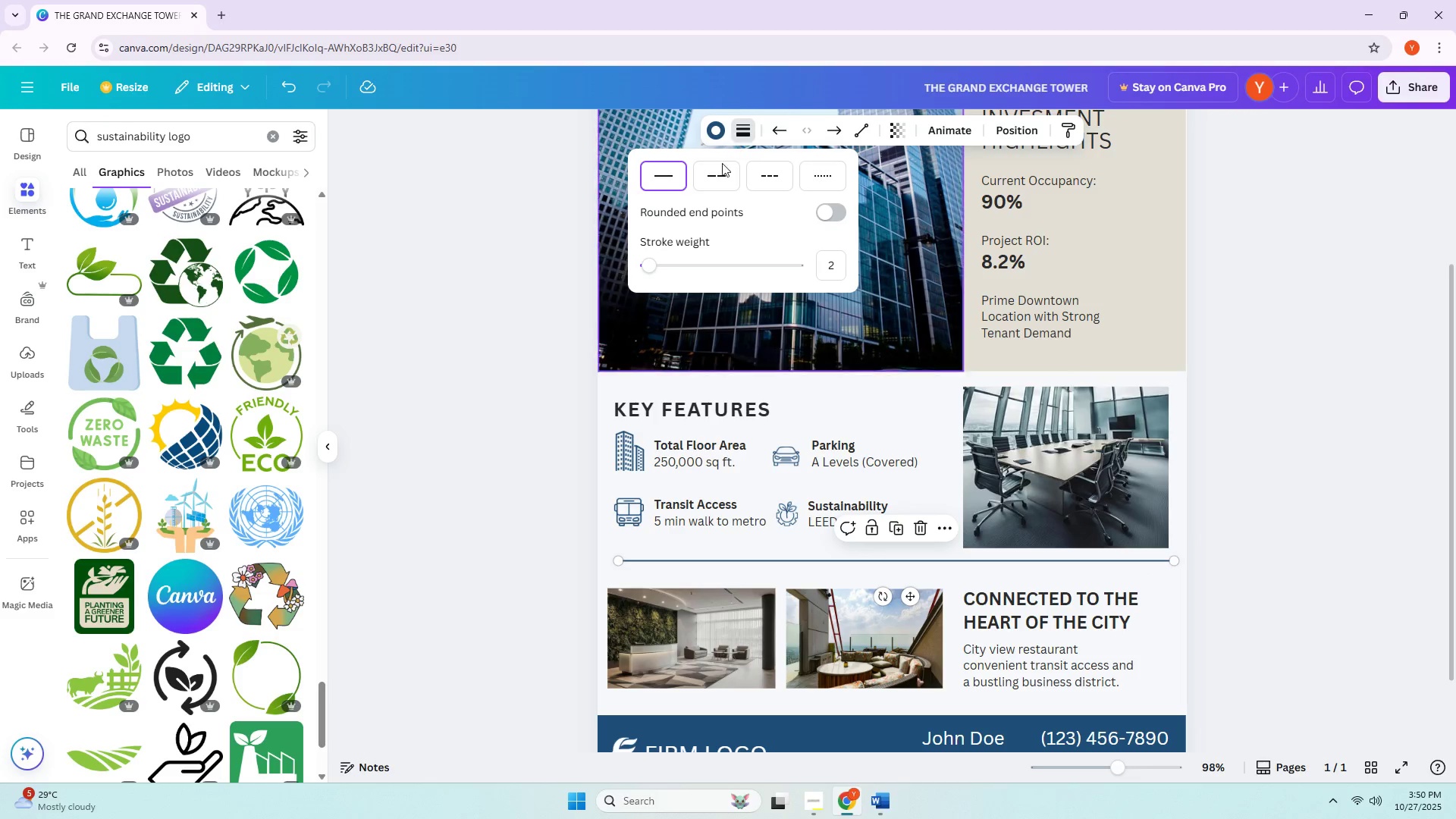 
left_click_drag(start_coordinate=[652, 270], to_coordinate=[645, 268])
 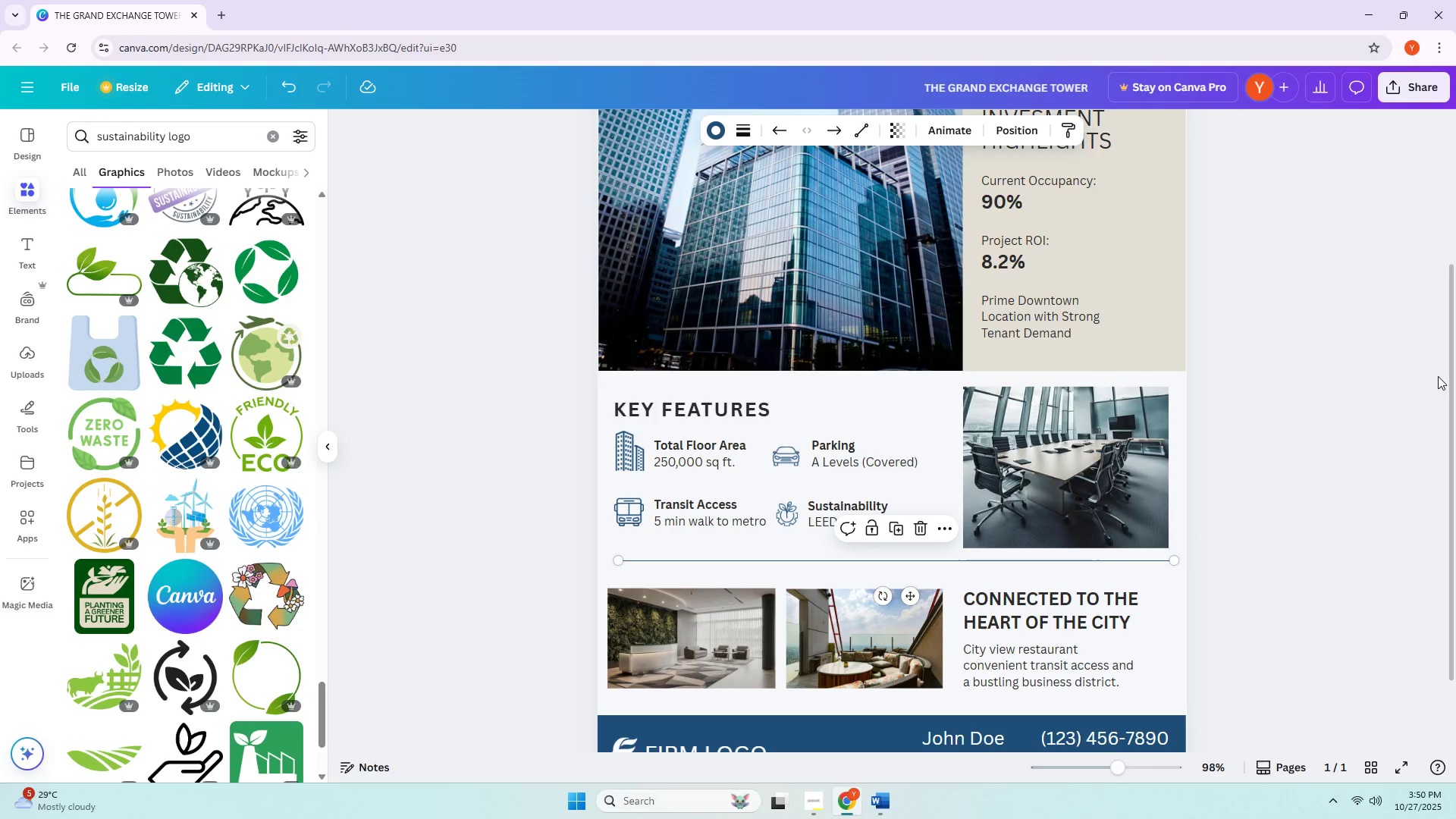 
double_click([1438, 376])
 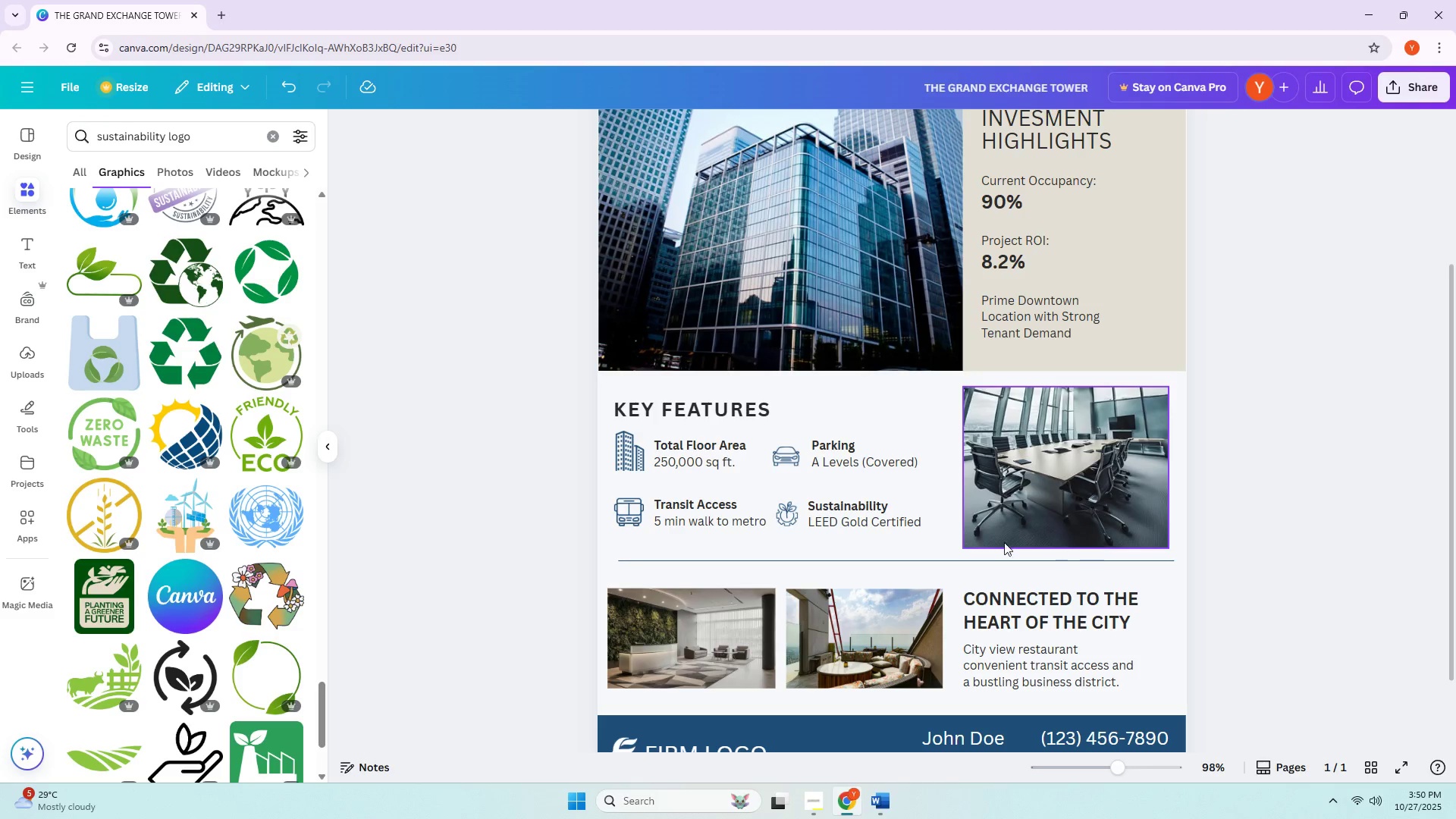 
left_click([966, 563])
 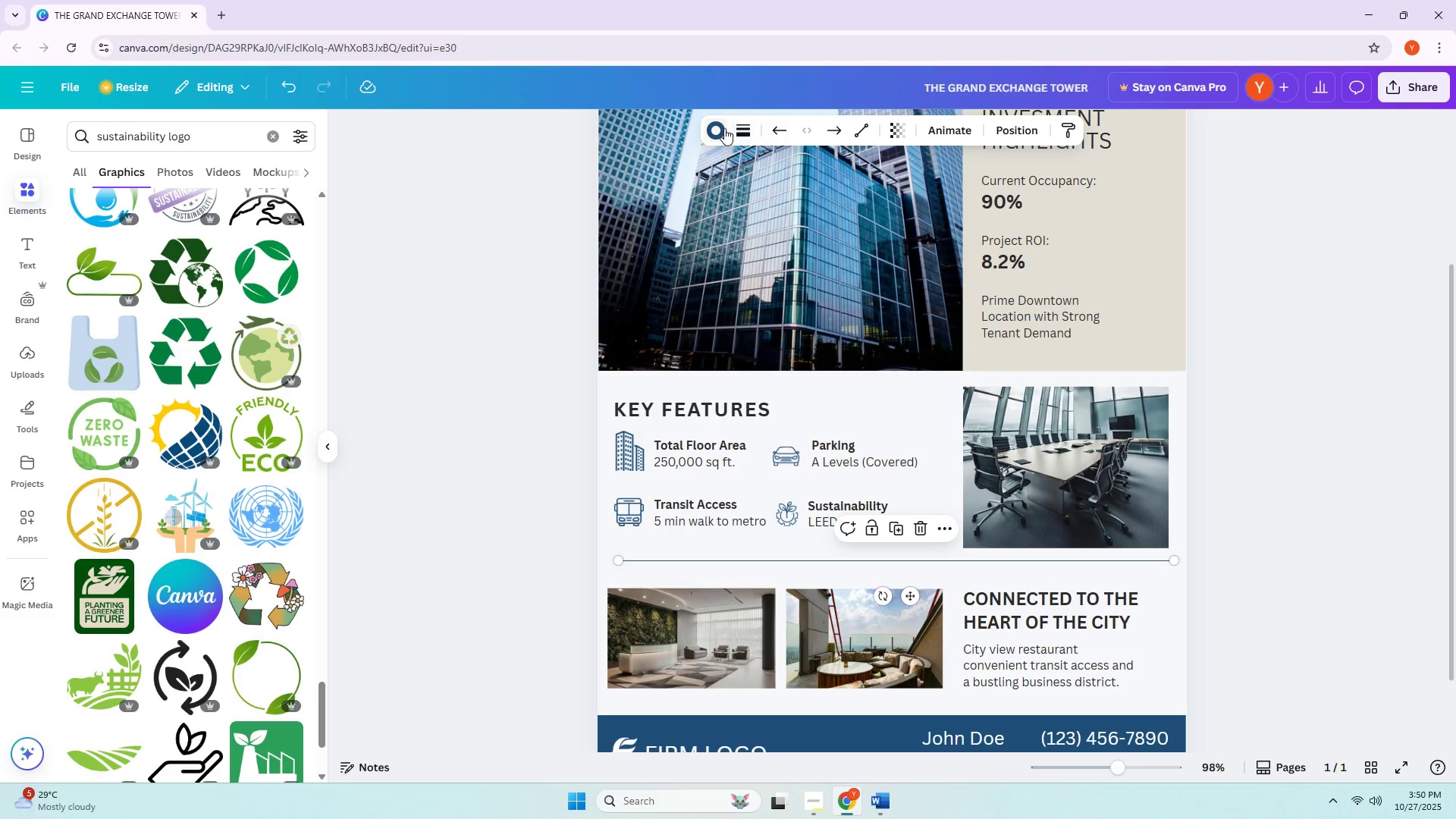 
left_click([720, 132])
 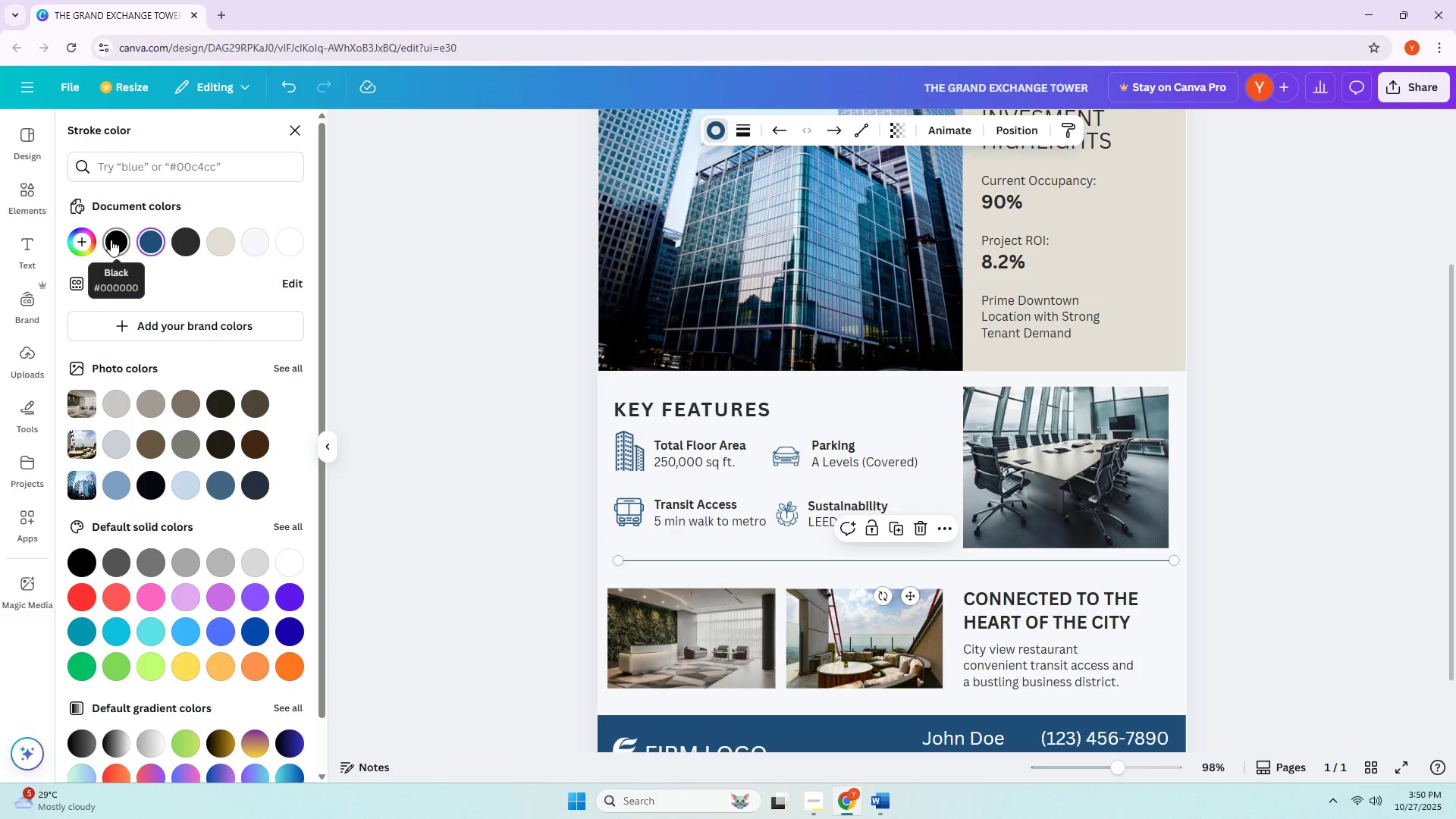 
left_click([180, 244])
 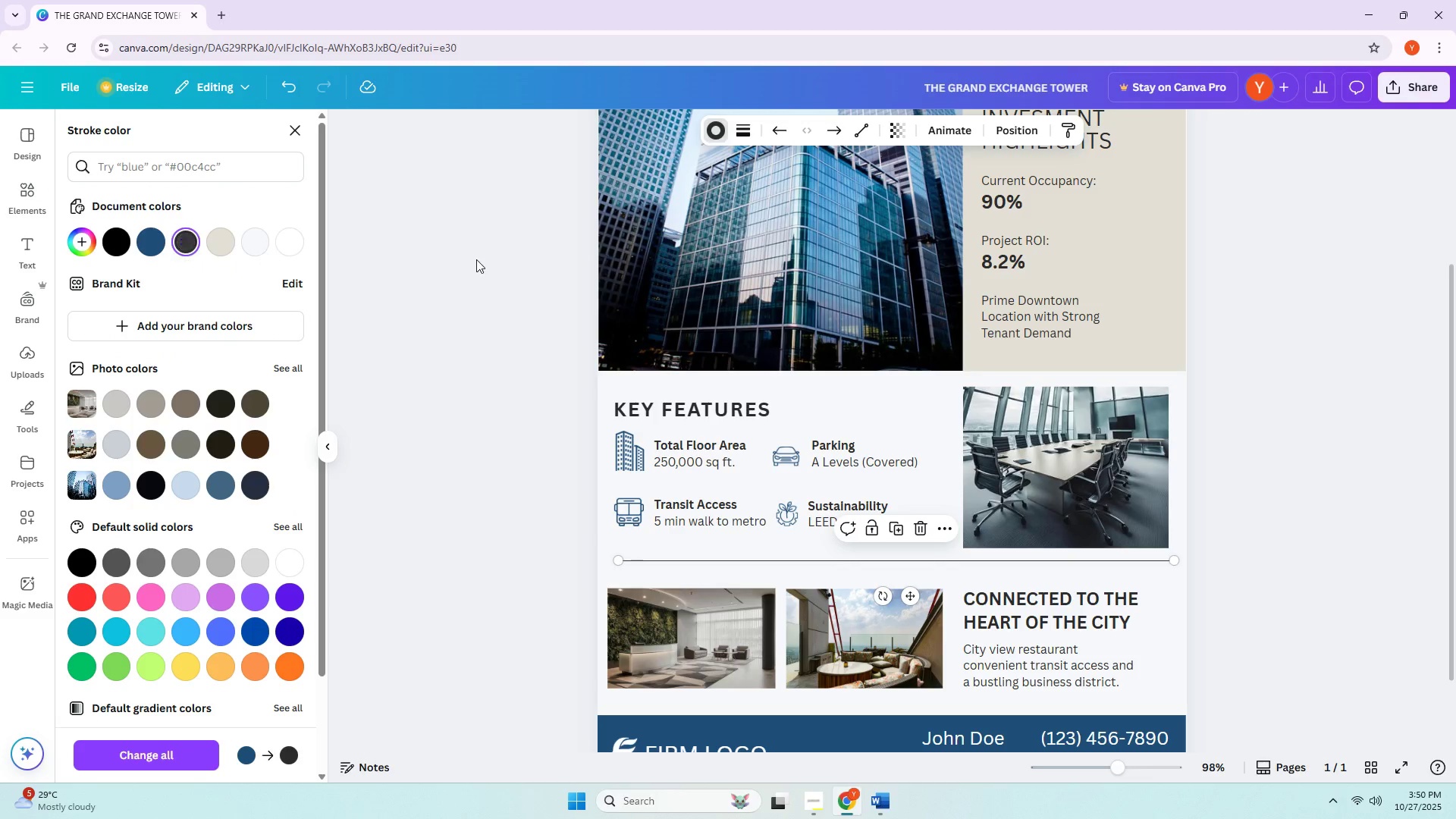 
left_click([476, 259])
 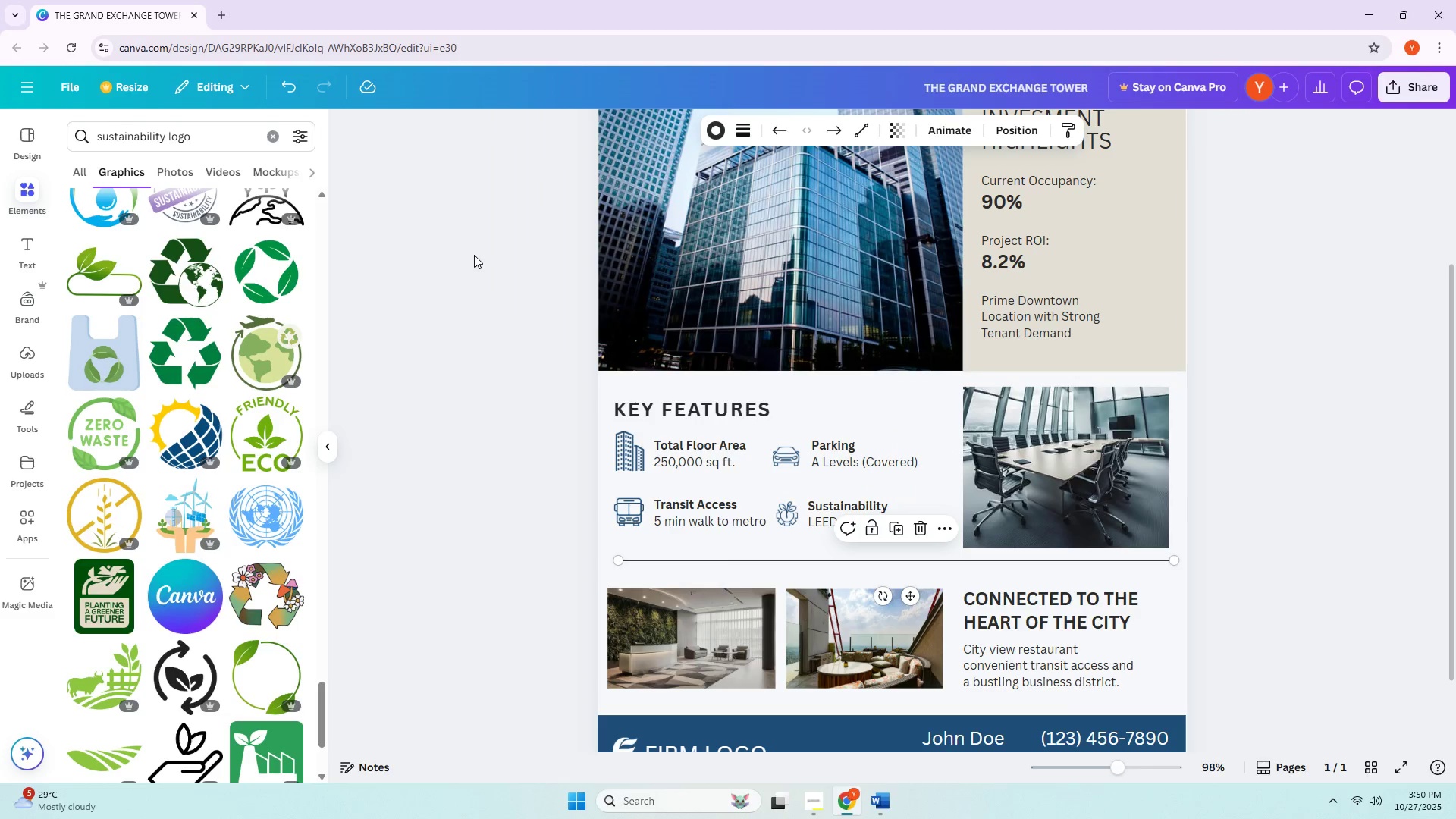 
left_click([470, 254])
 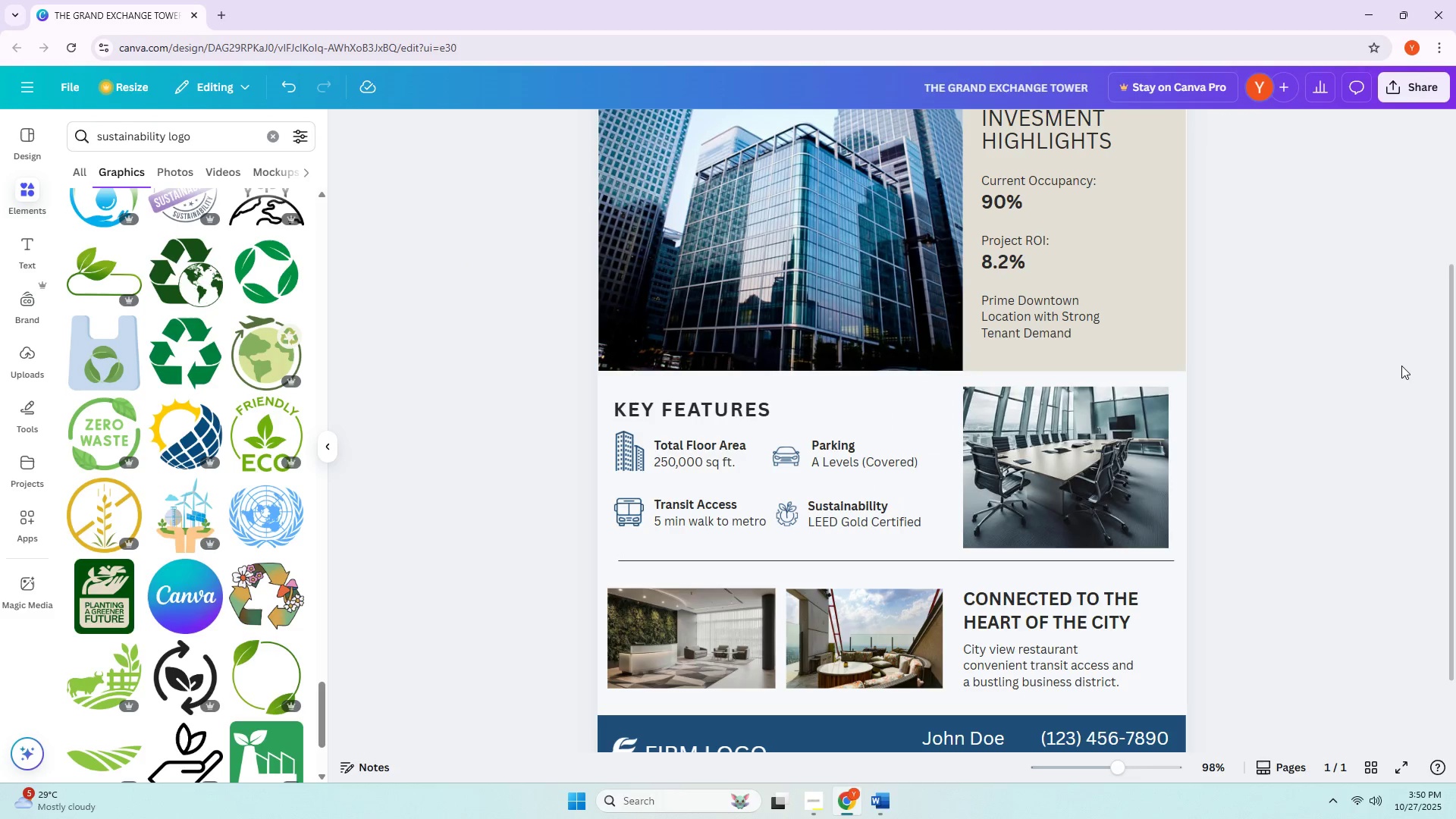 
scroll: coordinate [1401, 365], scroll_direction: up, amount: 1.0
 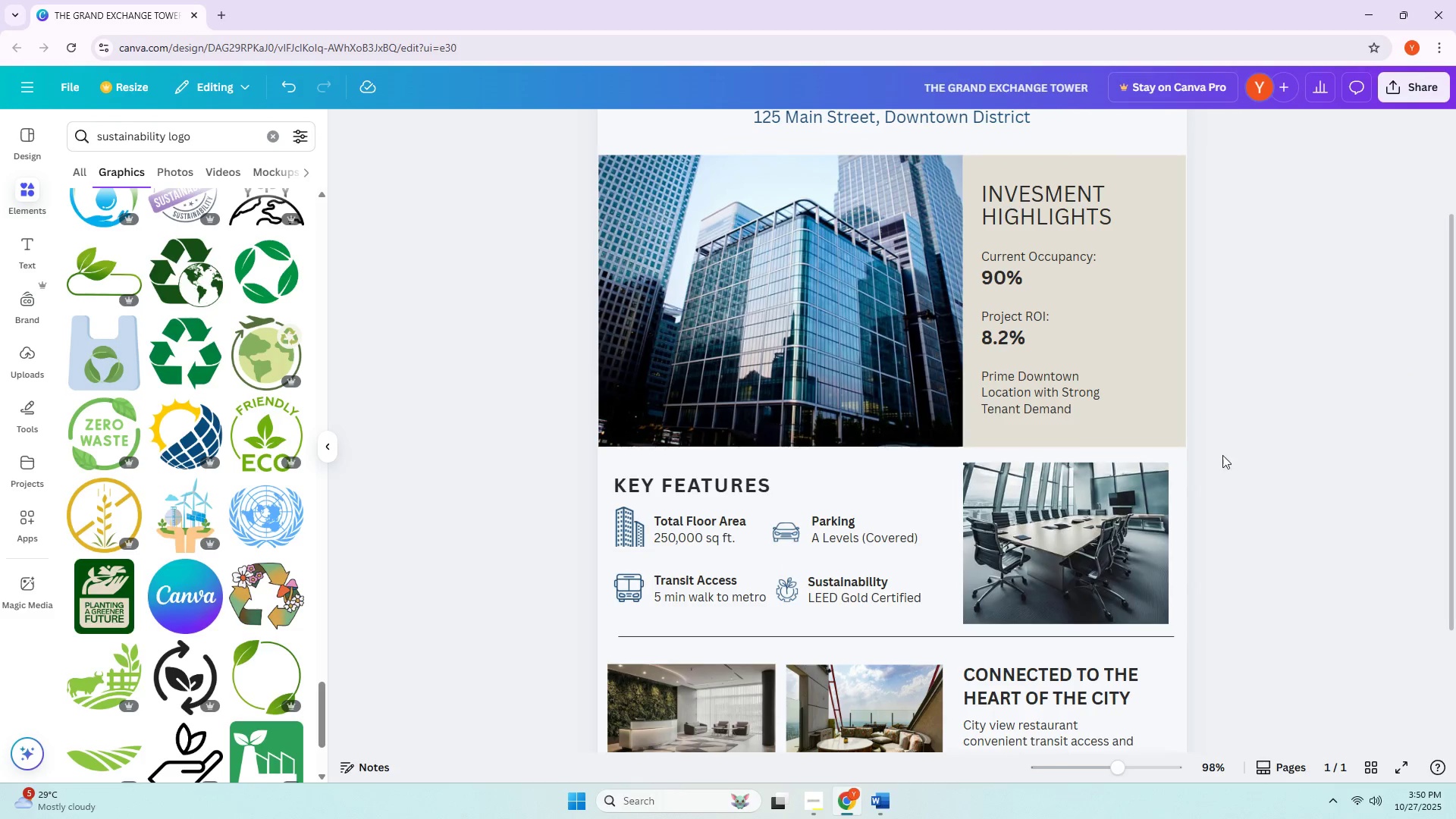 
left_click([1131, 516])
 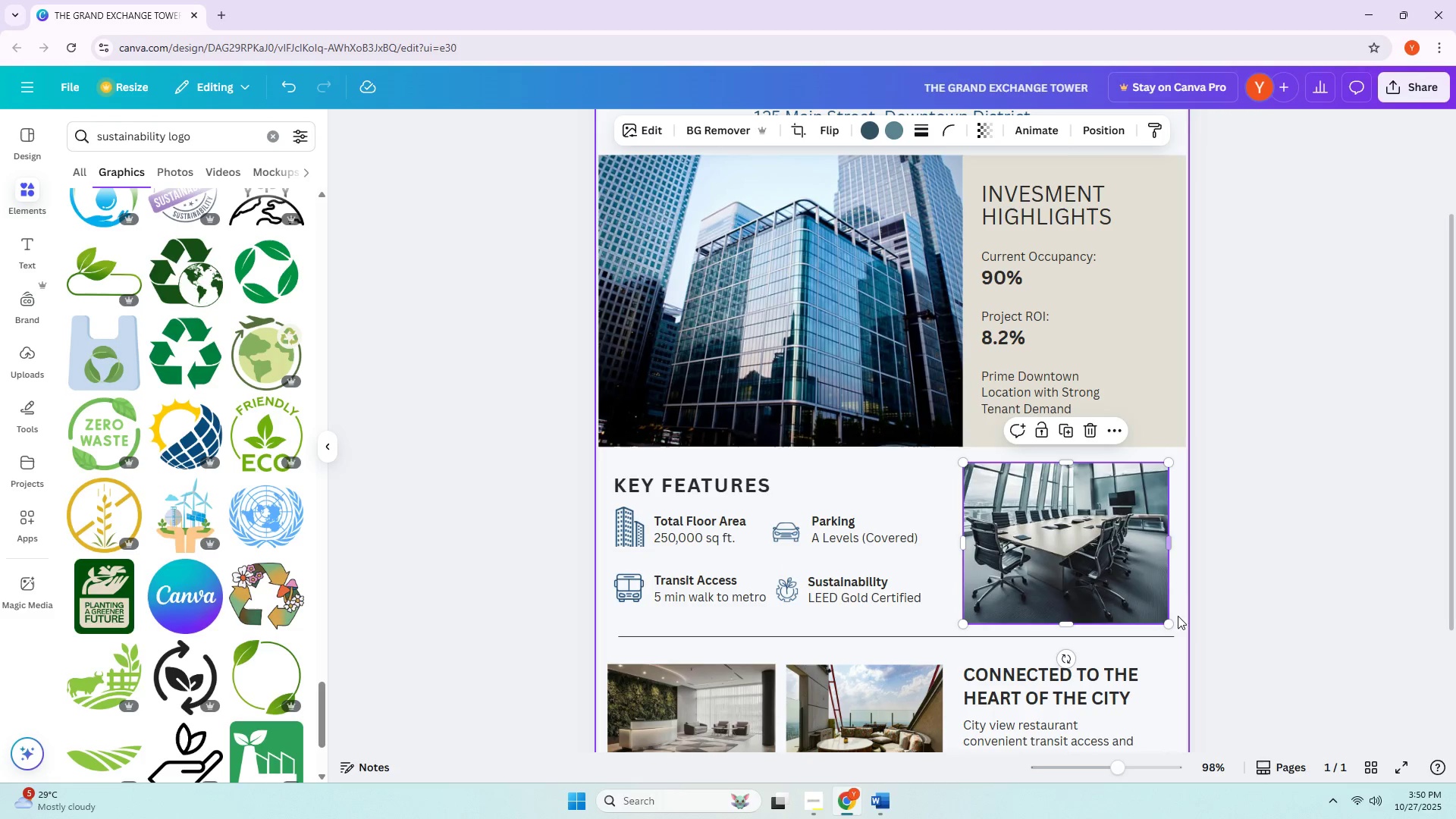 
left_click_drag(start_coordinate=[1167, 620], to_coordinate=[1158, 613])
 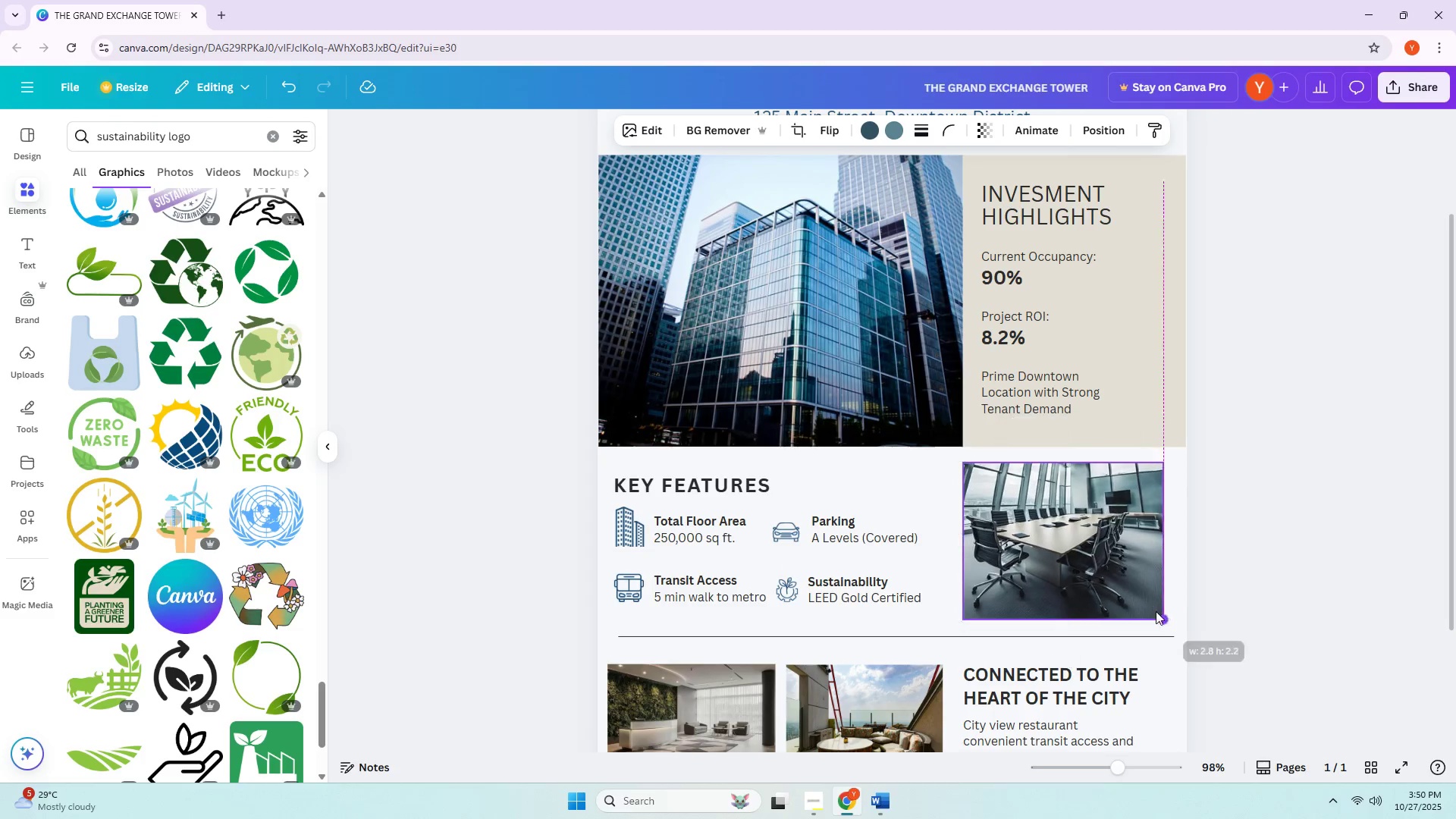 
left_click_drag(start_coordinate=[1152, 610], to_coordinate=[1144, 601])
 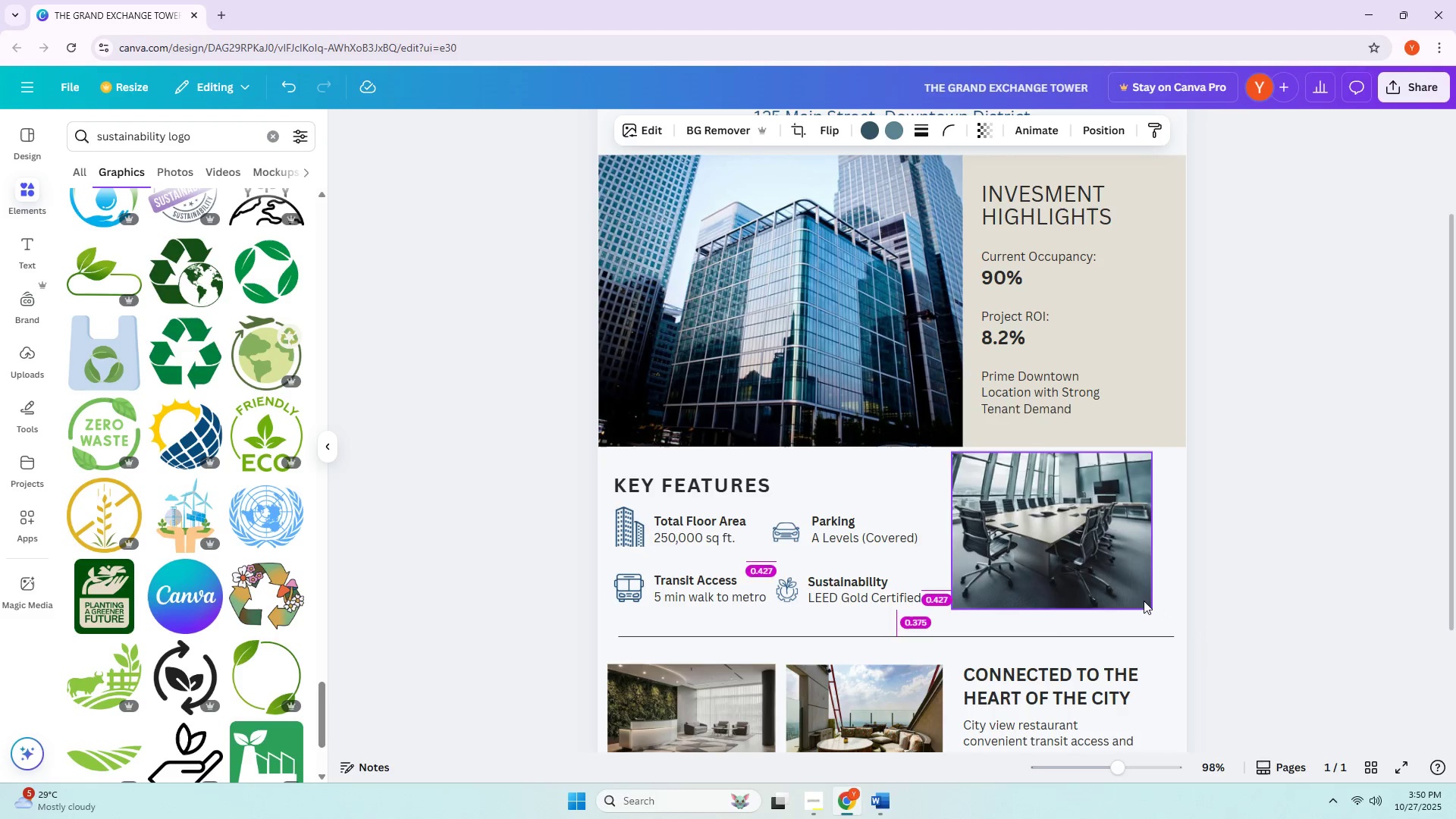 
triple_click([1144, 601])
 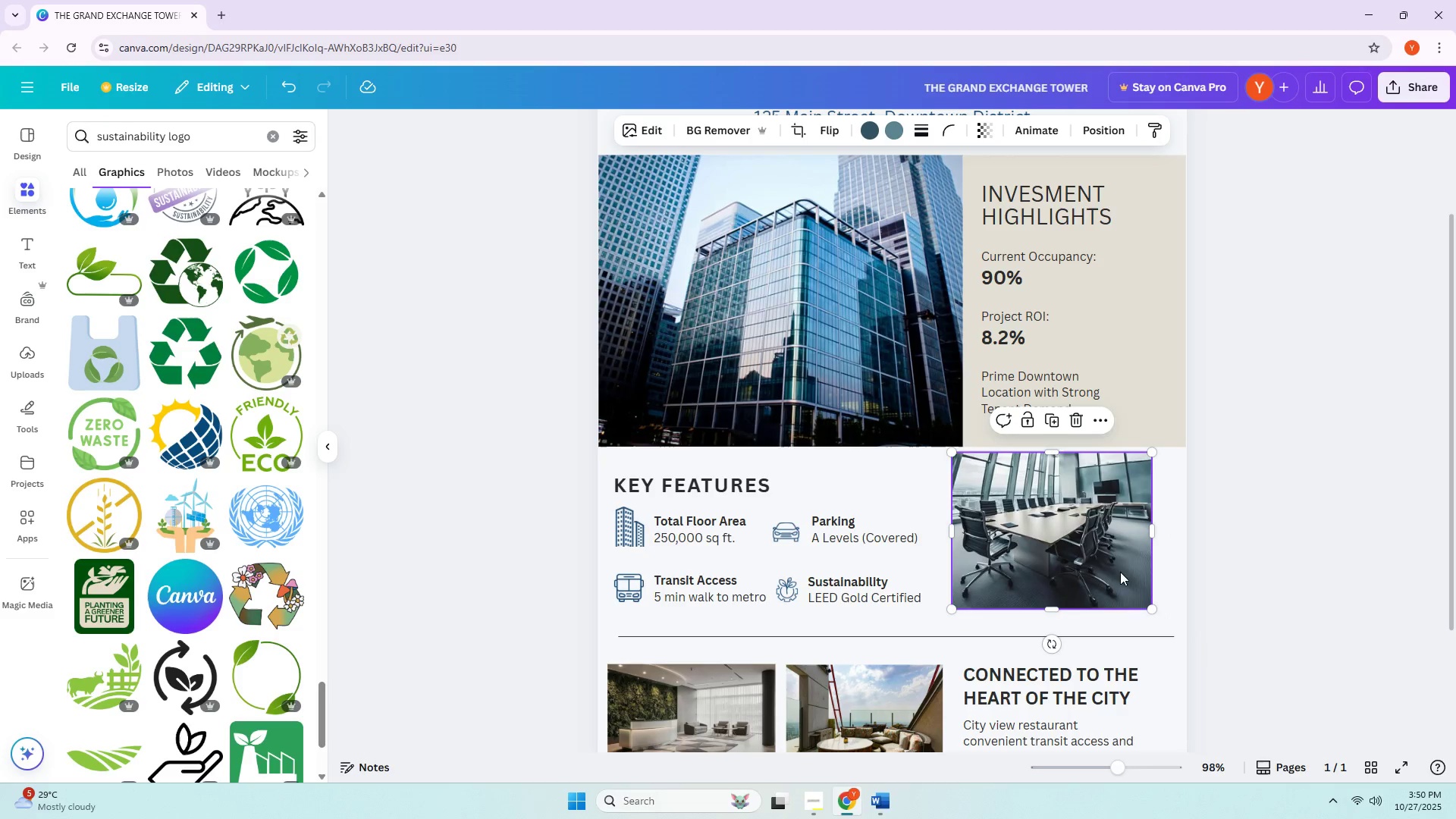 
left_click_drag(start_coordinate=[1085, 544], to_coordinate=[1094, 554])
 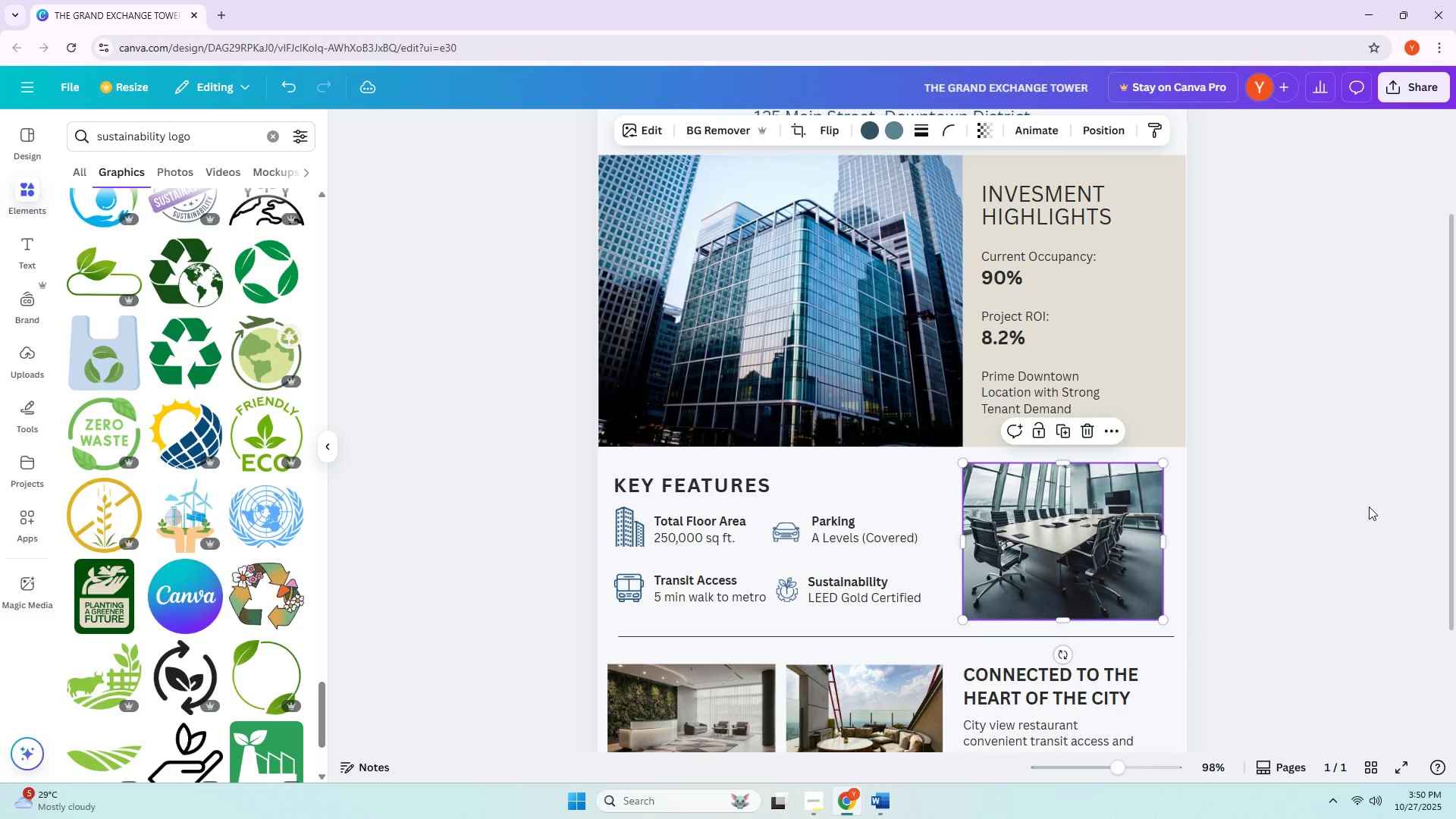 
left_click([1369, 507])
 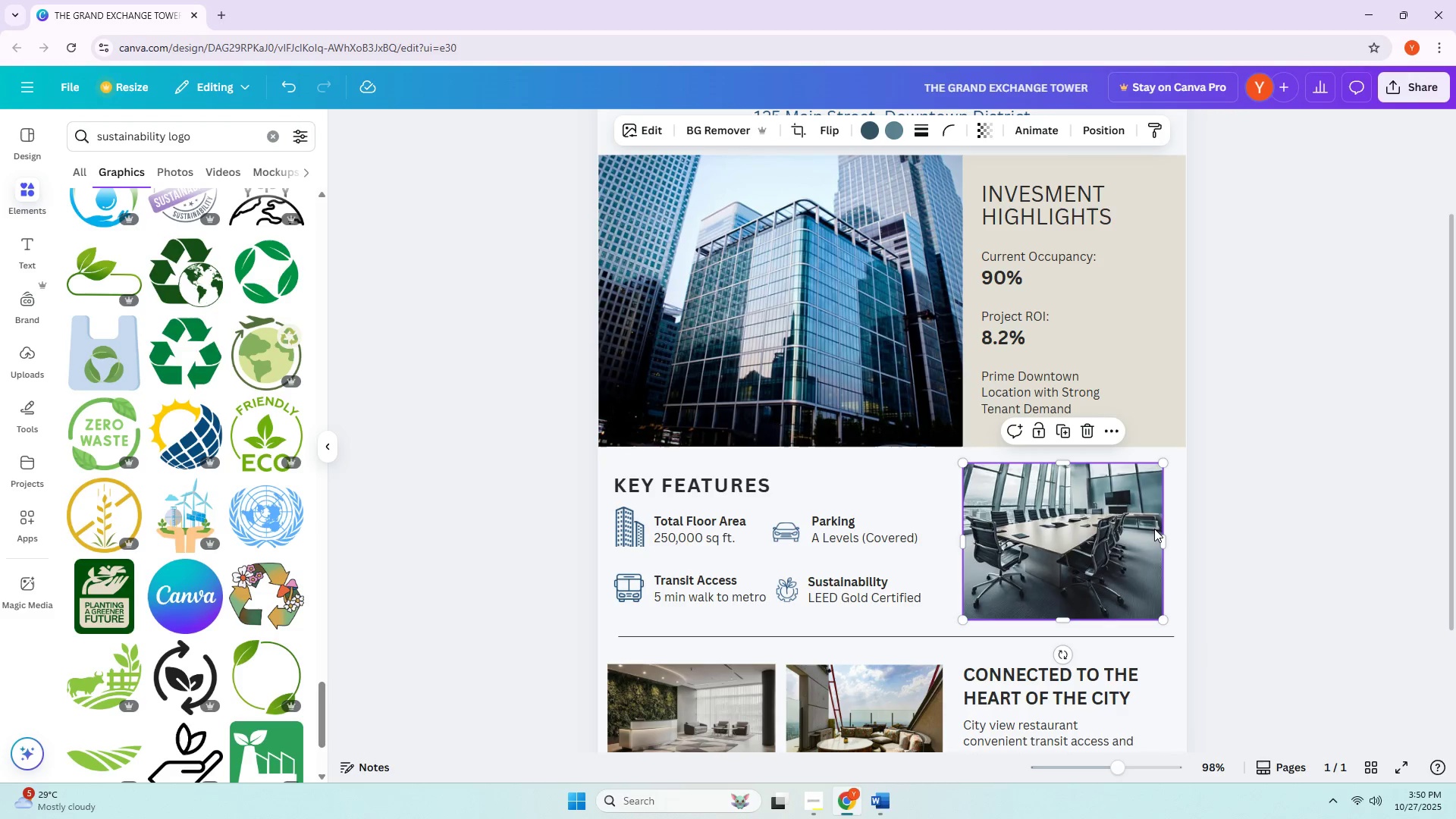 
left_click_drag(start_coordinate=[1160, 535], to_coordinate=[1166, 536])
 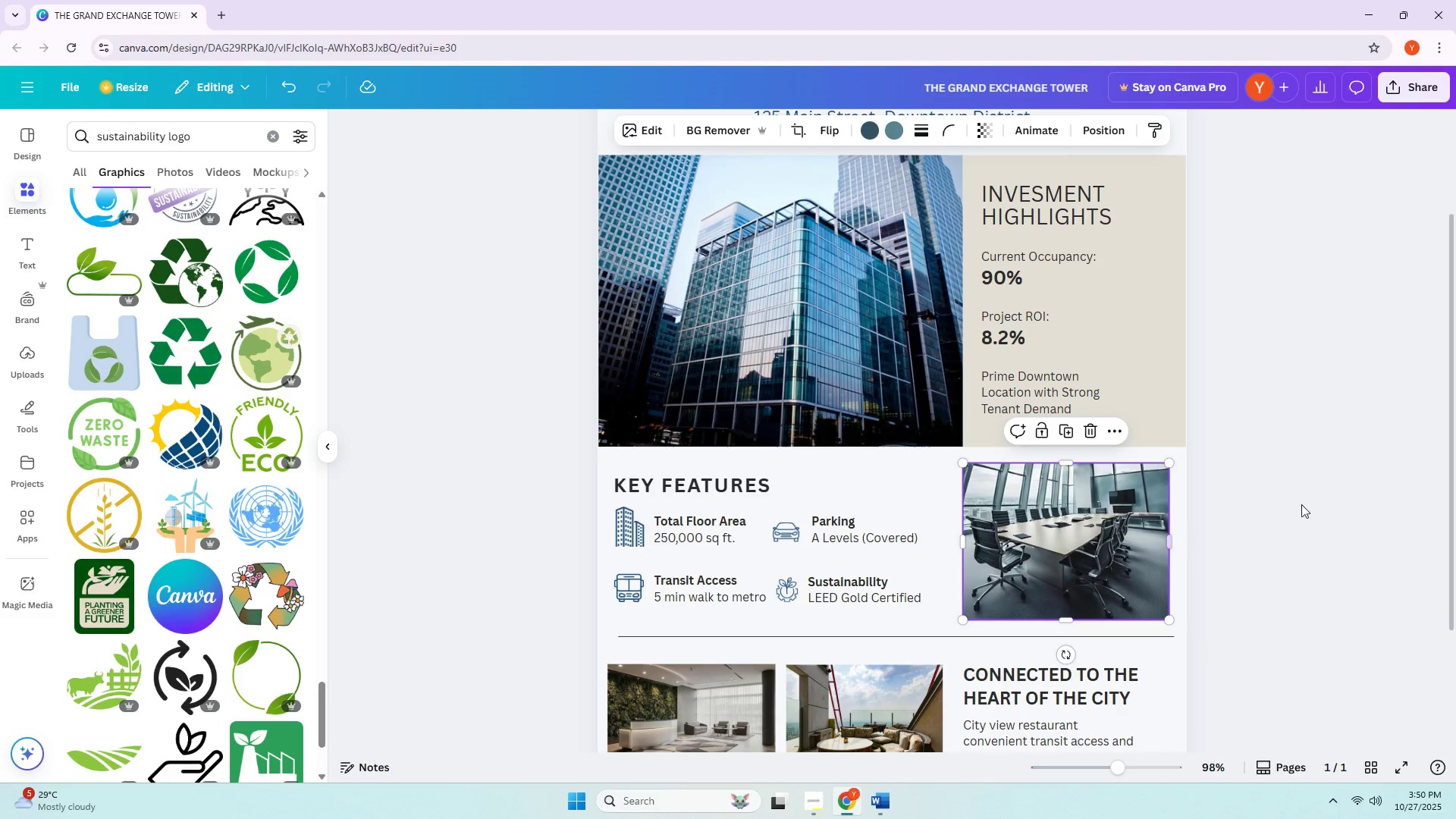 
double_click([1332, 491])
 